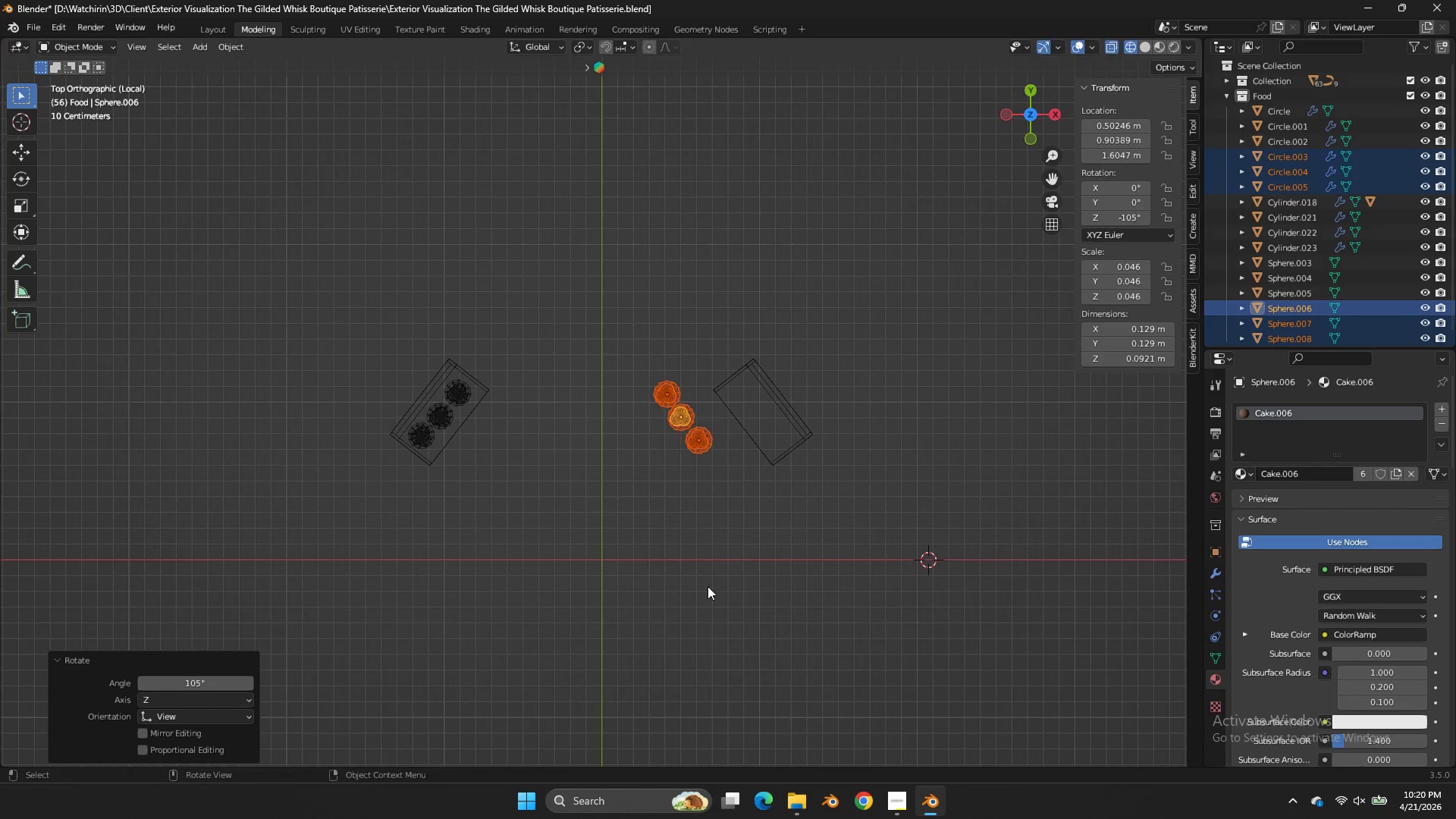 
key(G)
 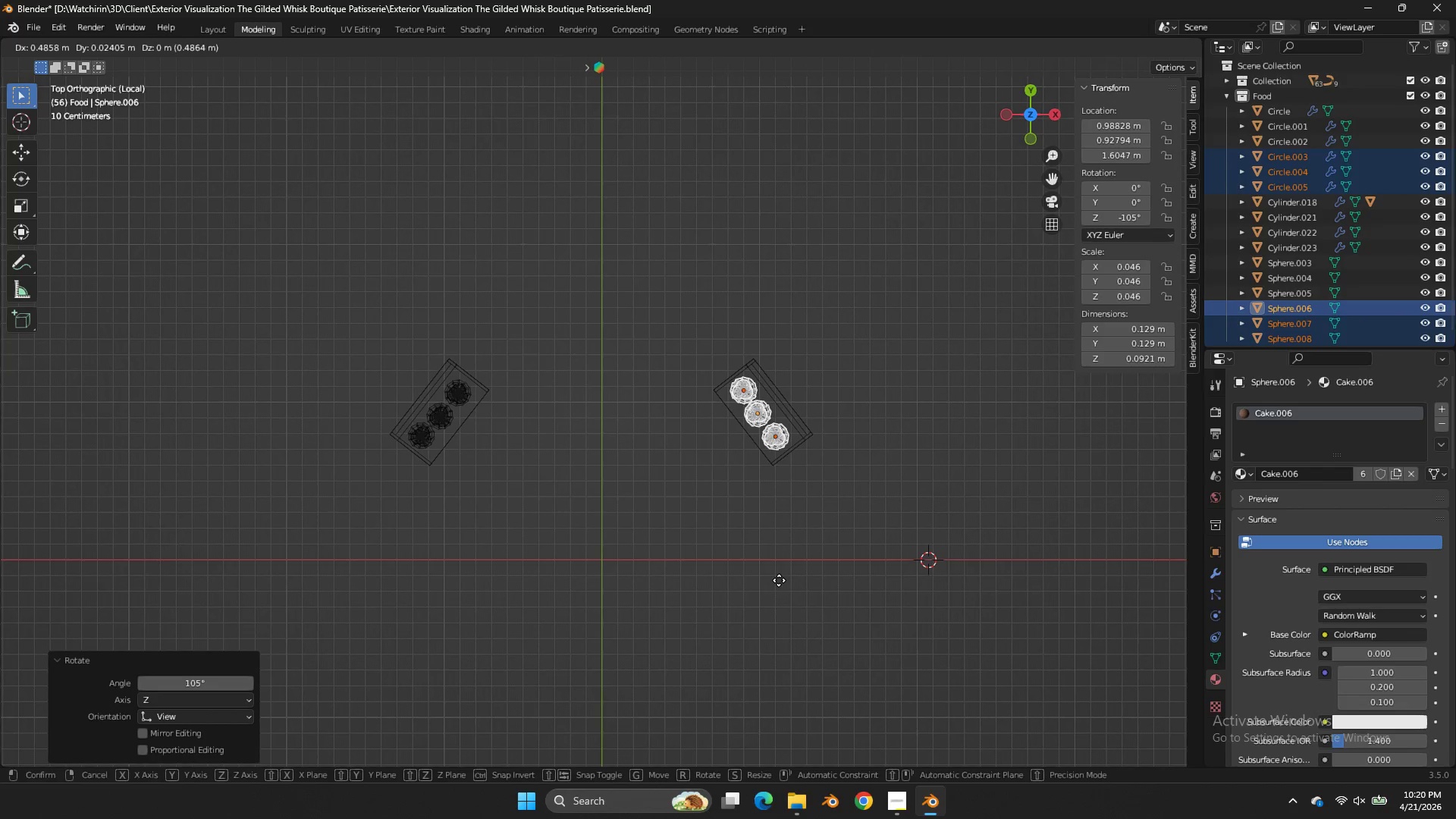 
left_click([781, 582])
 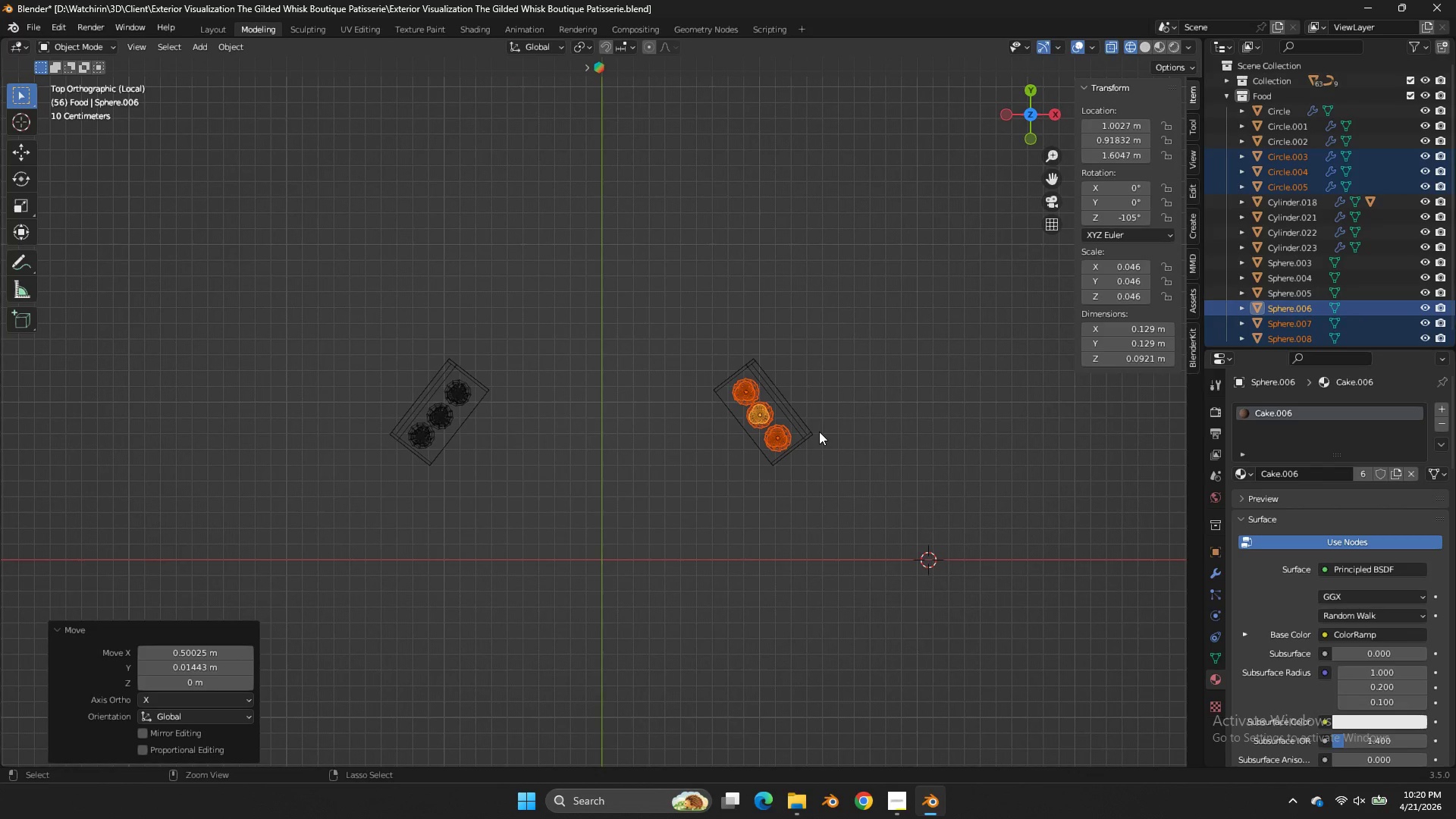 
key(Control+ControlLeft)
 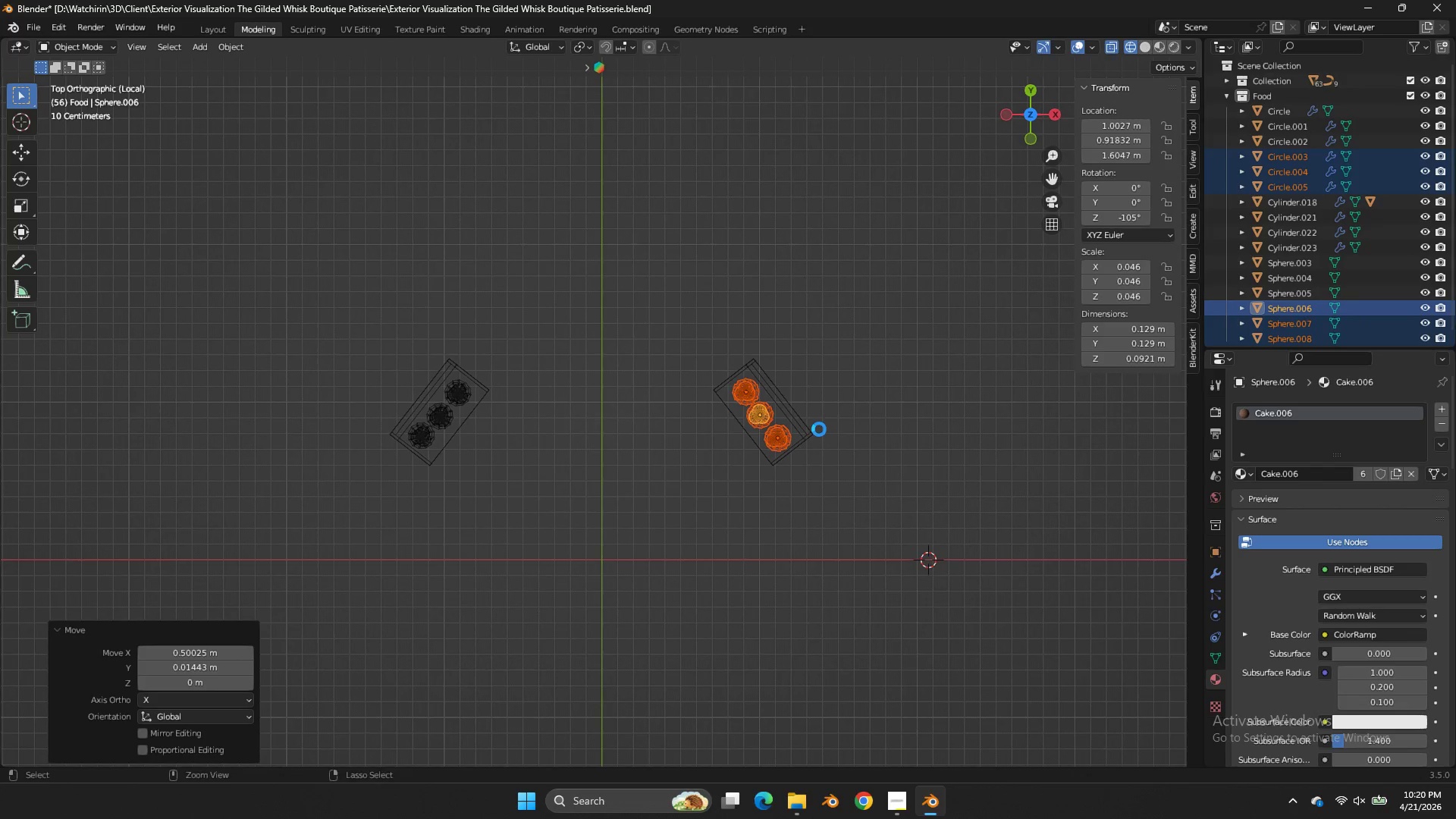 
key(Control+S)
 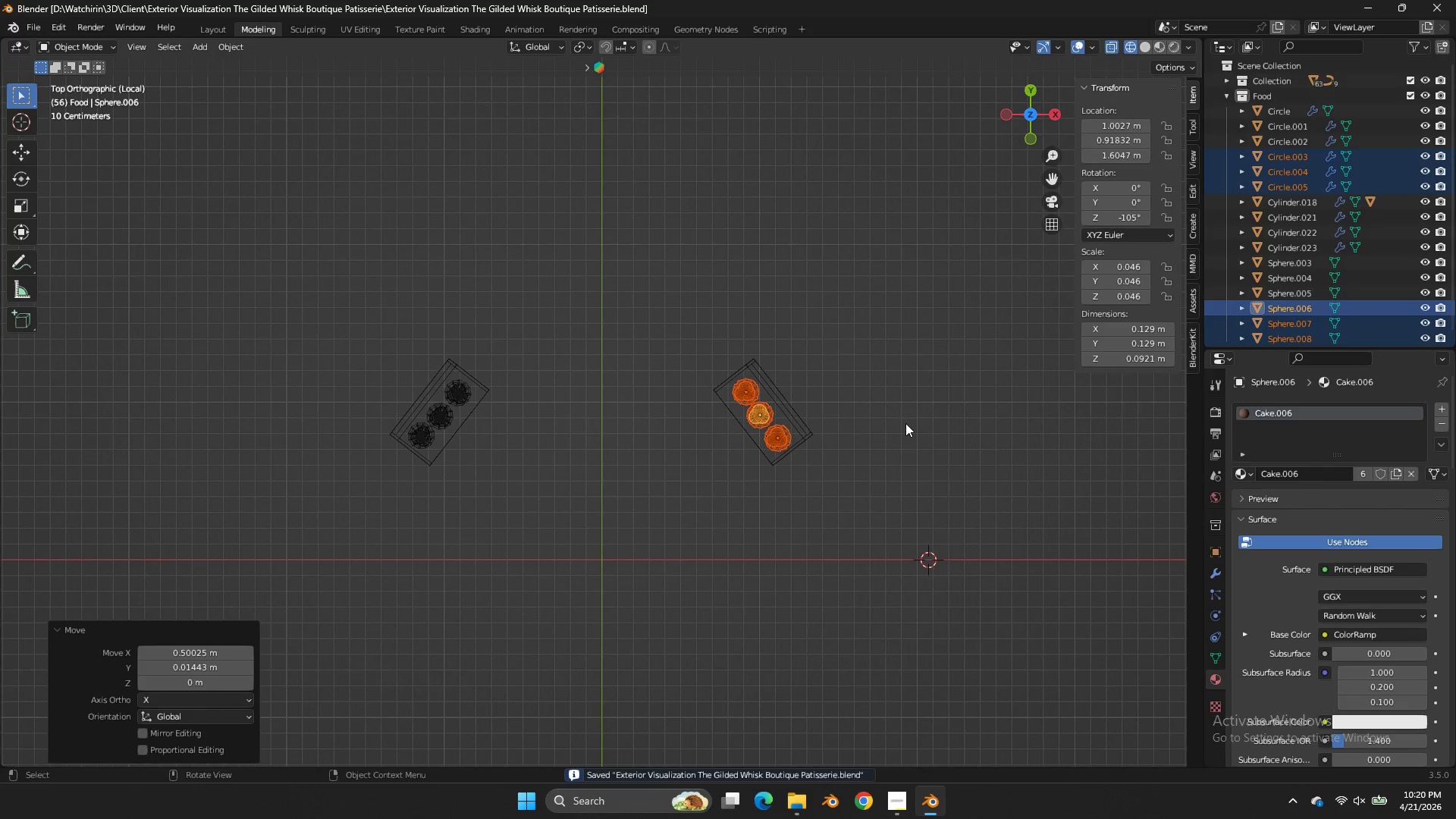 
key(Z)
 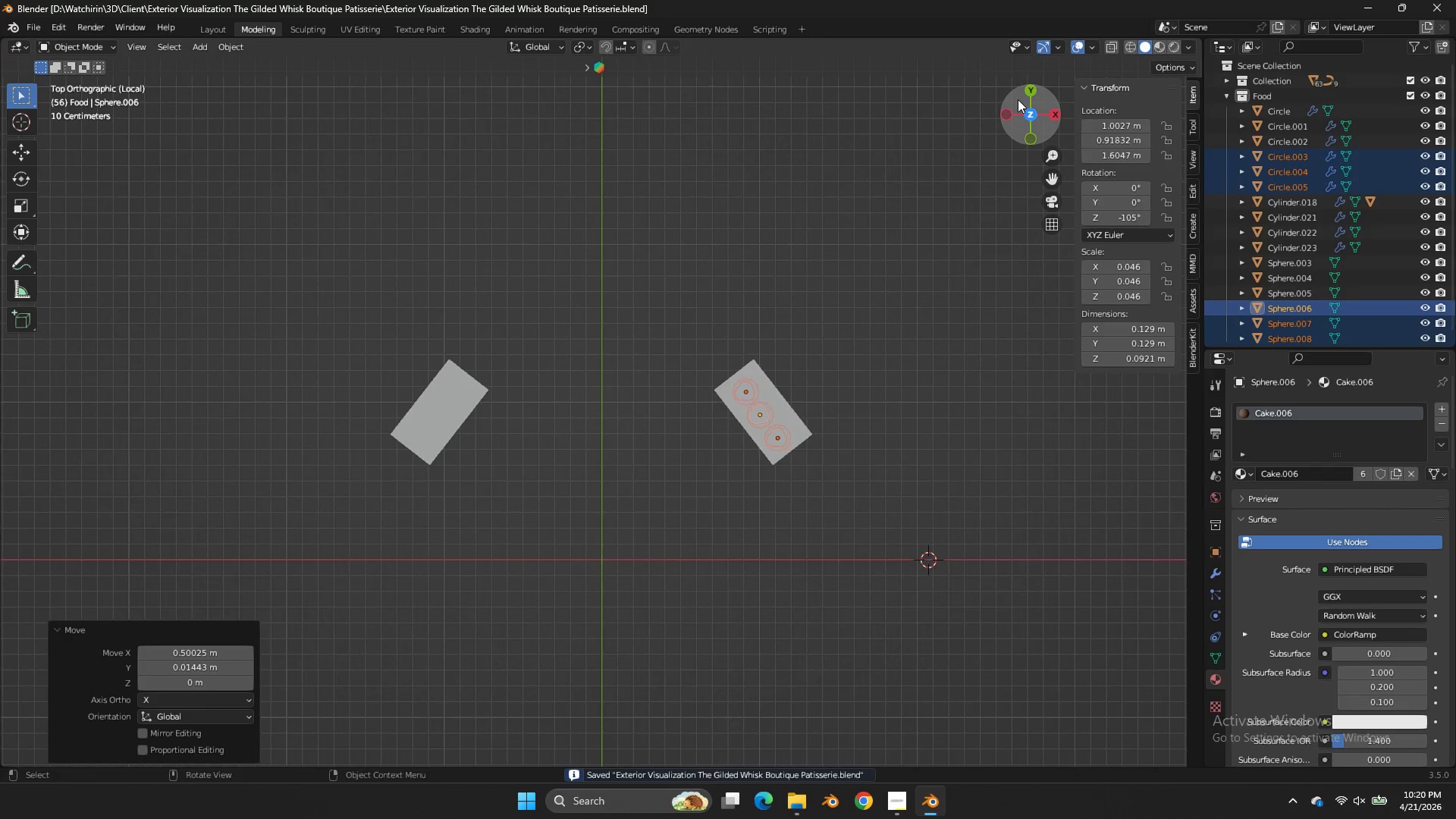 
left_click_drag(start_coordinate=[1019, 101], to_coordinate=[934, 67])
 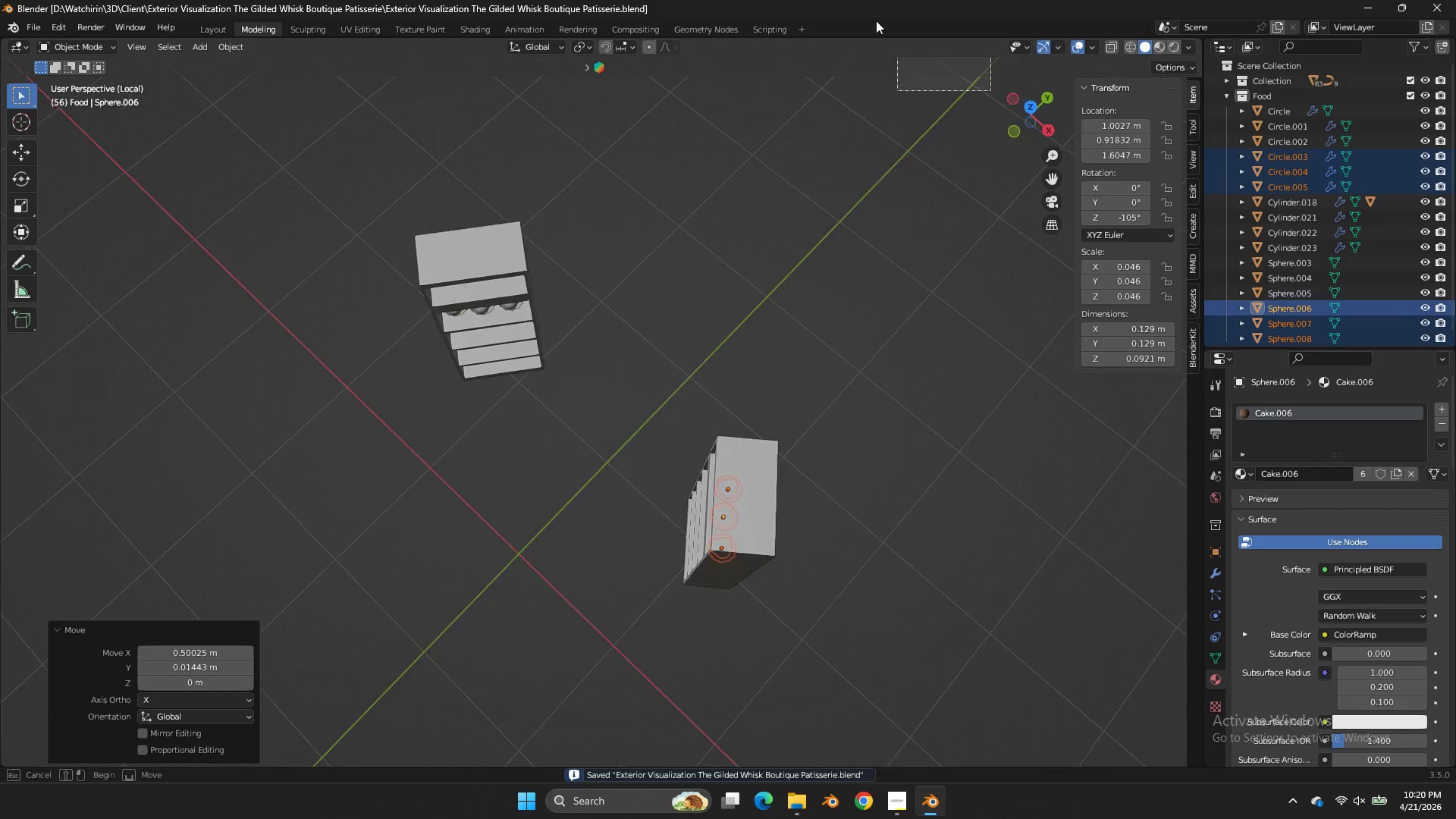 
left_click_drag(start_coordinate=[990, 90], to_coordinate=[859, 1])
 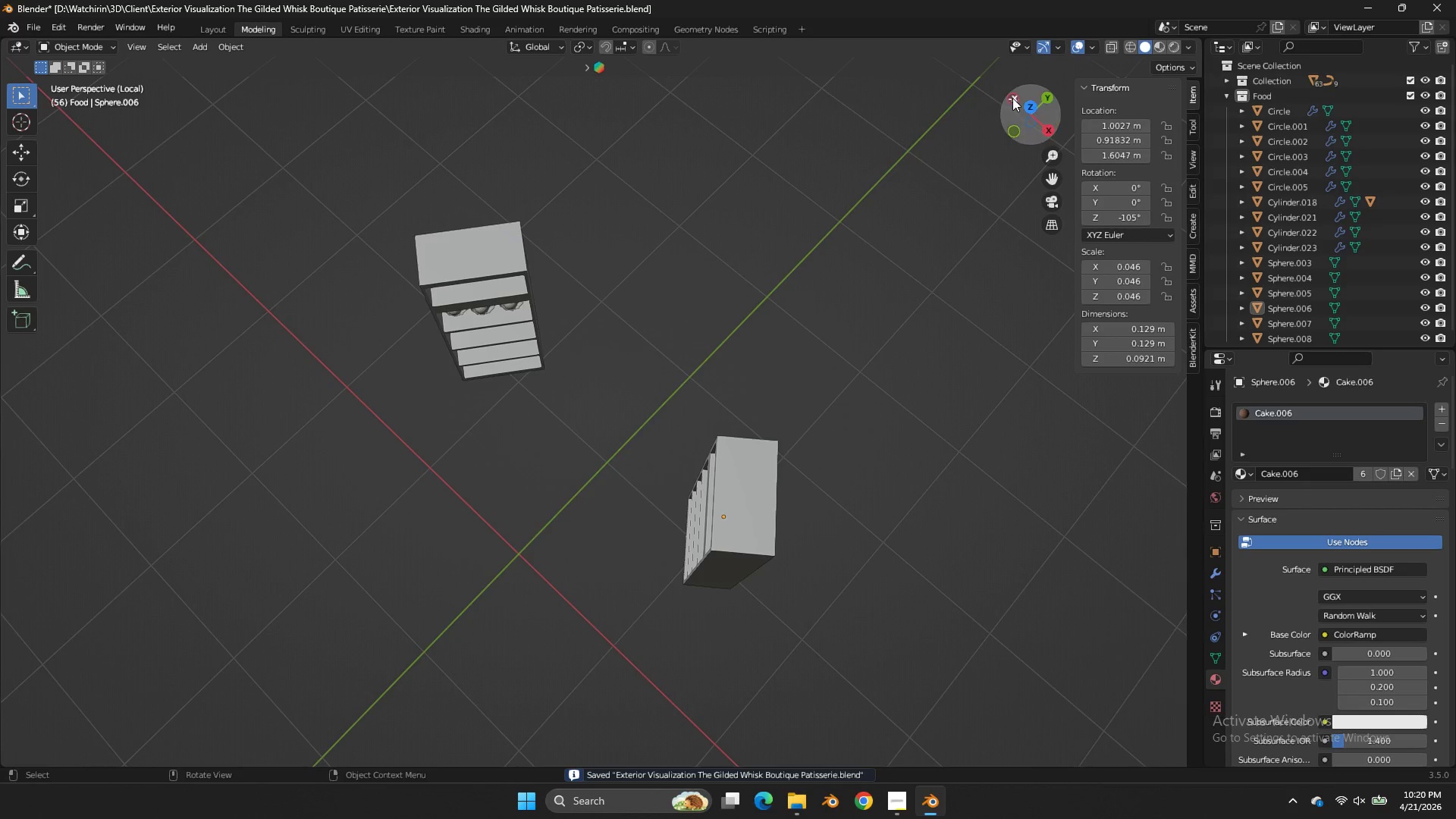 
left_click_drag(start_coordinate=[1012, 98], to_coordinate=[904, 692])
 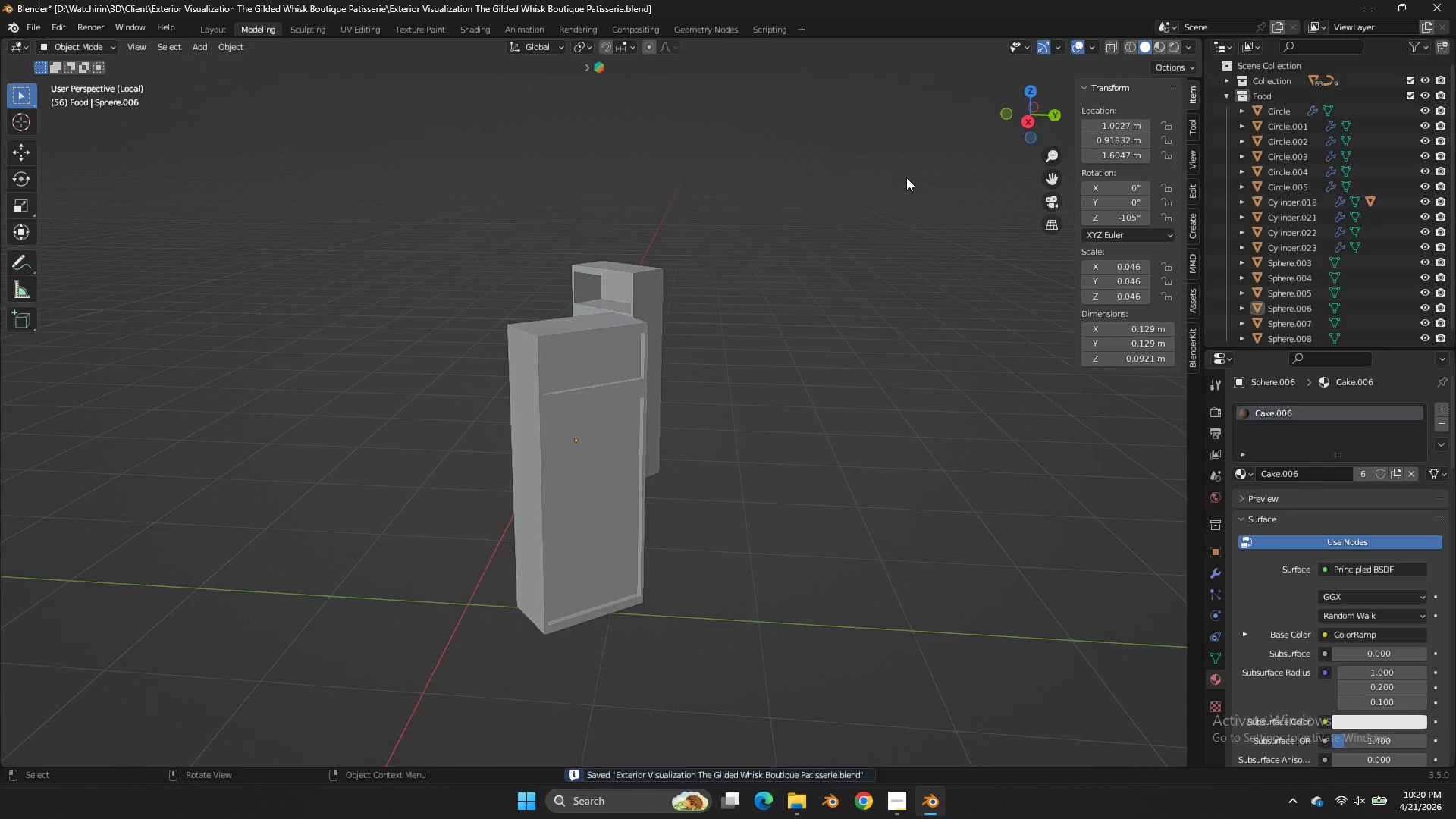 
key(Control+Z)
 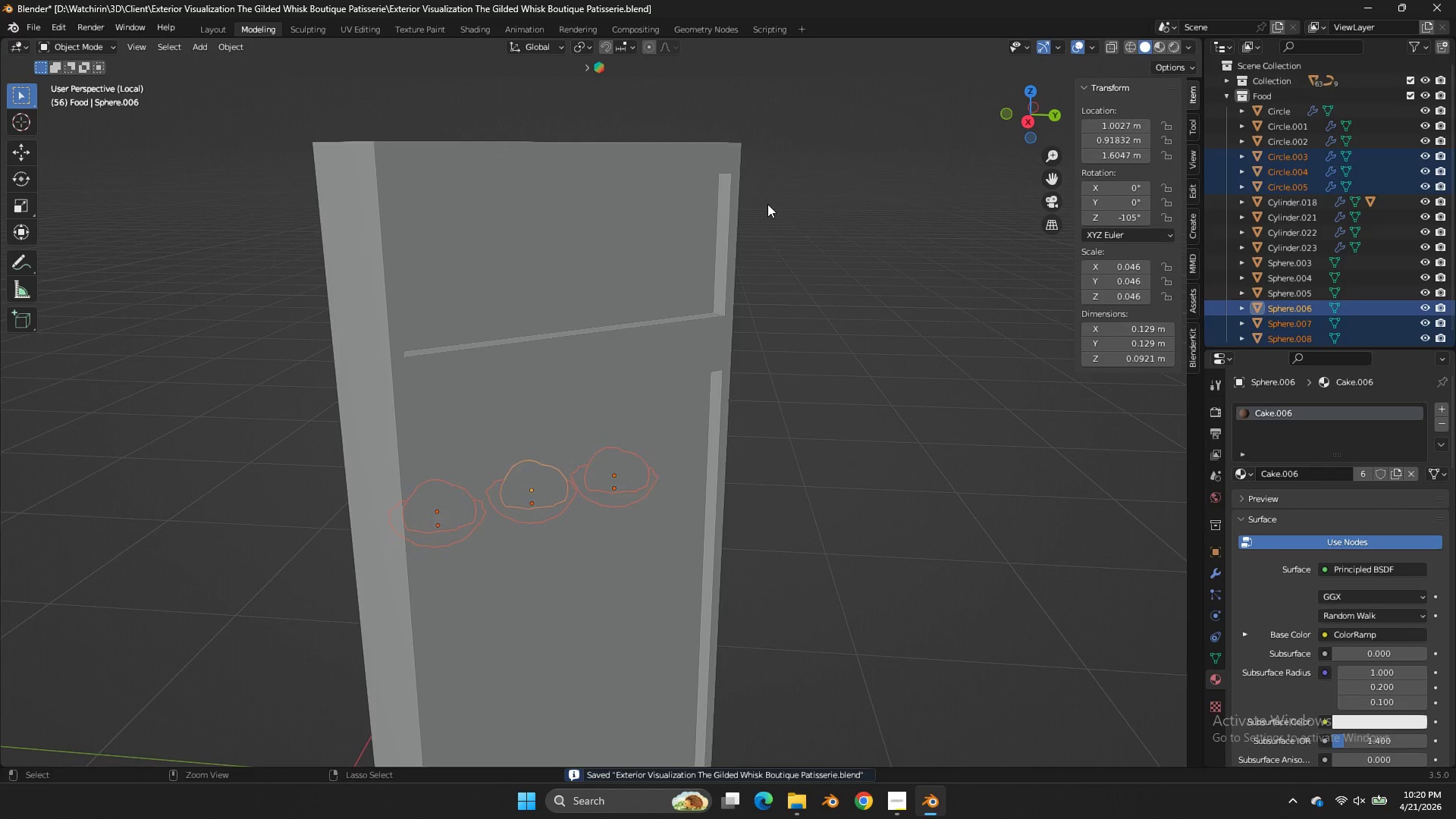 
scroll: coordinate [906, 177], scroll_direction: up, amount: 4.0
 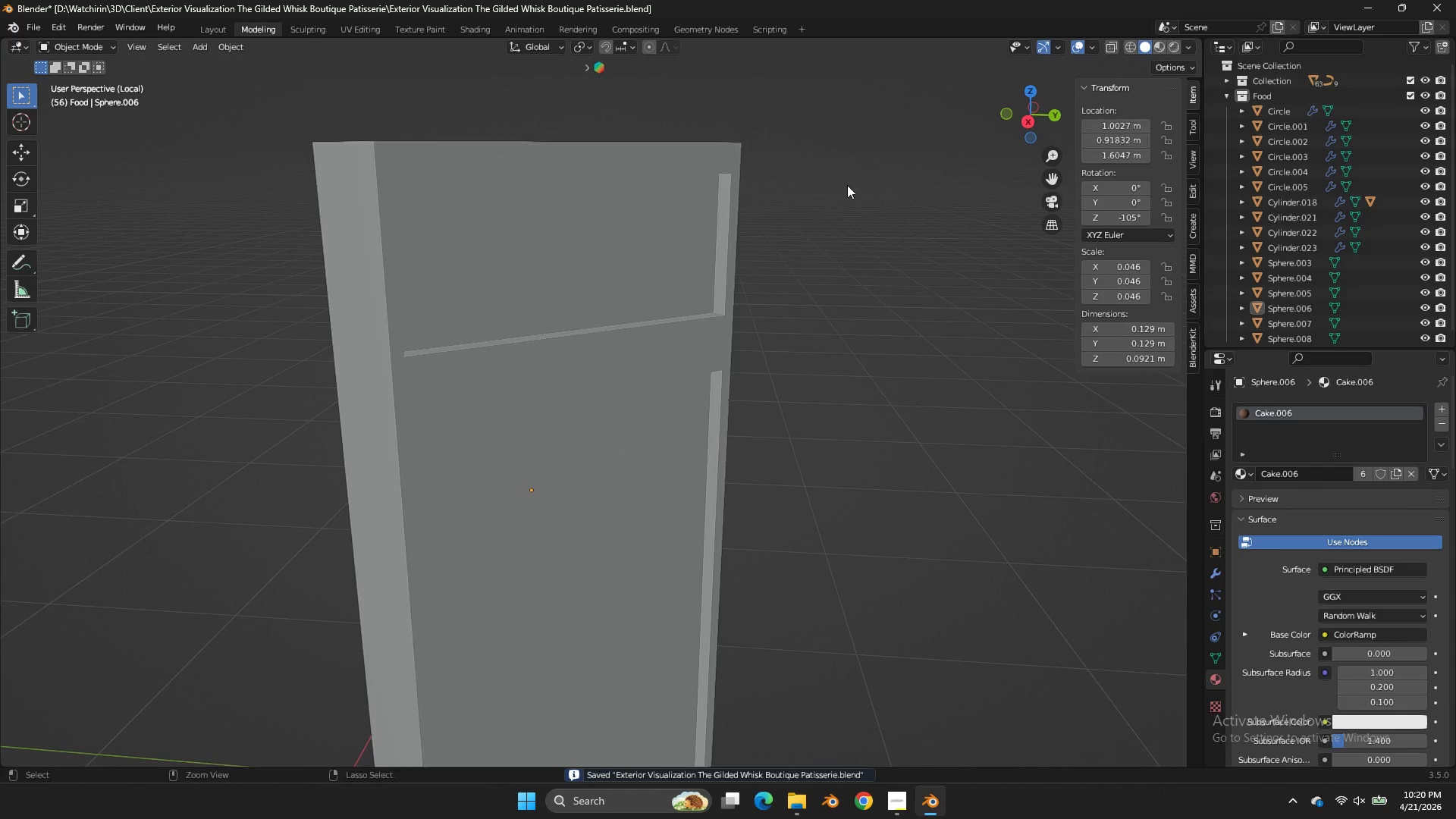 
key(Control+Z)
 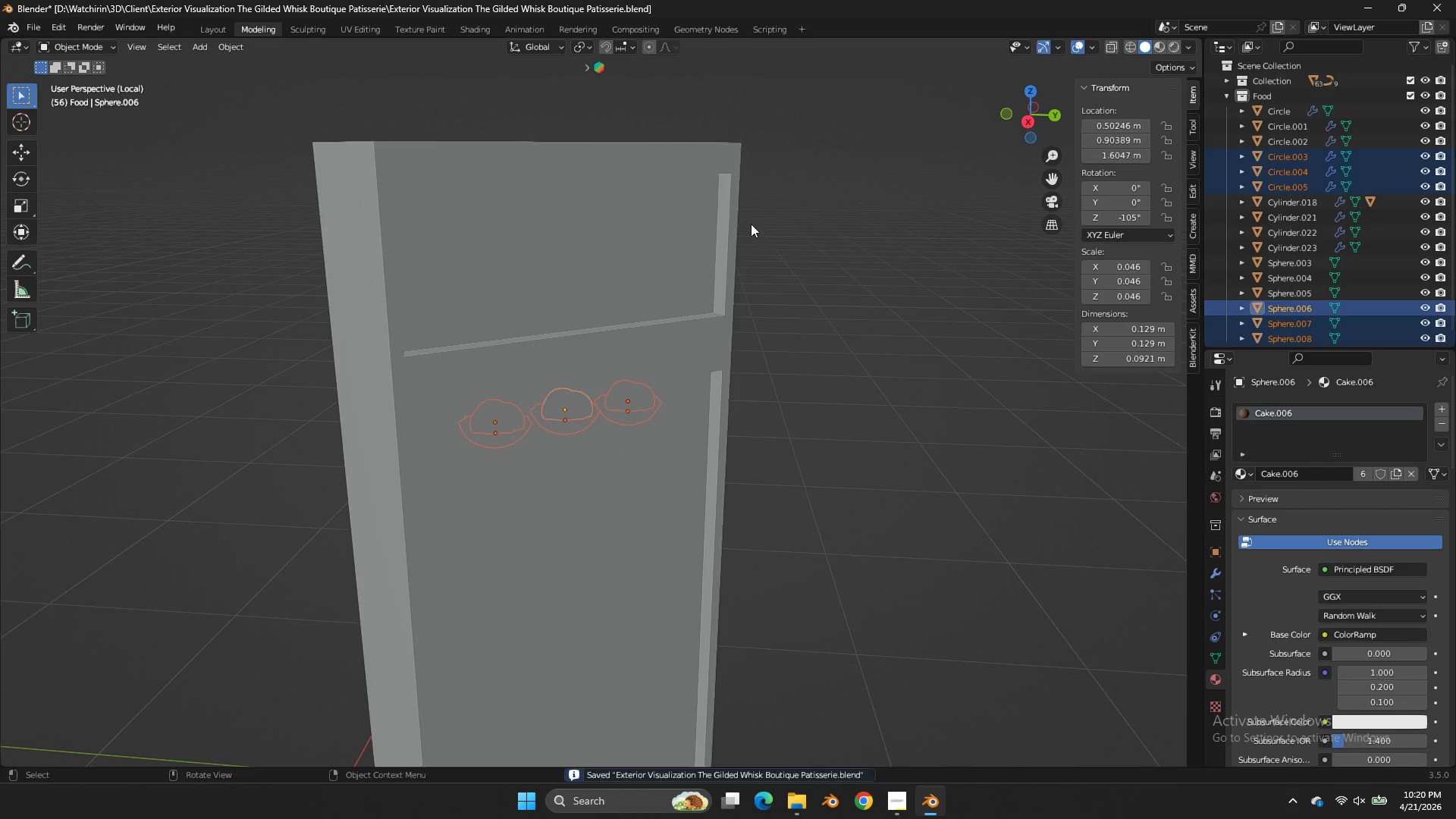 
key(Z)
 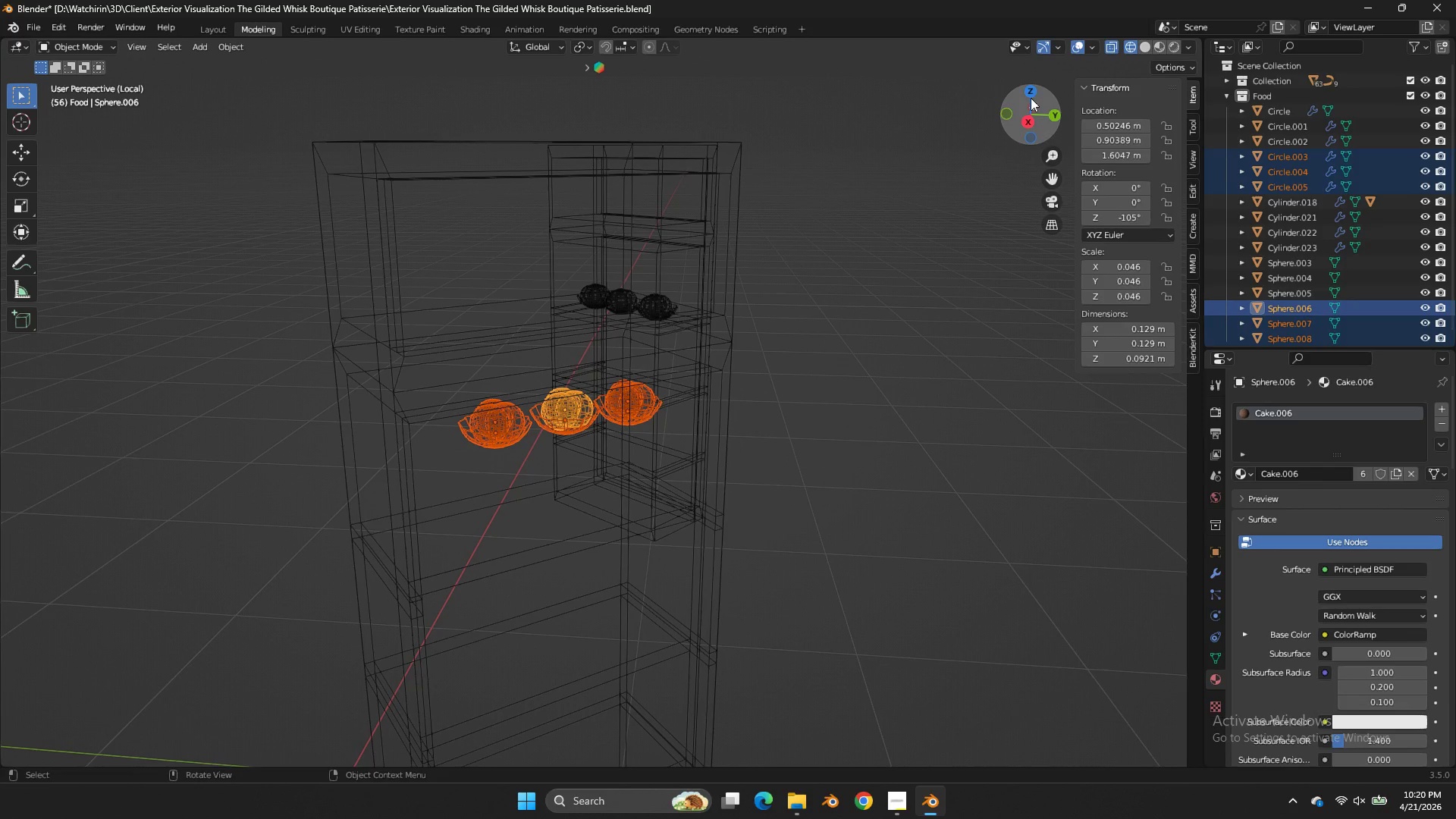 
left_click([1037, 87])
 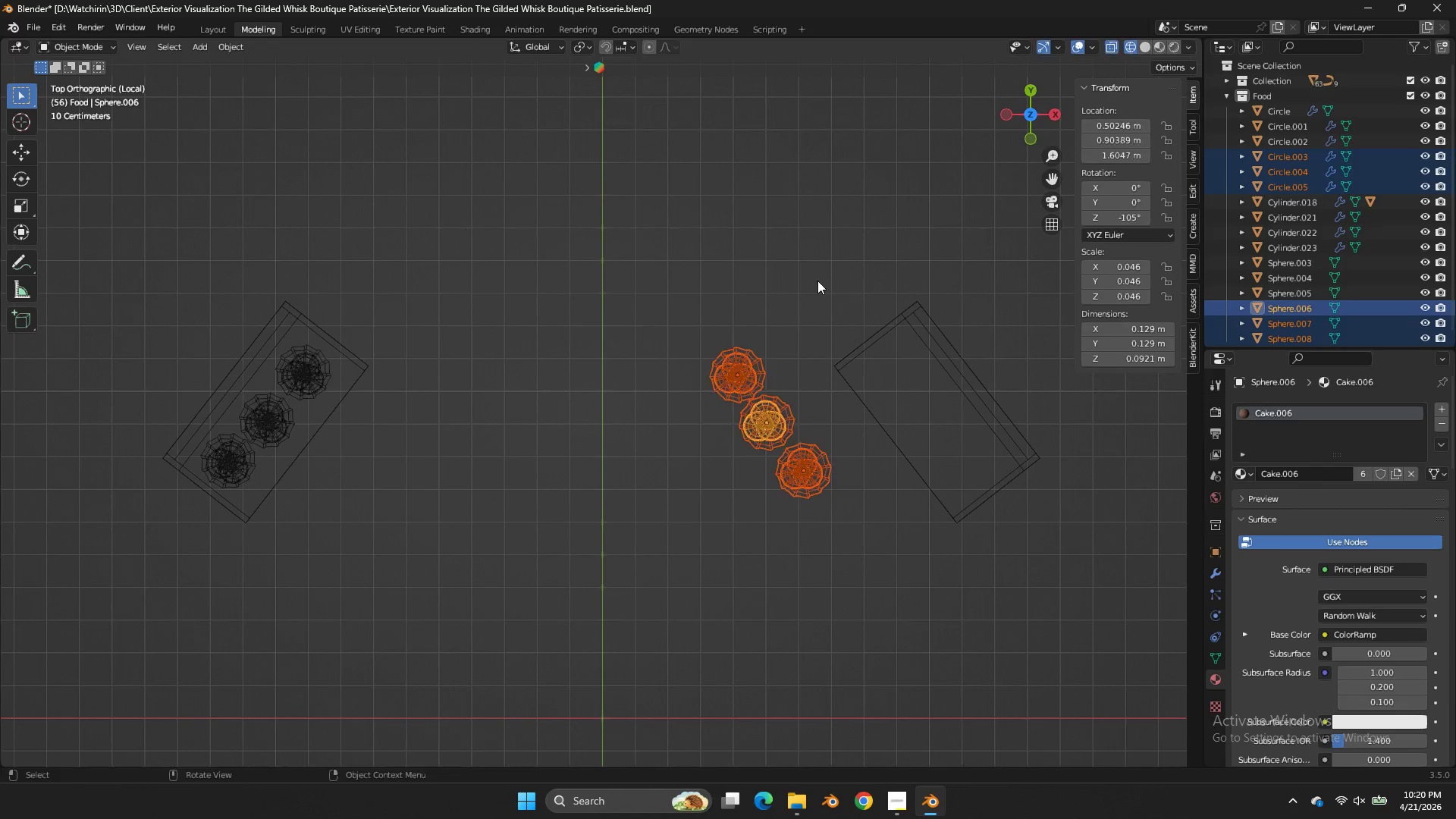 
key(G)
 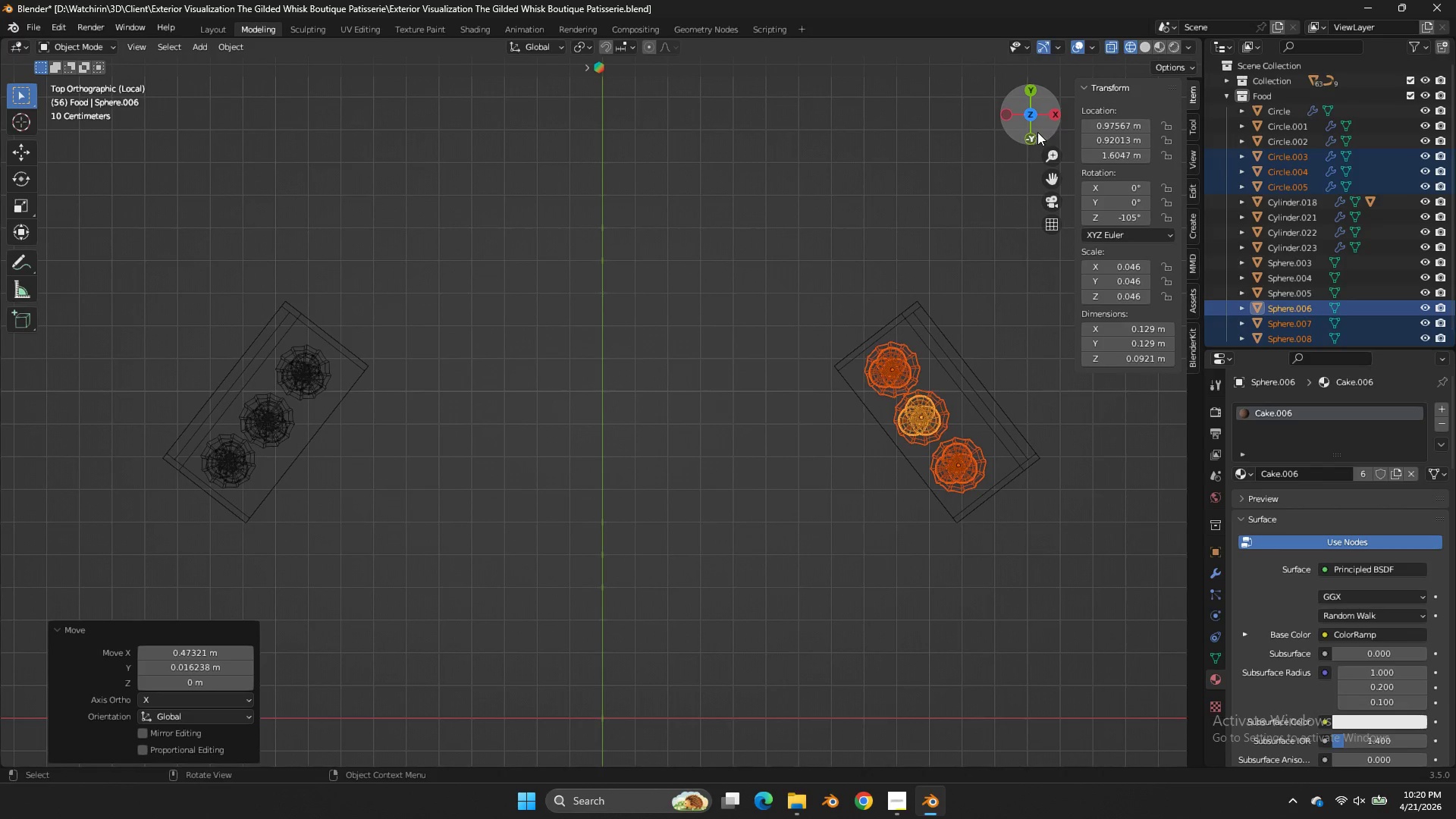 
left_click([1053, 115])
 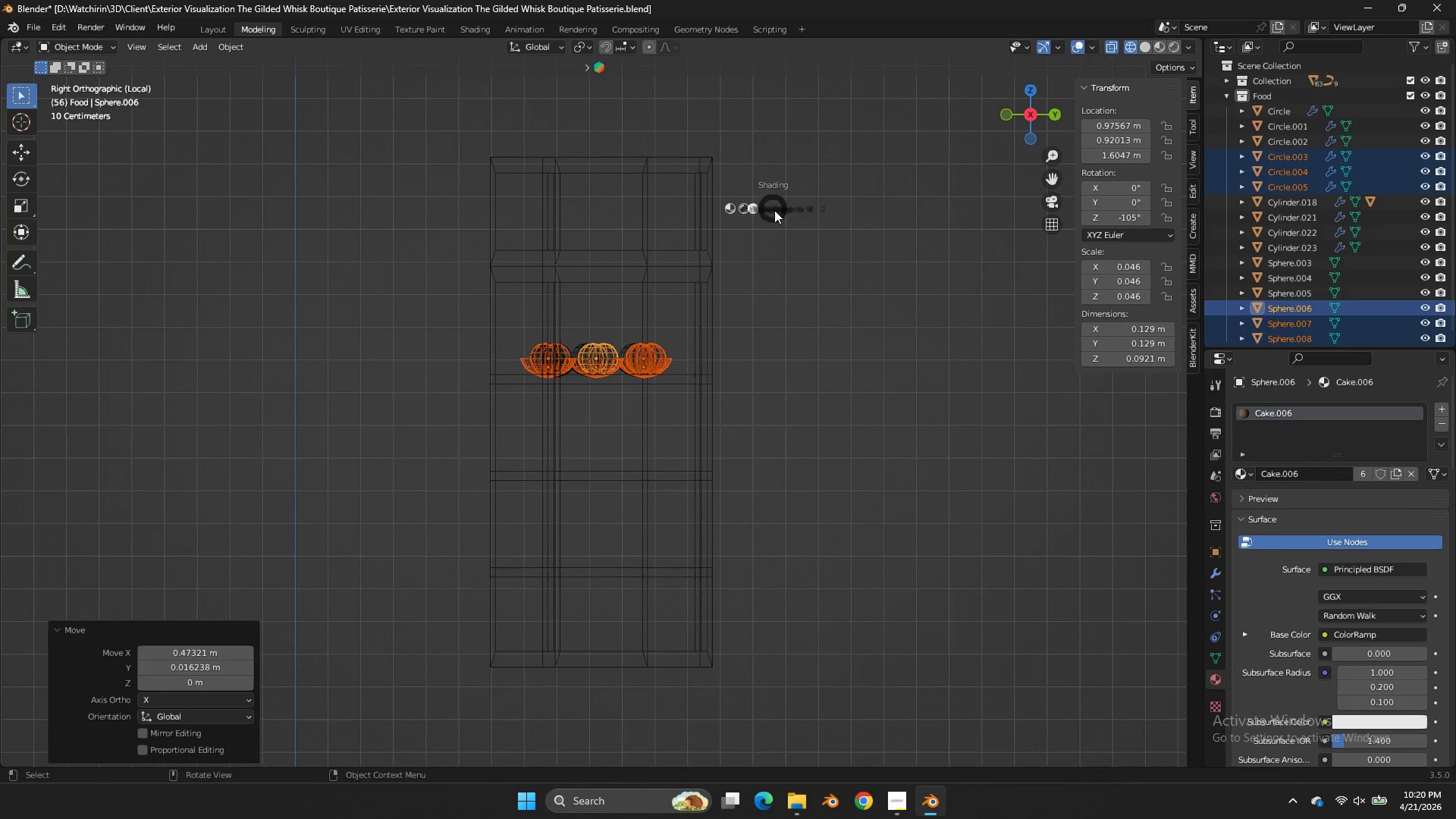 
type(zgz)
 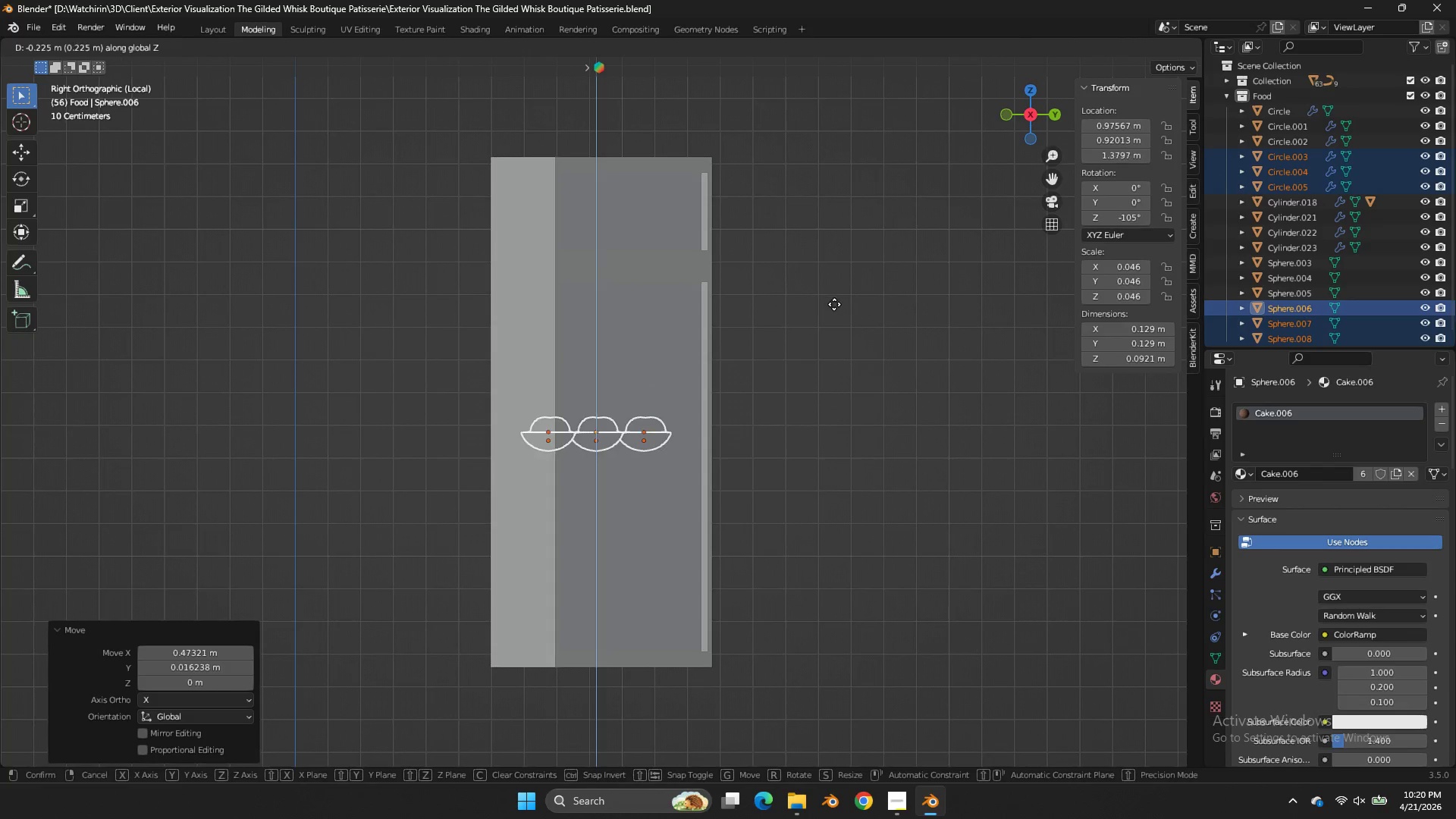 
left_click([834, 304])
 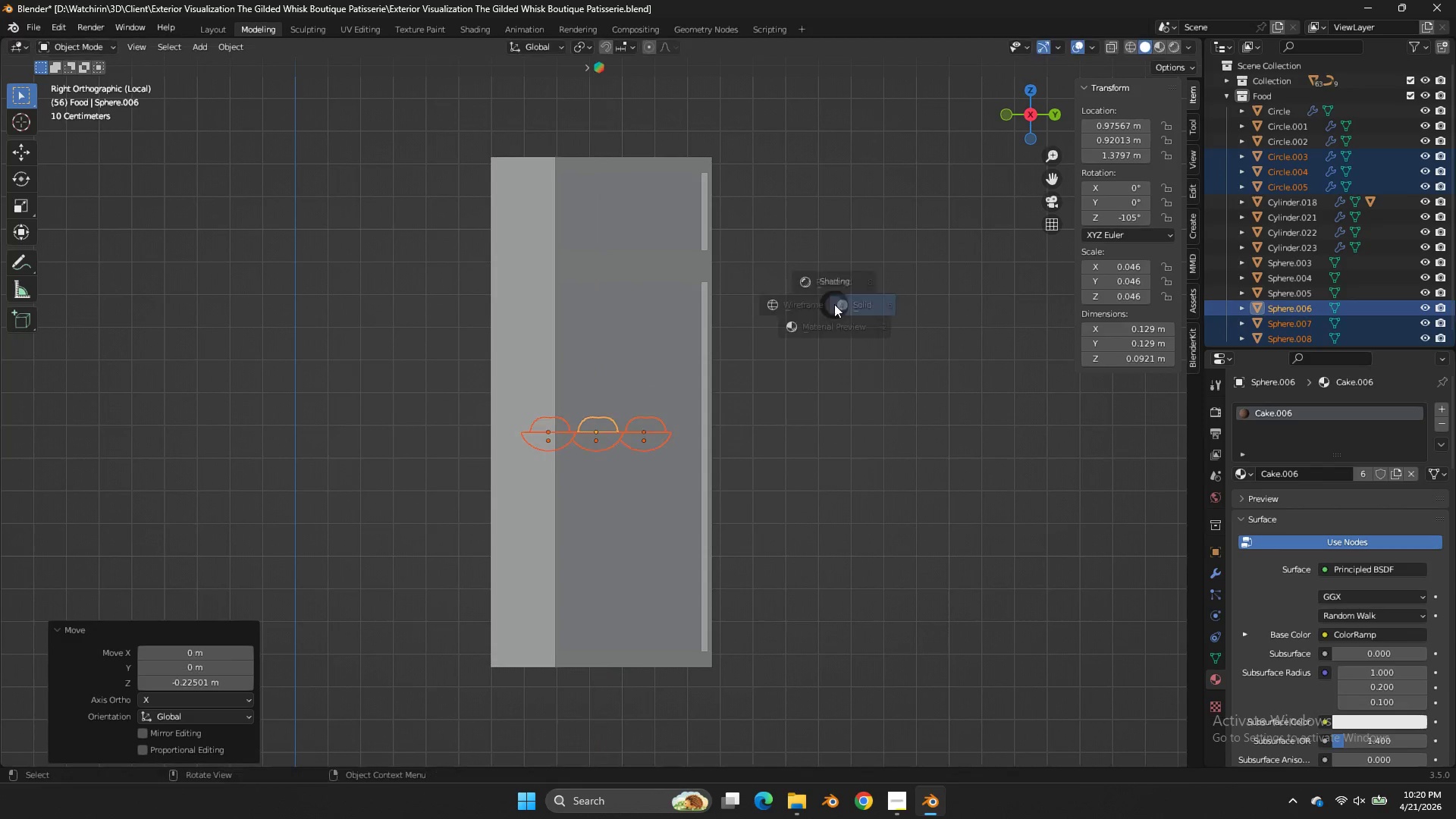 
type(zgz)
 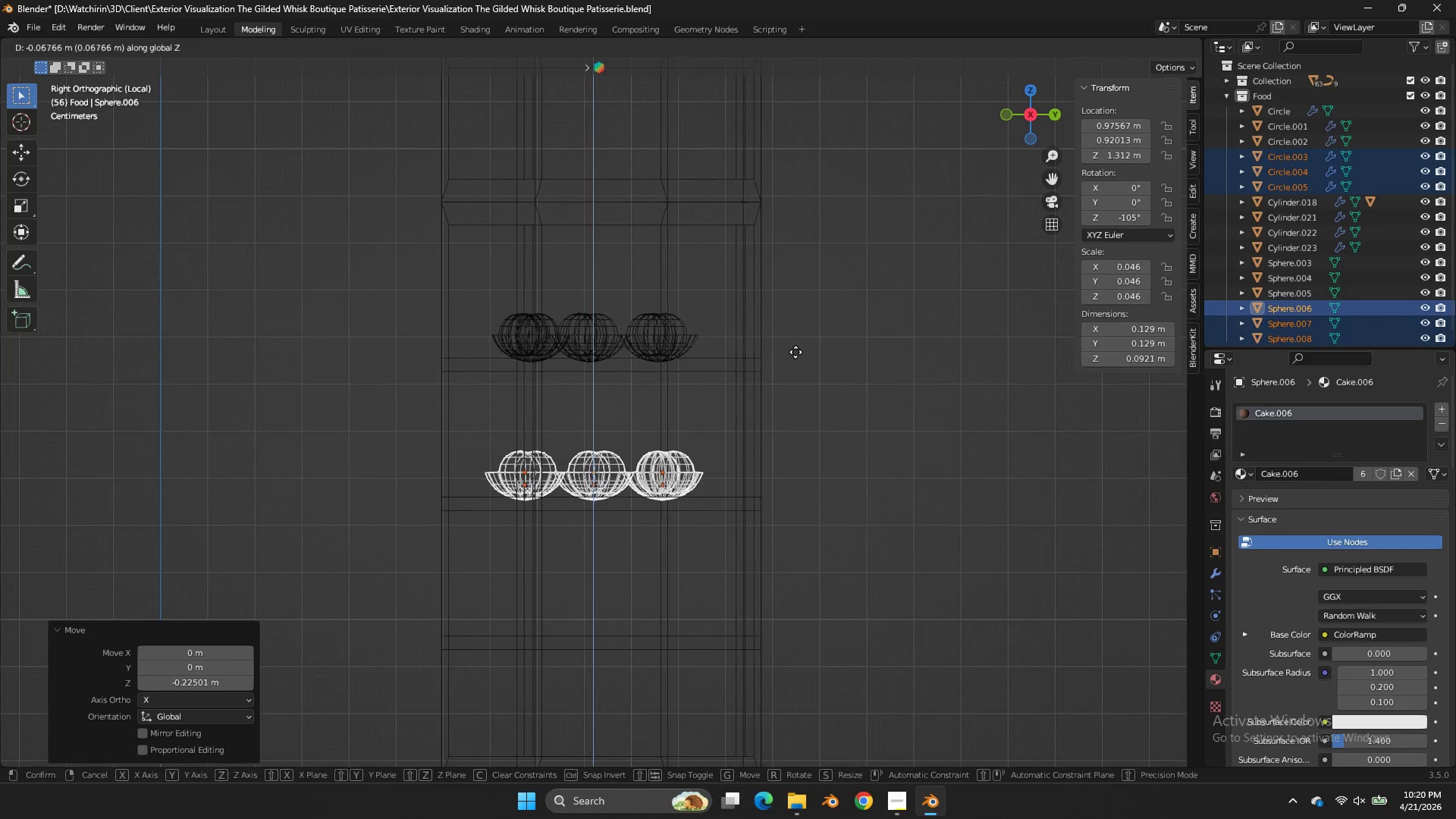 
scroll: coordinate [794, 320], scroll_direction: up, amount: 2.0
 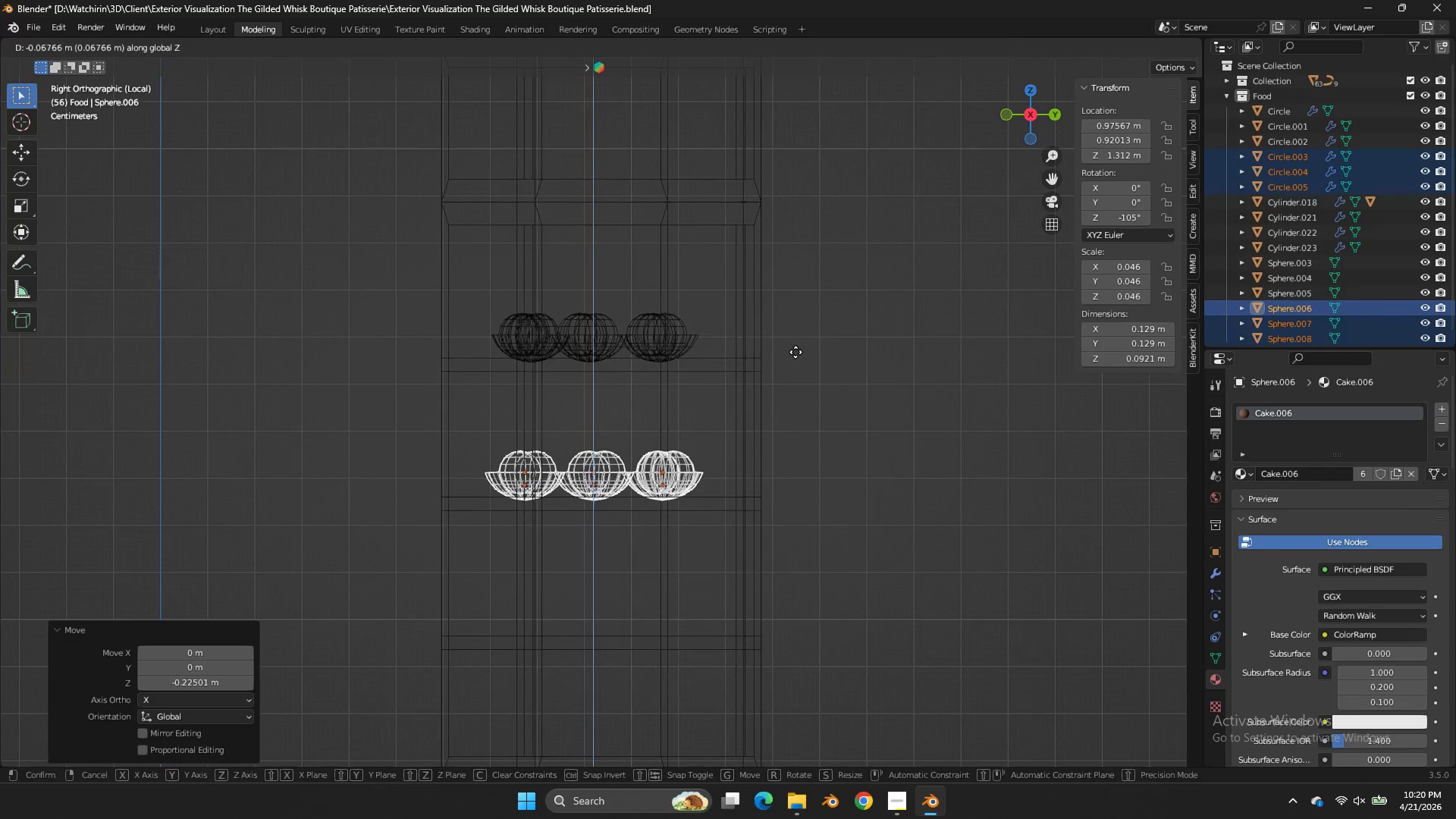 
left_click([795, 352])
 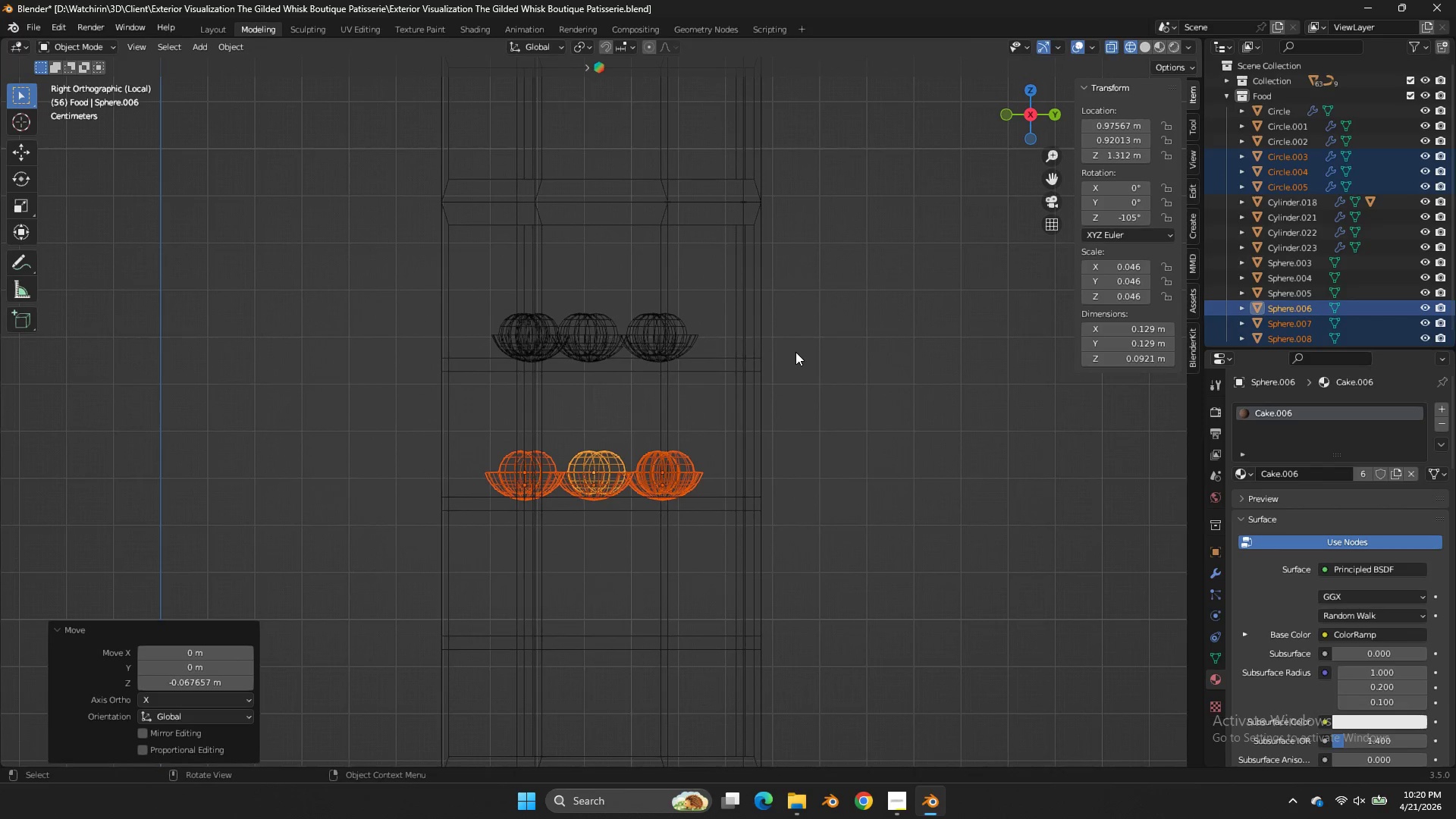 
key(Control+ControlLeft)
 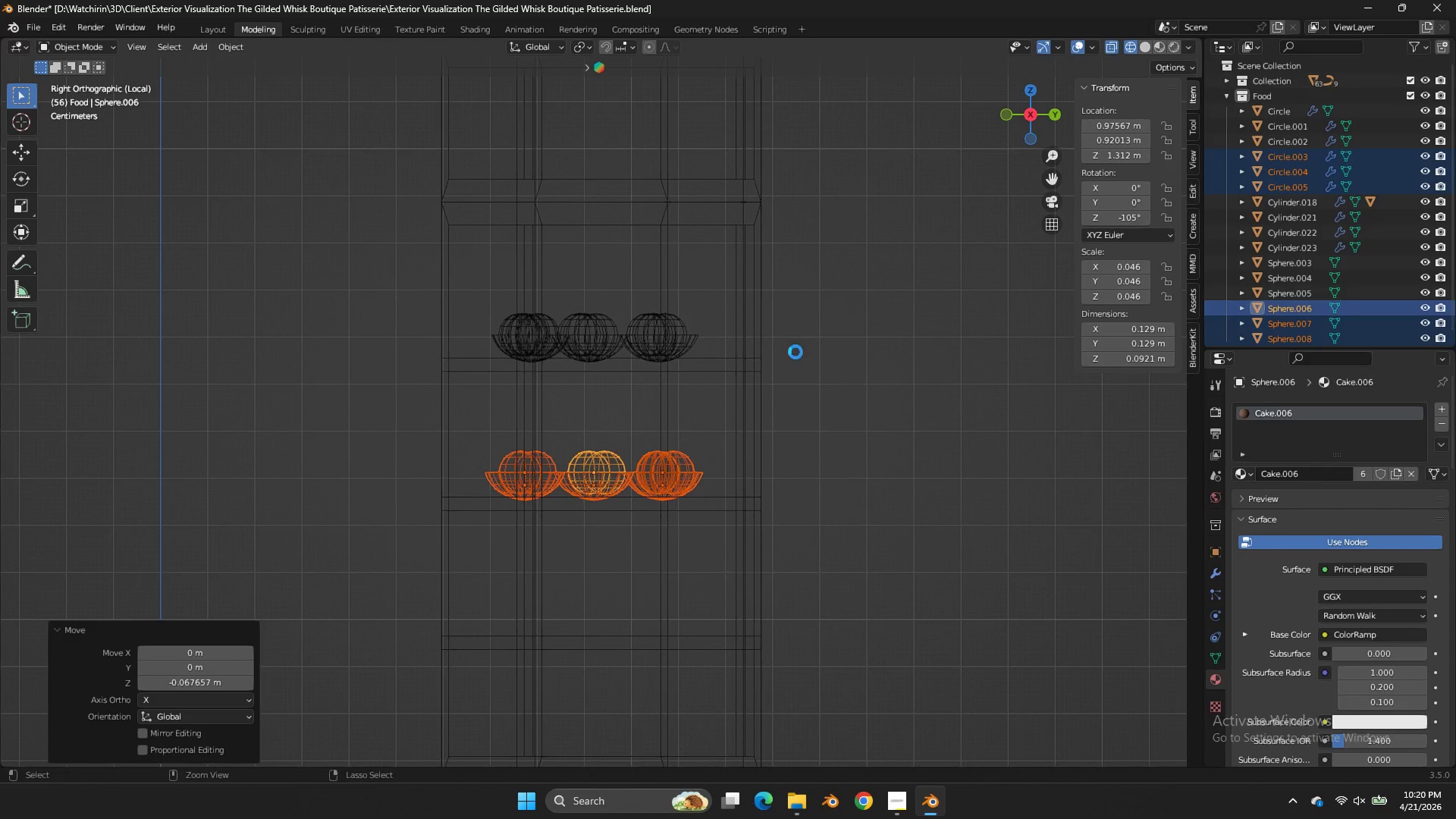 
key(Control+S)
 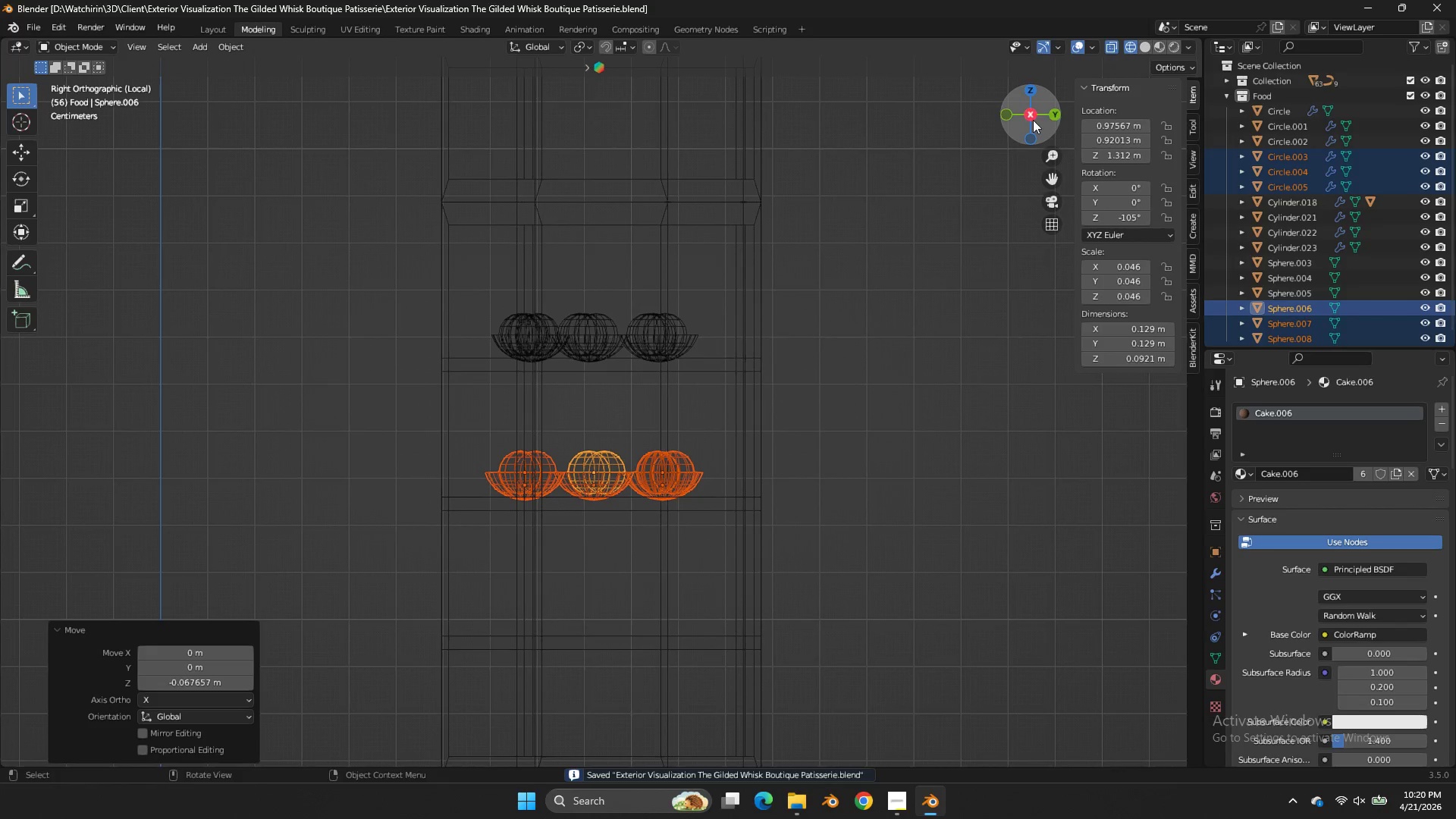 
left_click_drag(start_coordinate=[1034, 120], to_coordinate=[896, 173])
 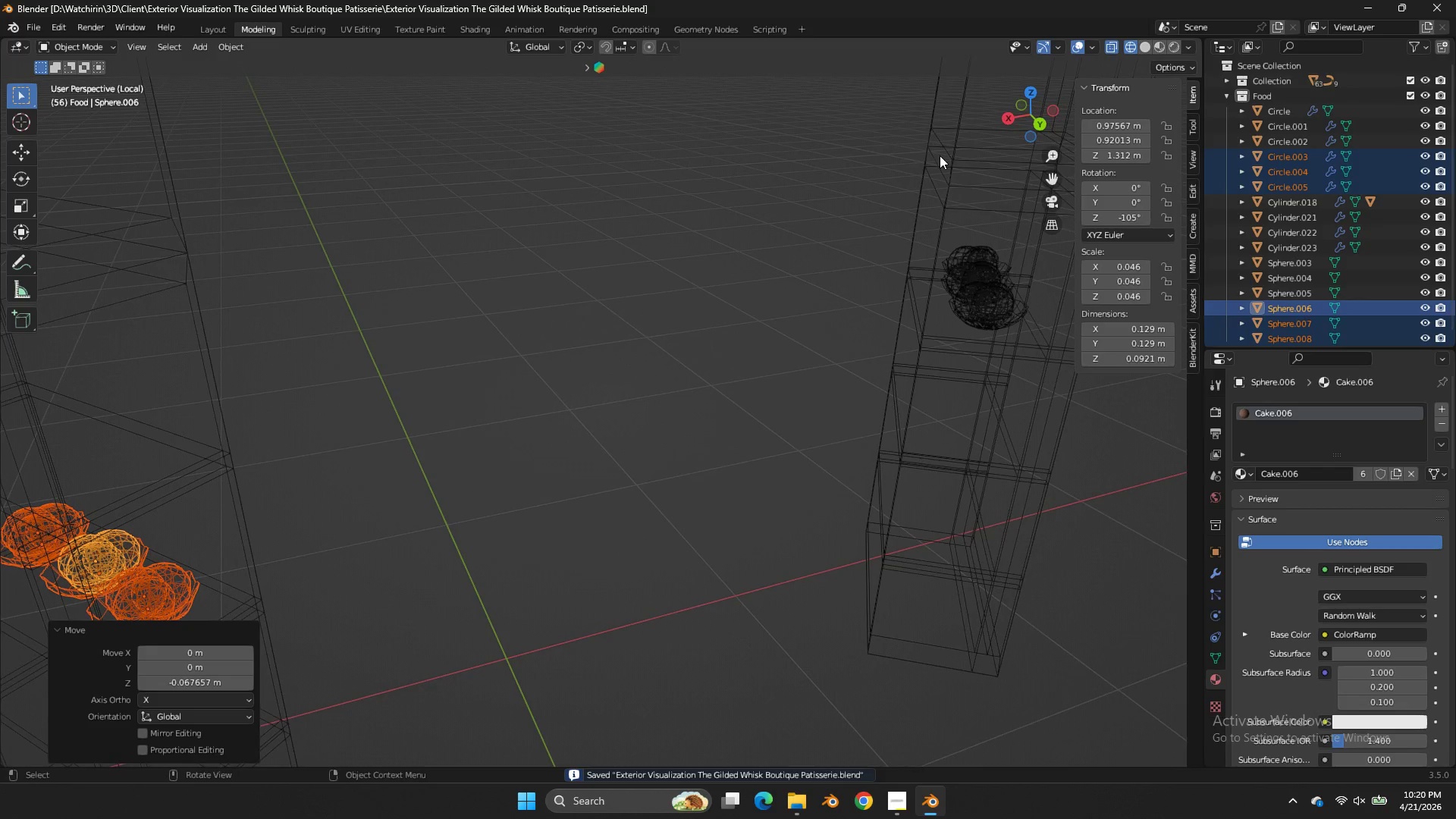 
key(Z)
 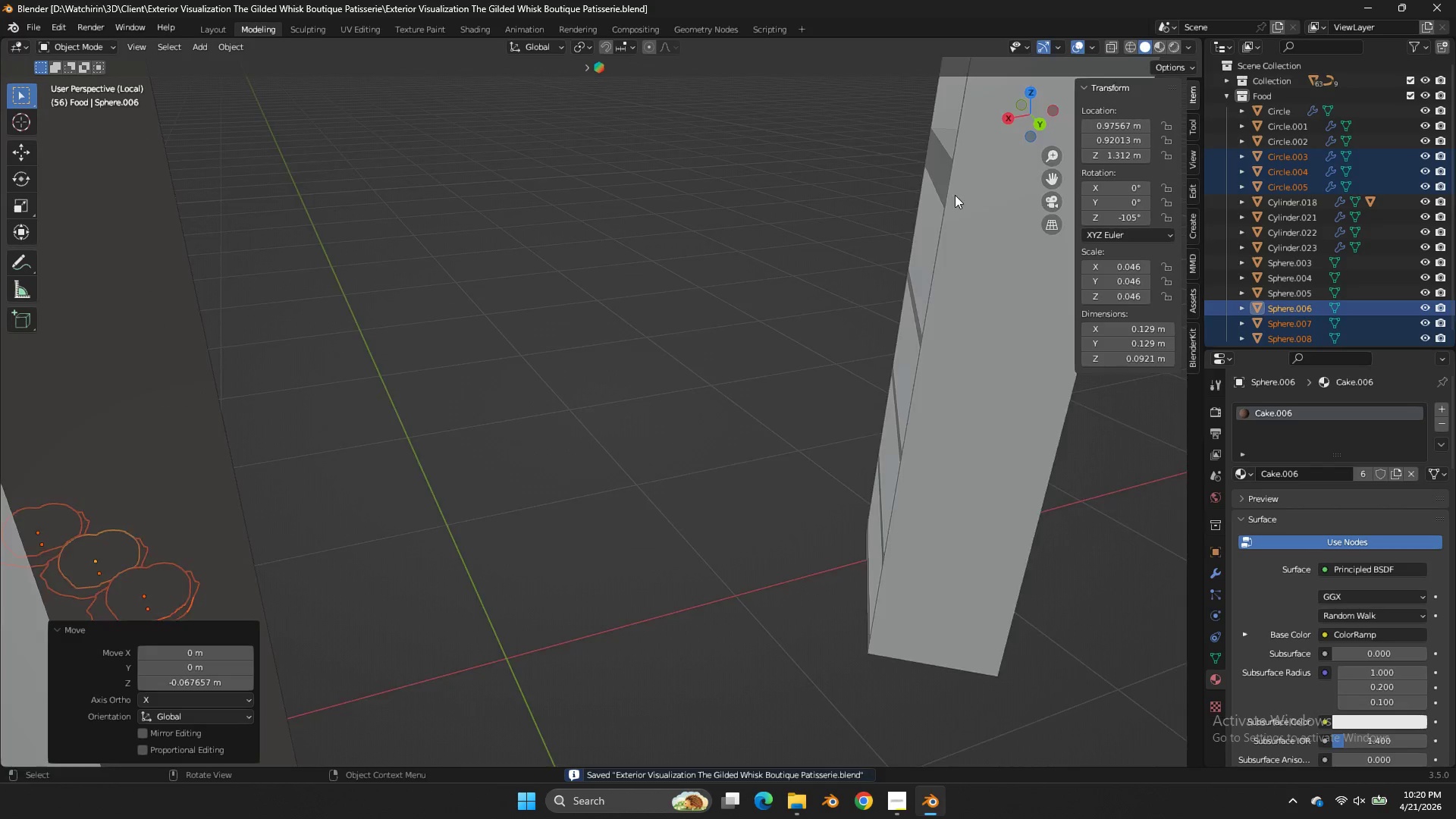 
scroll: coordinate [952, 199], scroll_direction: down, amount: 4.0
 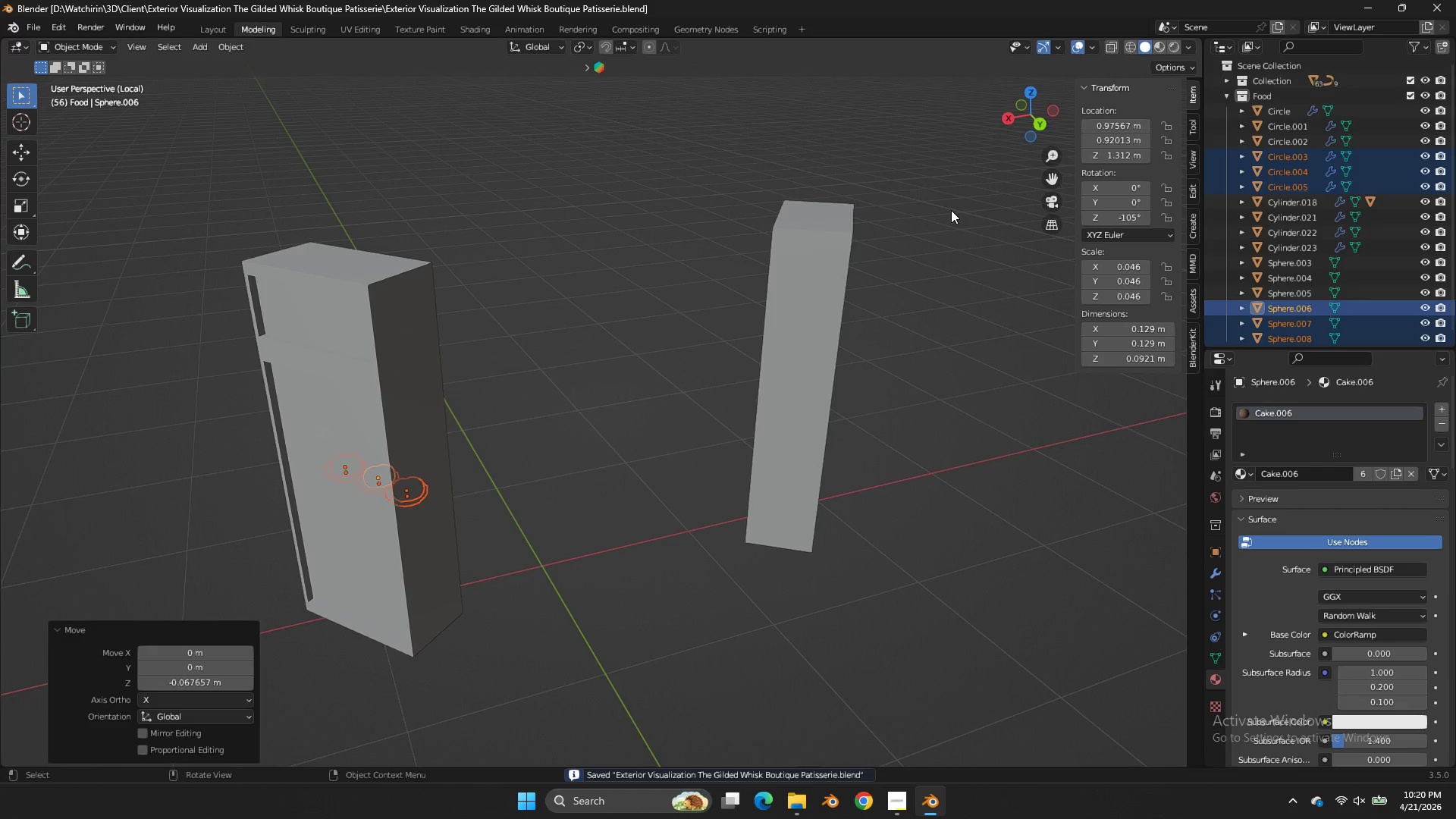 
key(NumpadDivide)
 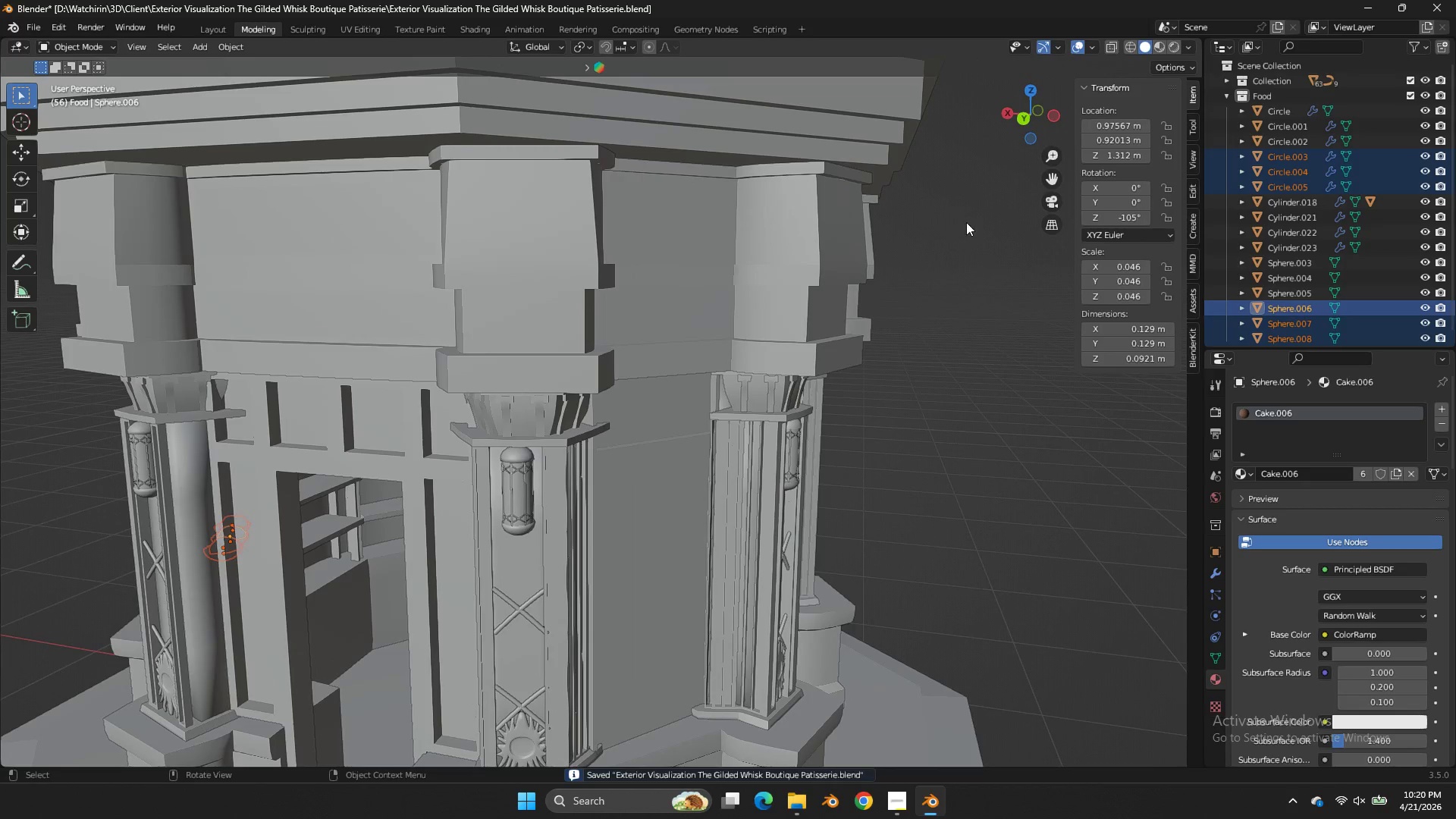 
key(Z)
 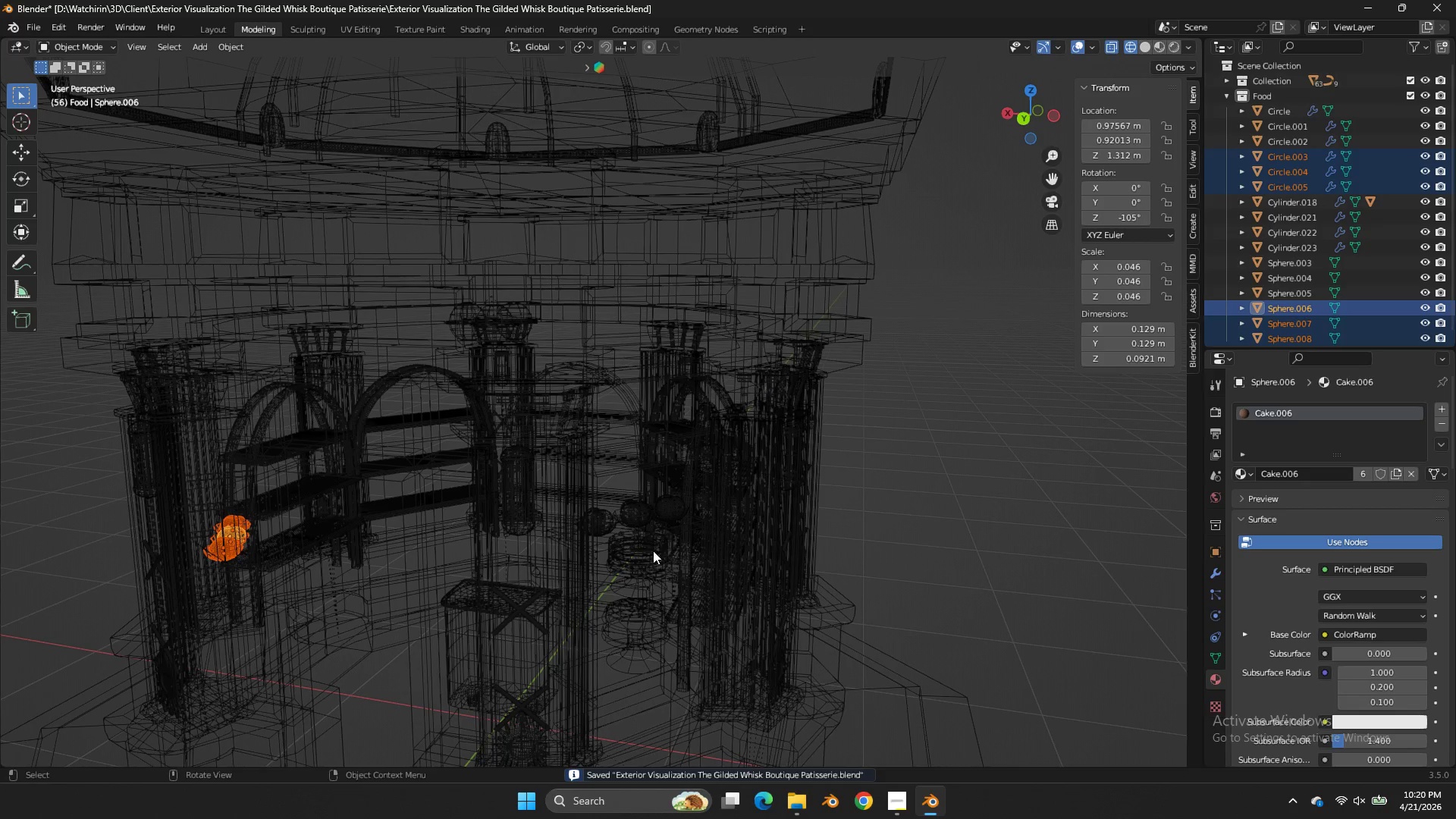 
left_click_drag(start_coordinate=[653, 551], to_coordinate=[615, 628])
 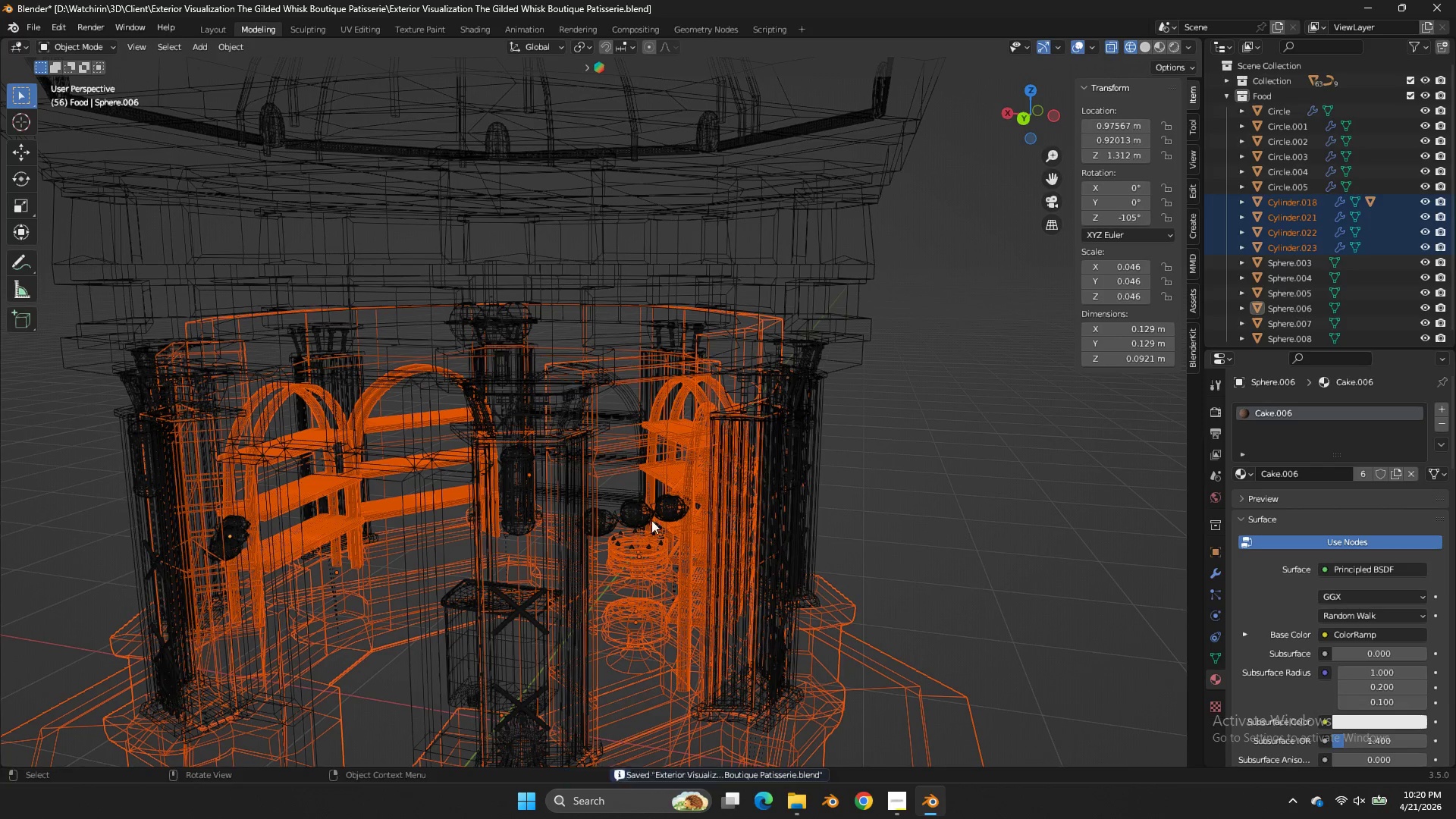 
left_click_drag(start_coordinate=[652, 521], to_coordinate=[633, 667])
 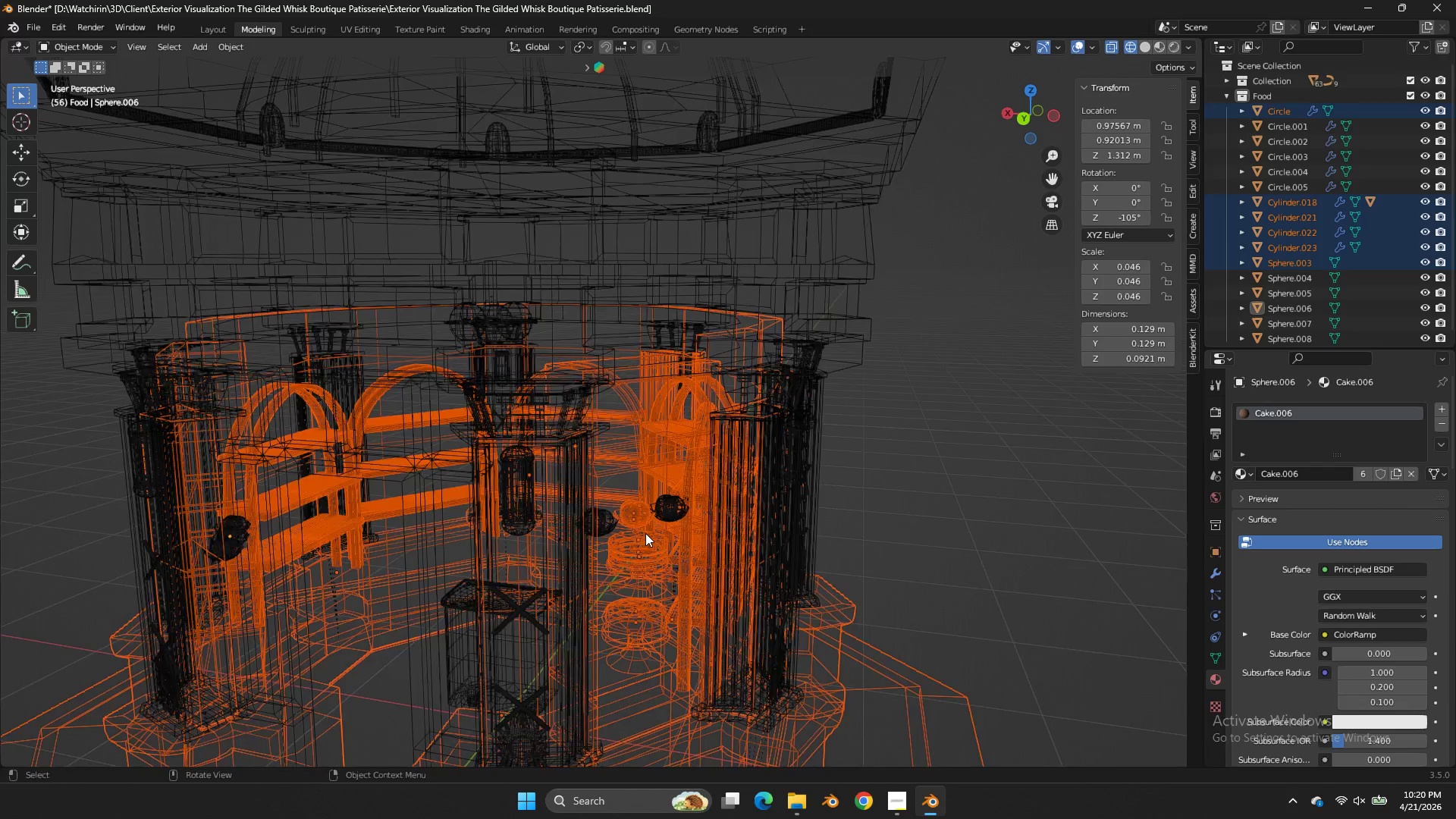 
key(Control+ControlLeft)
 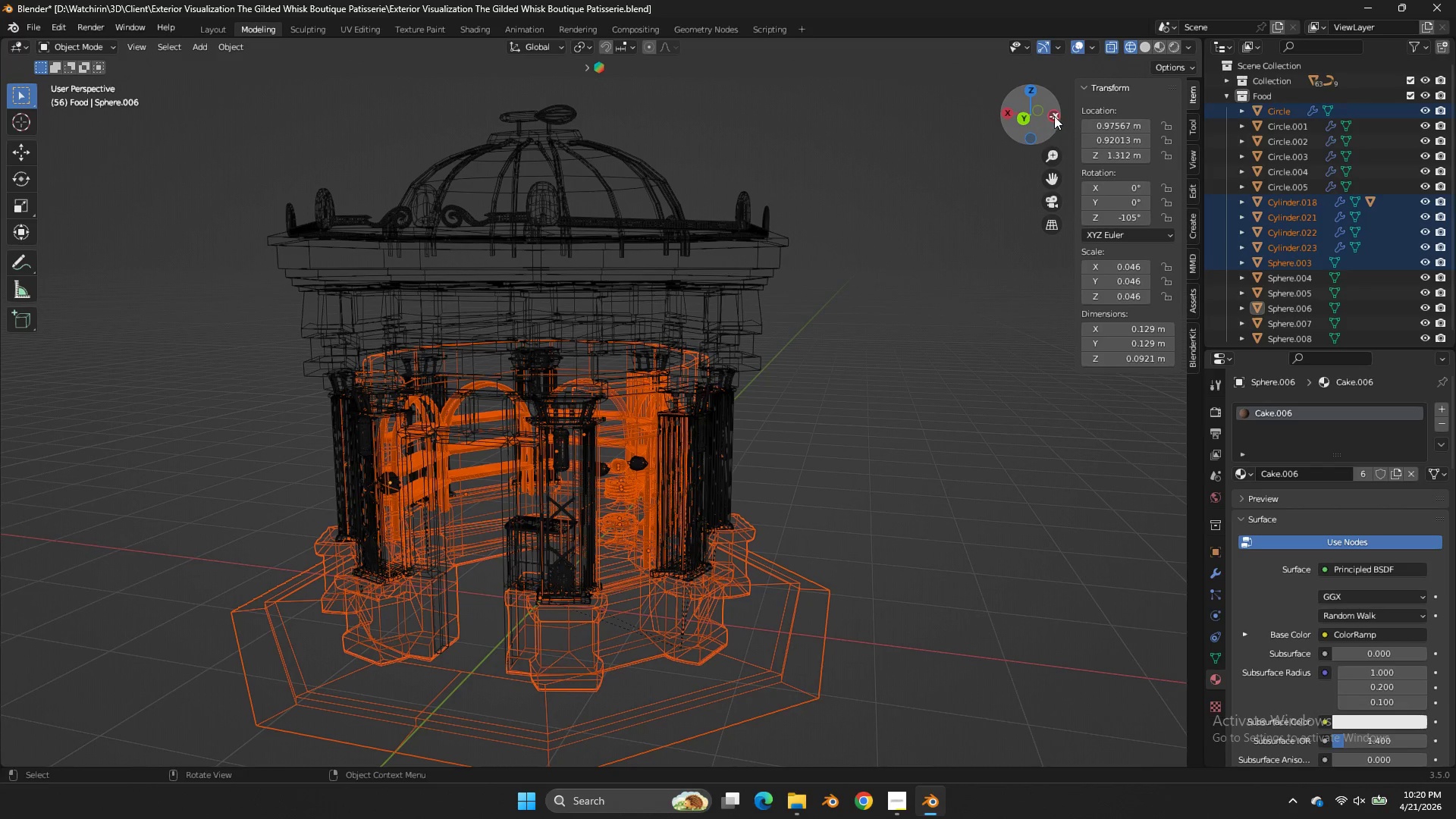 
scroll: coordinate [645, 533], scroll_direction: down, amount: 3.0
 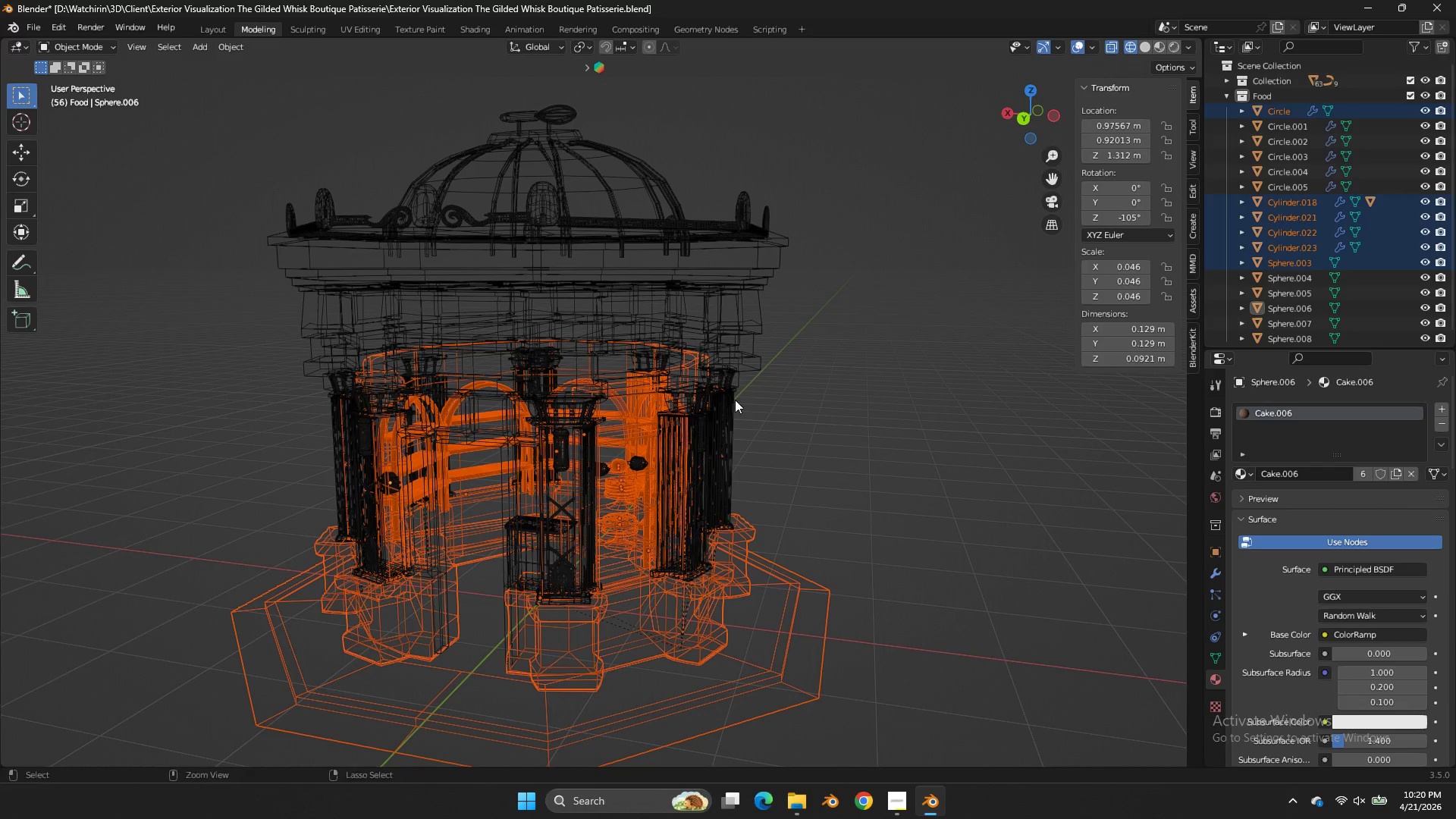 
left_click([1054, 115])
 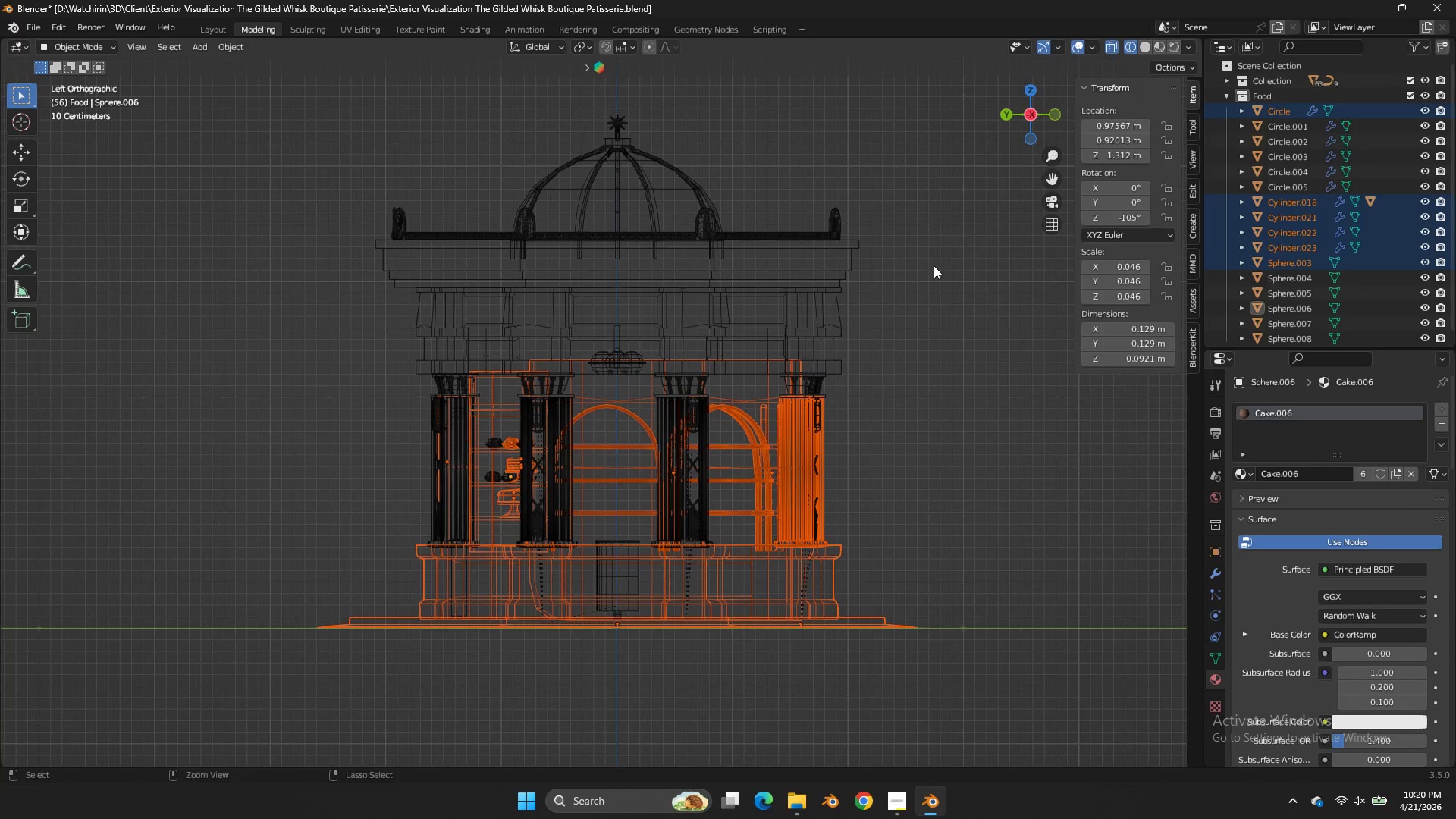 
hold_key(key=ControlLeft, duration=1.38)
left_click_drag(start_coordinate=[906, 305], to_coordinate=[632, 682])
 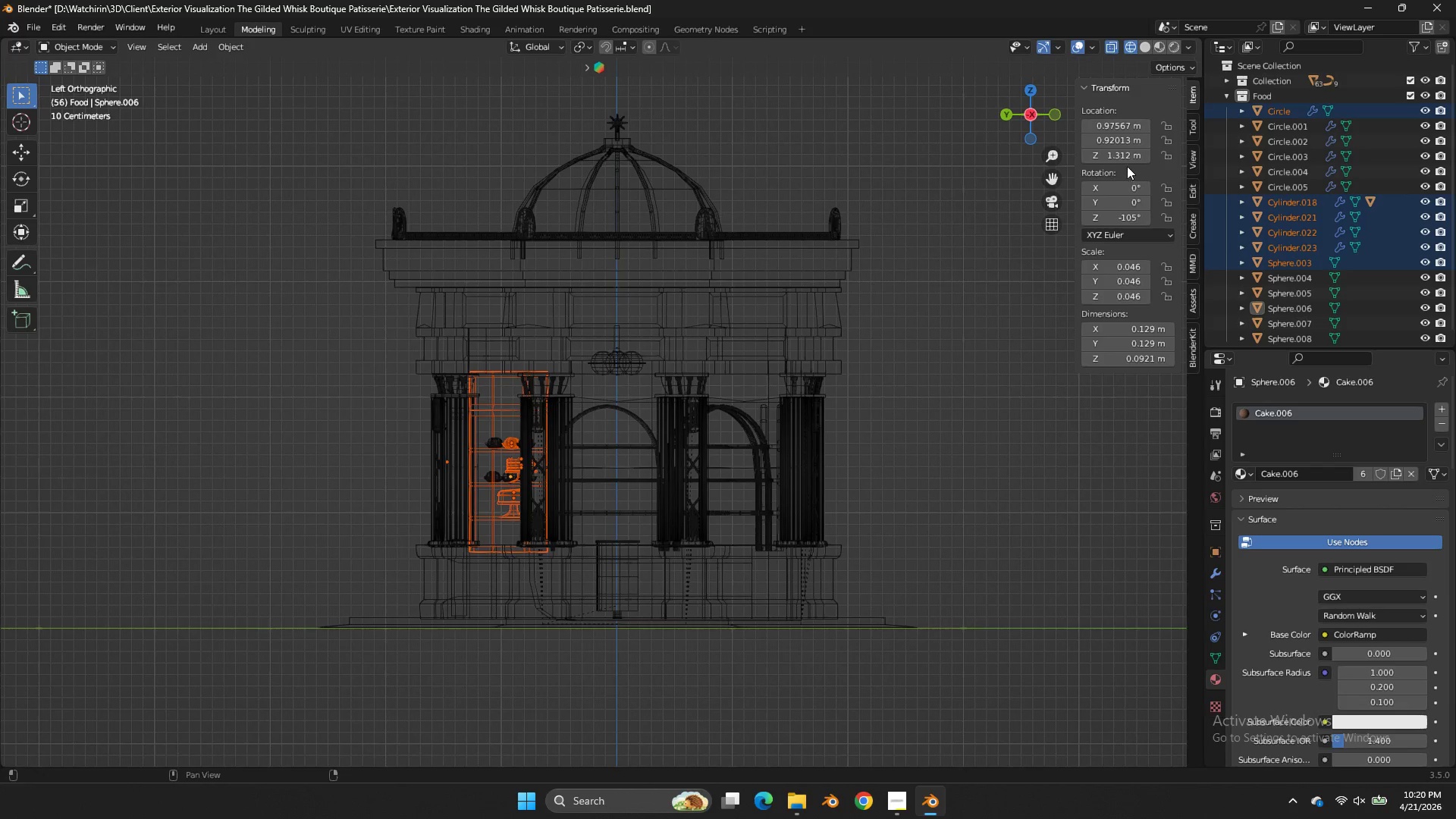 
left_click_drag(start_coordinate=[1033, 109], to_coordinate=[1200, 113])
 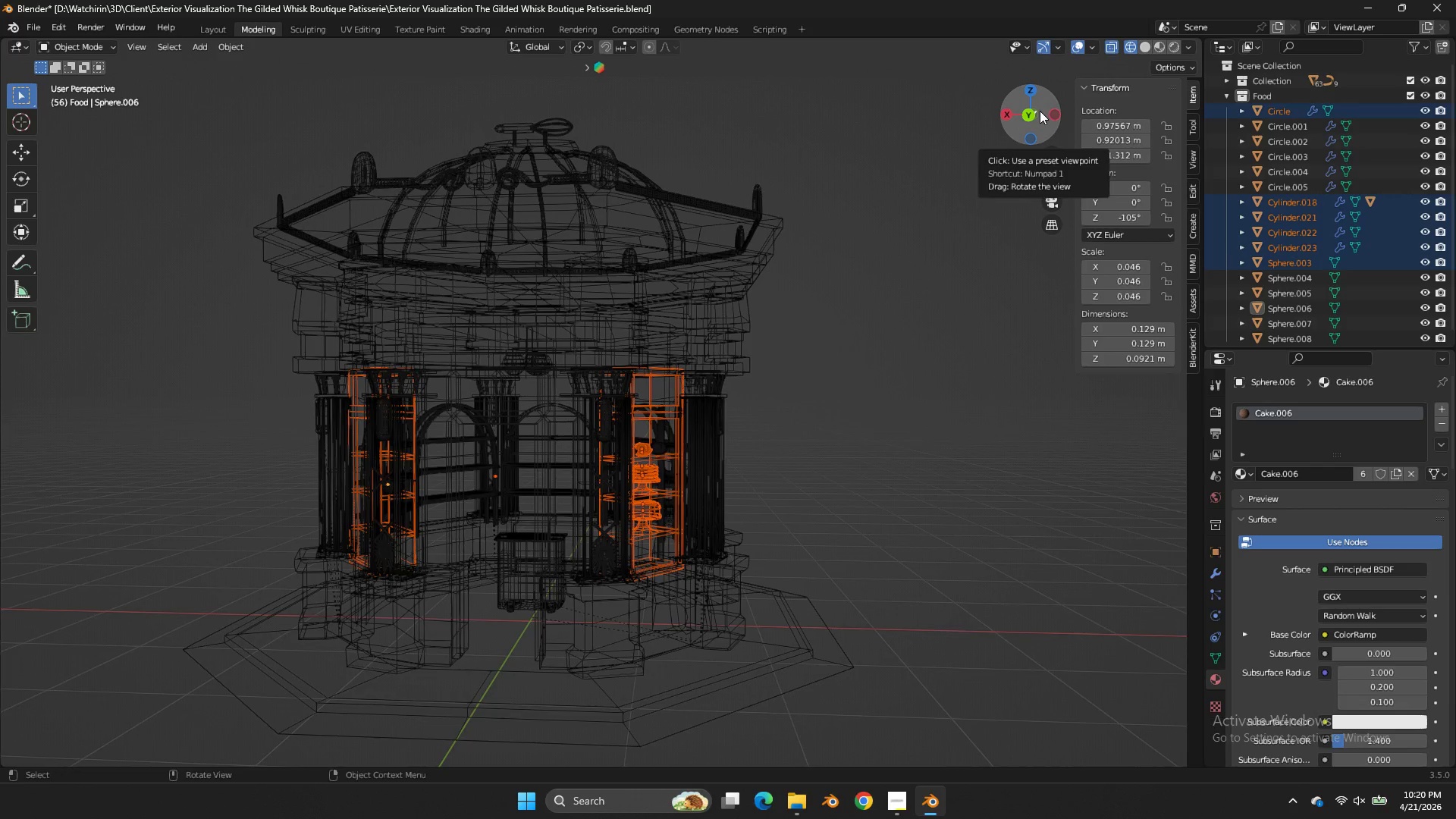 
key(NumpadDivide)
 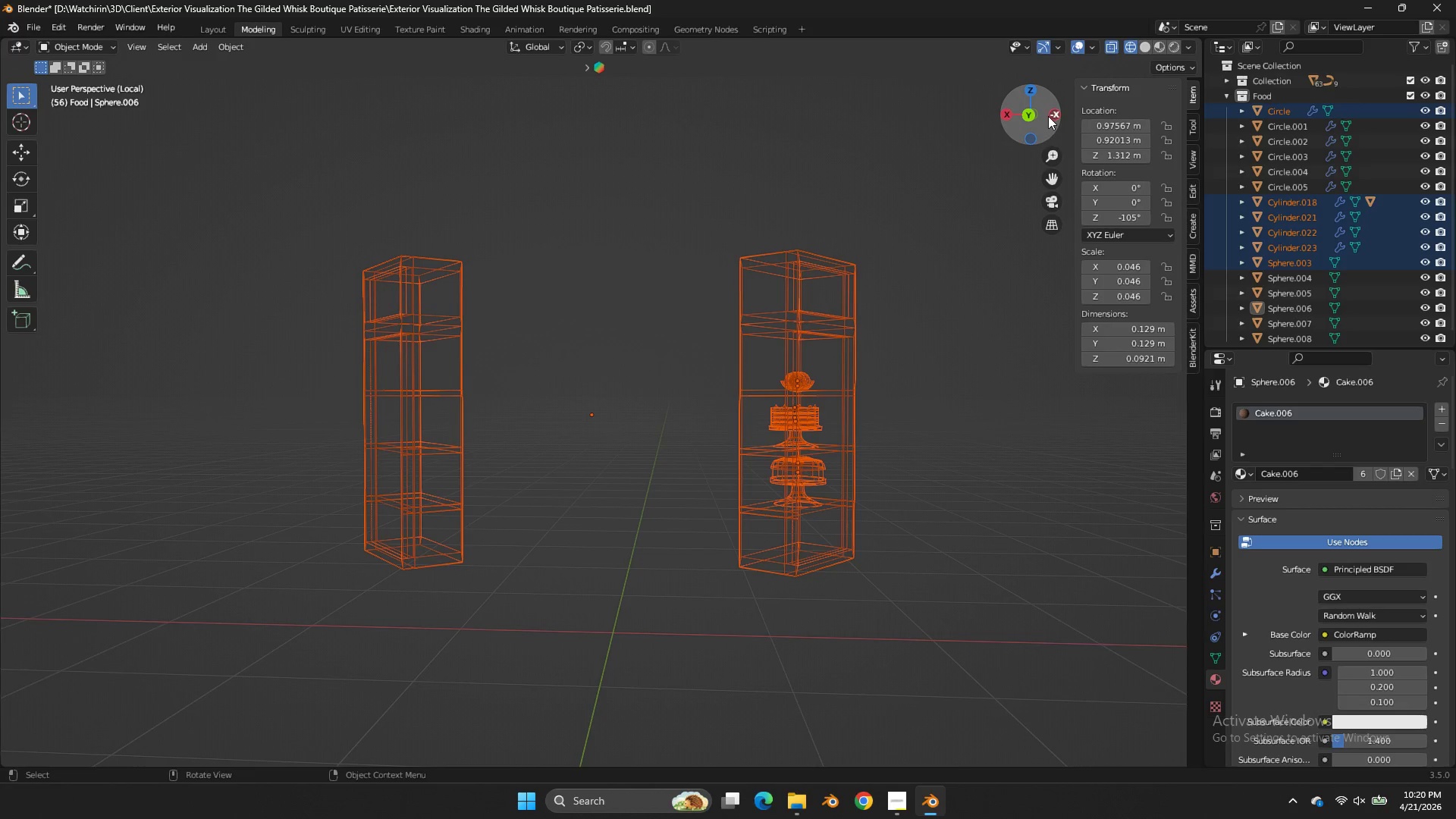 
left_click([1048, 116])
 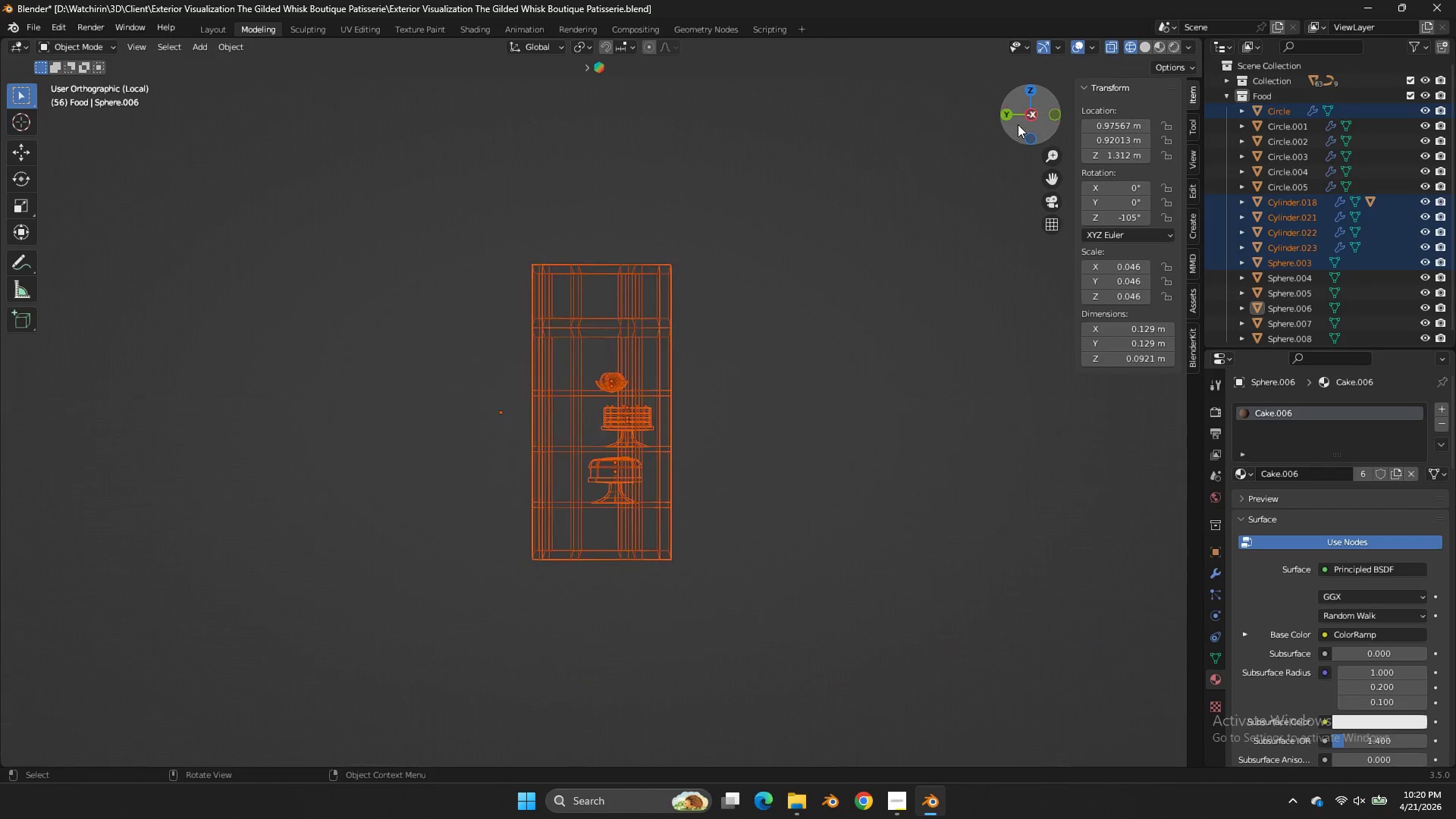 
left_click_drag(start_coordinate=[1048, 116], to_coordinate=[987, 129])
 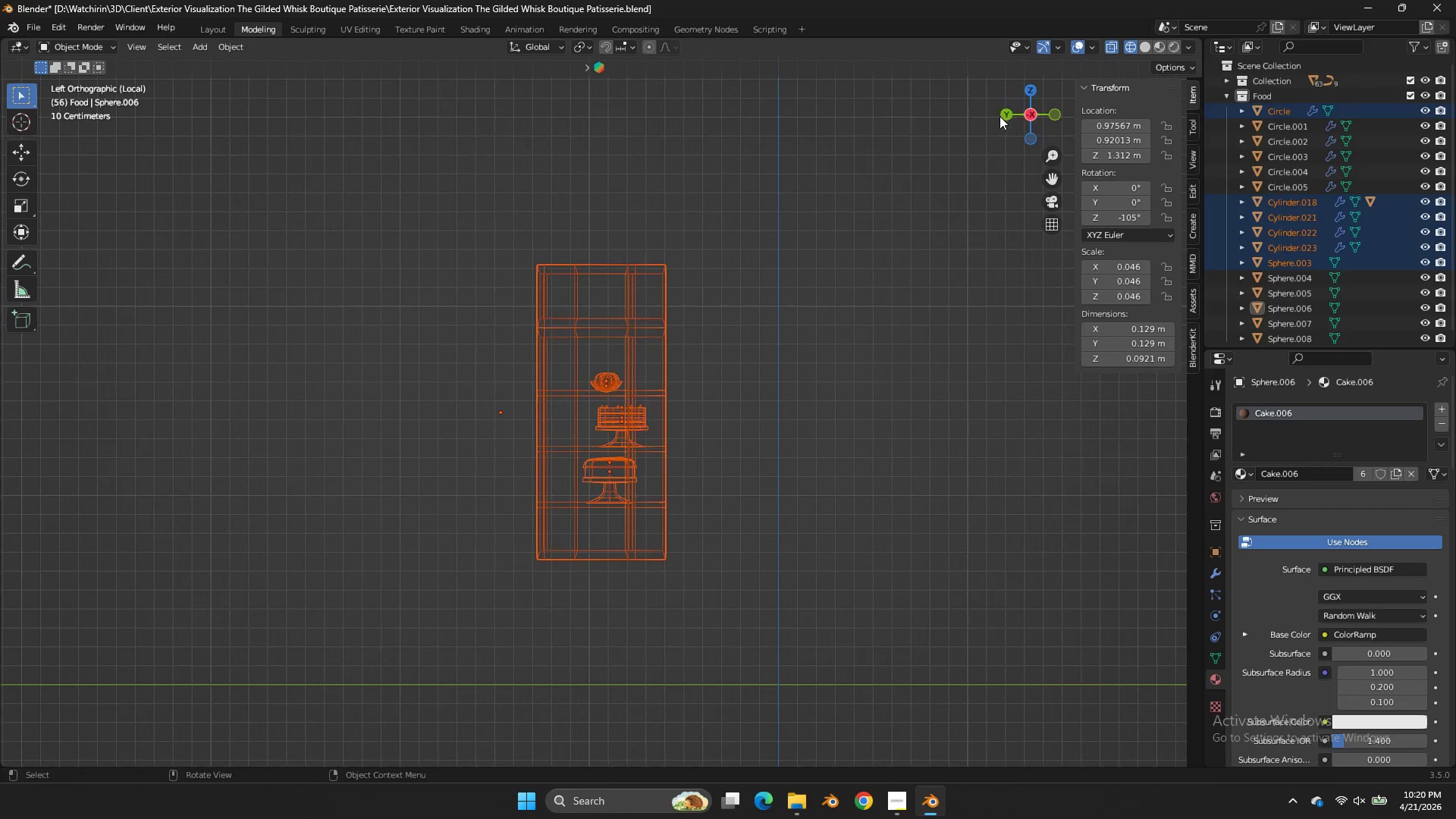 
left_click([999, 116])
 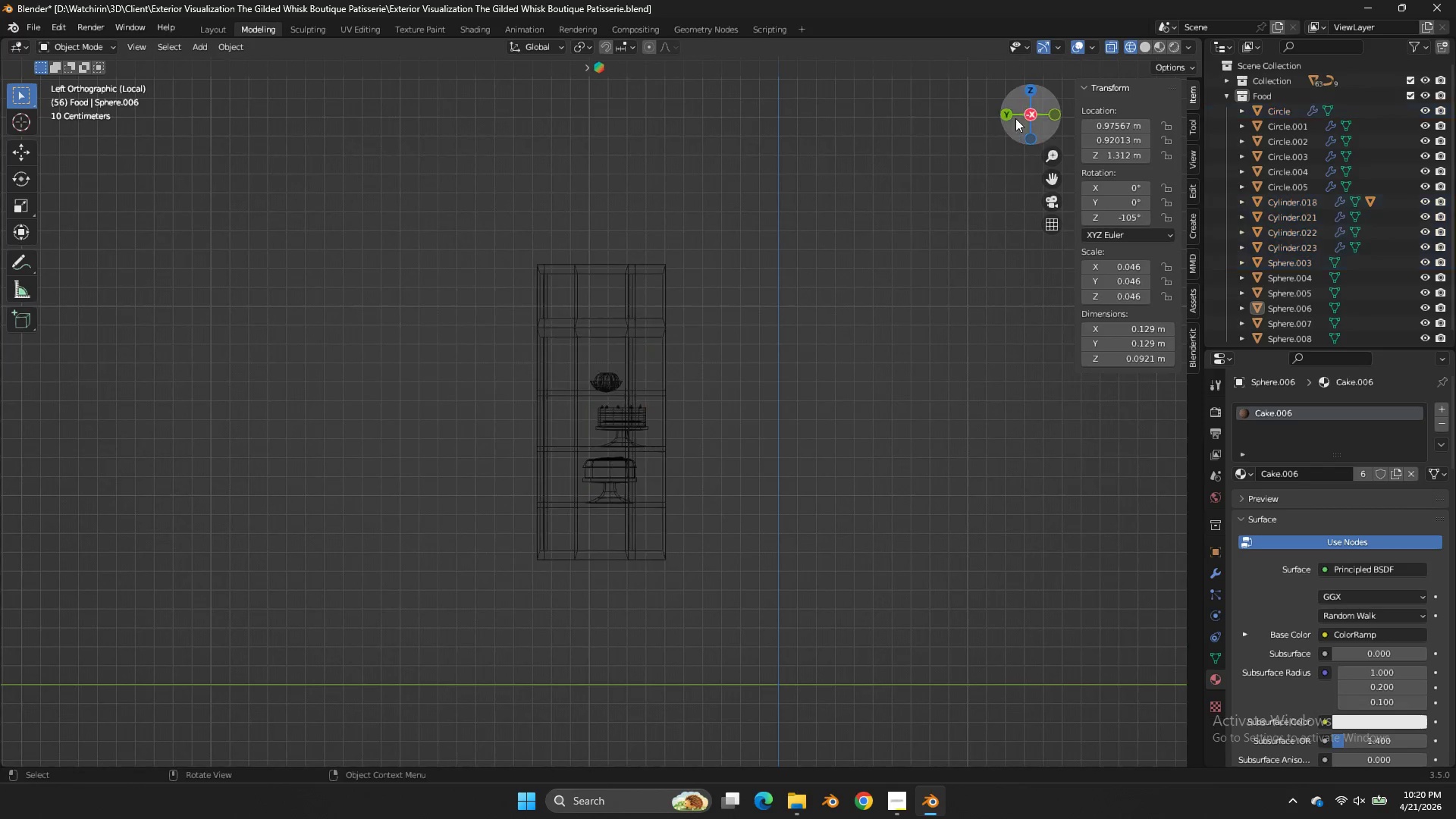 
left_click_drag(start_coordinate=[999, 116], to_coordinate=[1083, 137])
 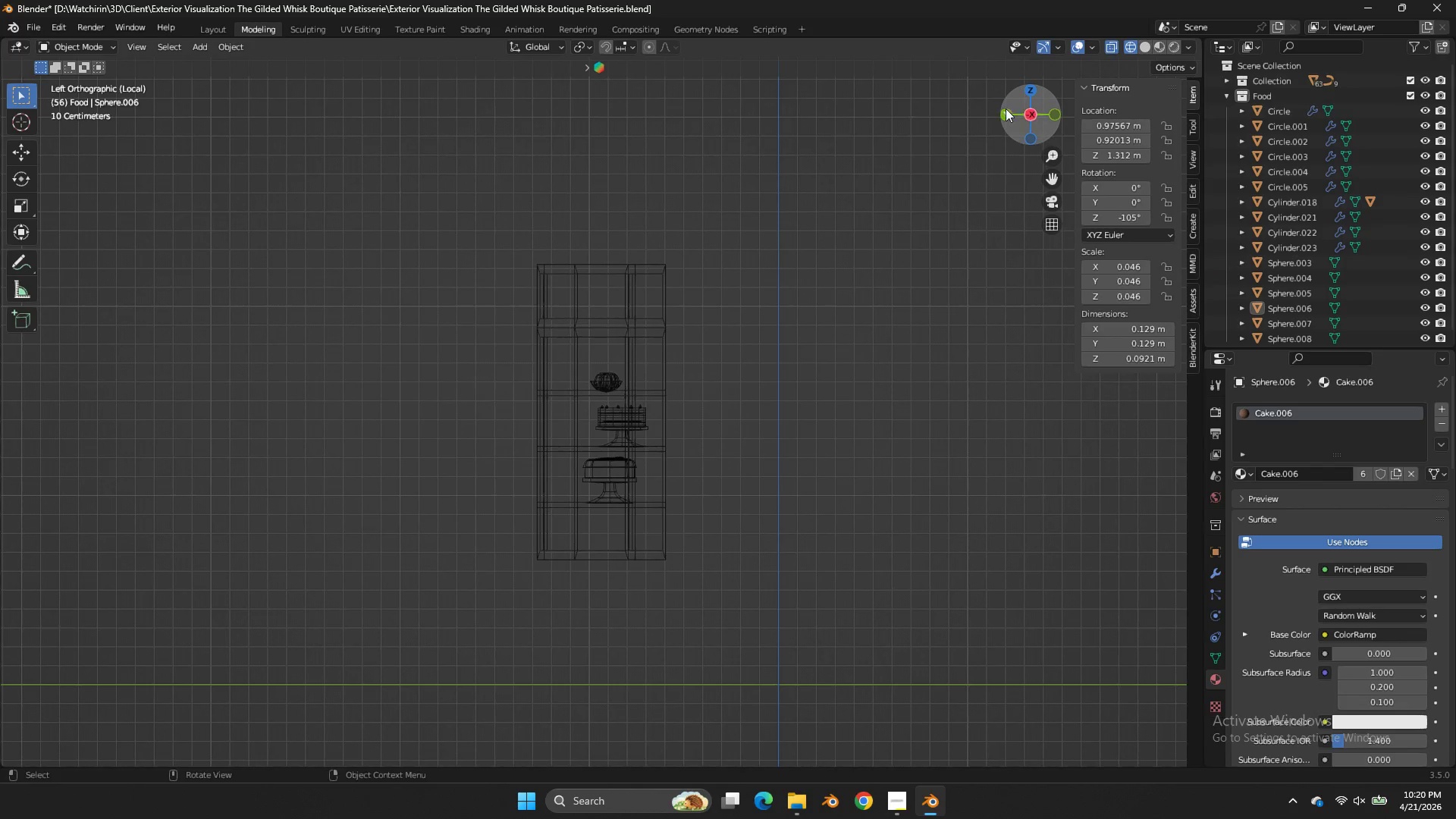 
left_click_drag(start_coordinate=[1006, 108], to_coordinate=[1144, 136])
 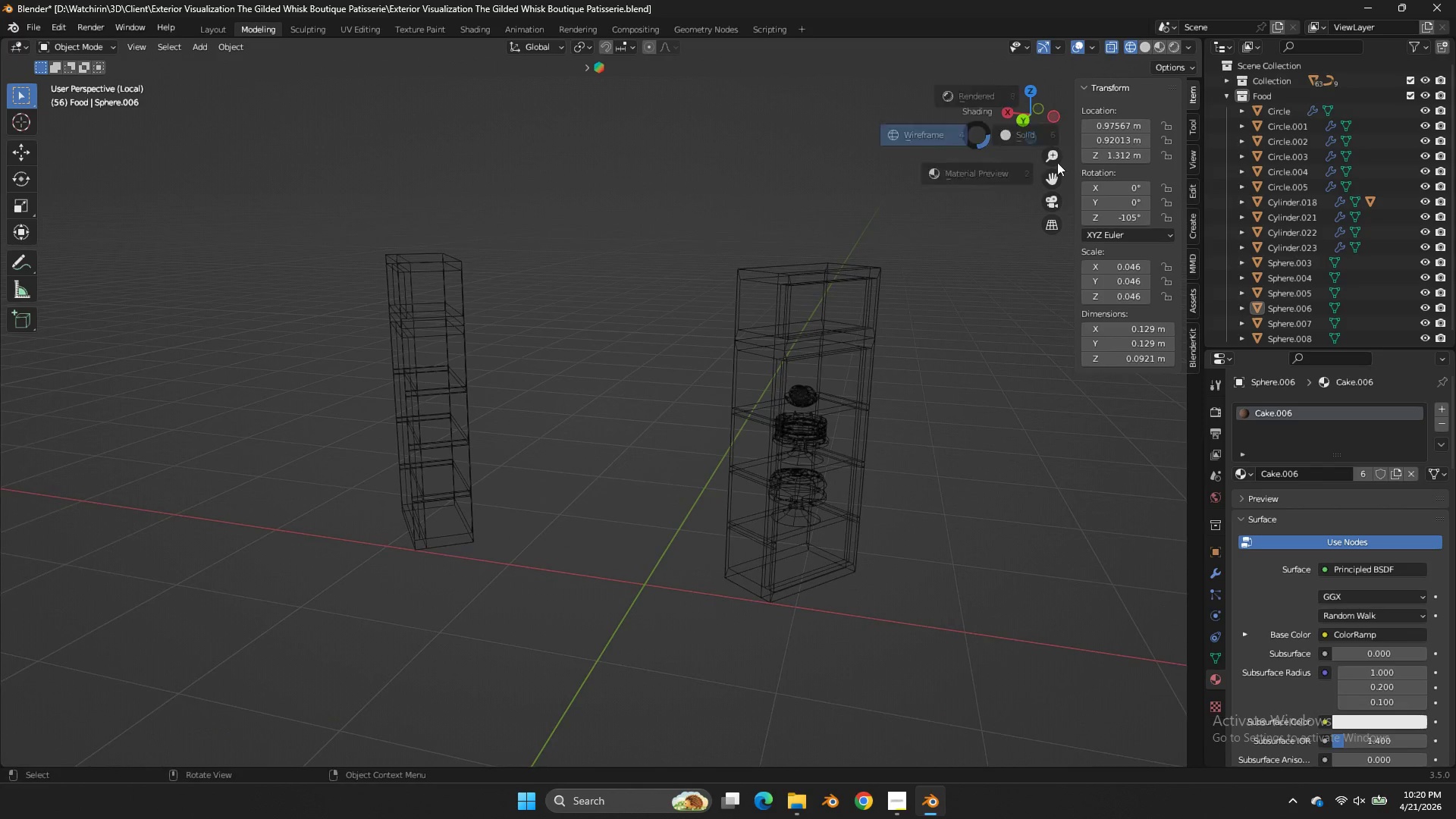 
type(zz)
 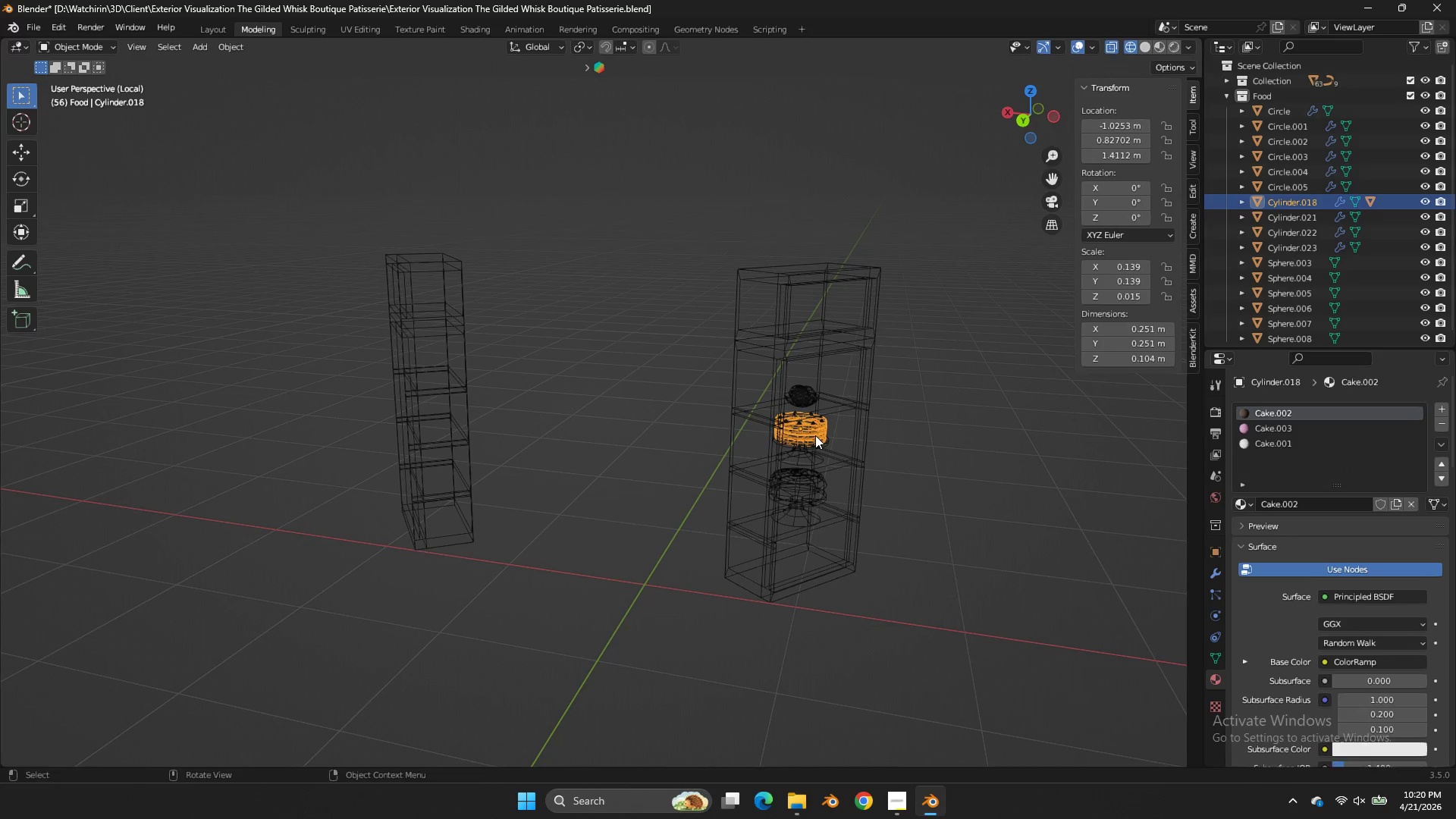 
double_click([815, 439])
 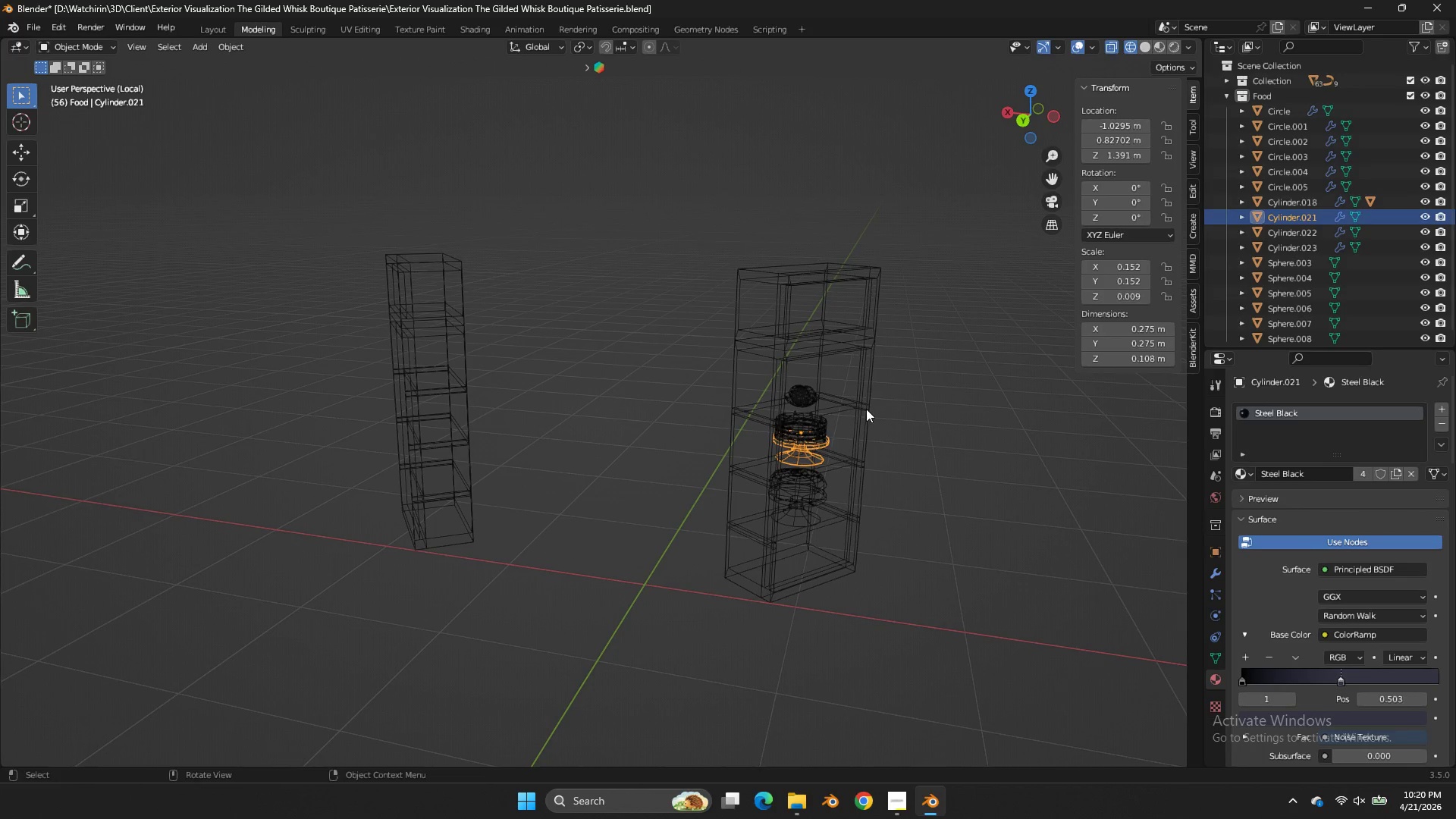 
left_click_drag(start_coordinate=[866, 409], to_coordinate=[705, 479])
 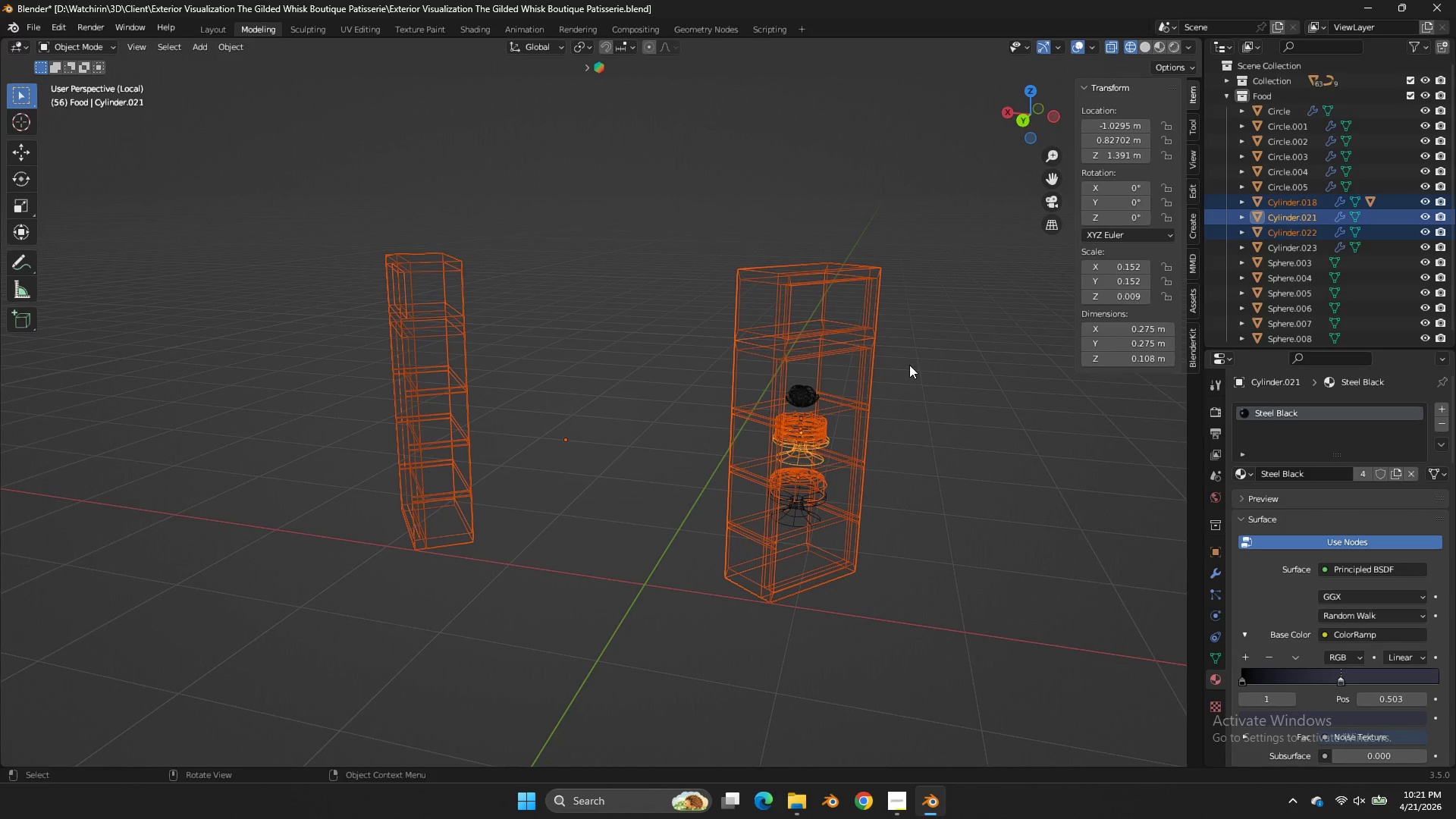 
hold_key(key=ControlLeft, duration=0.8)
left_click_drag(start_coordinate=[837, 366], to_coordinate=[774, 397])
 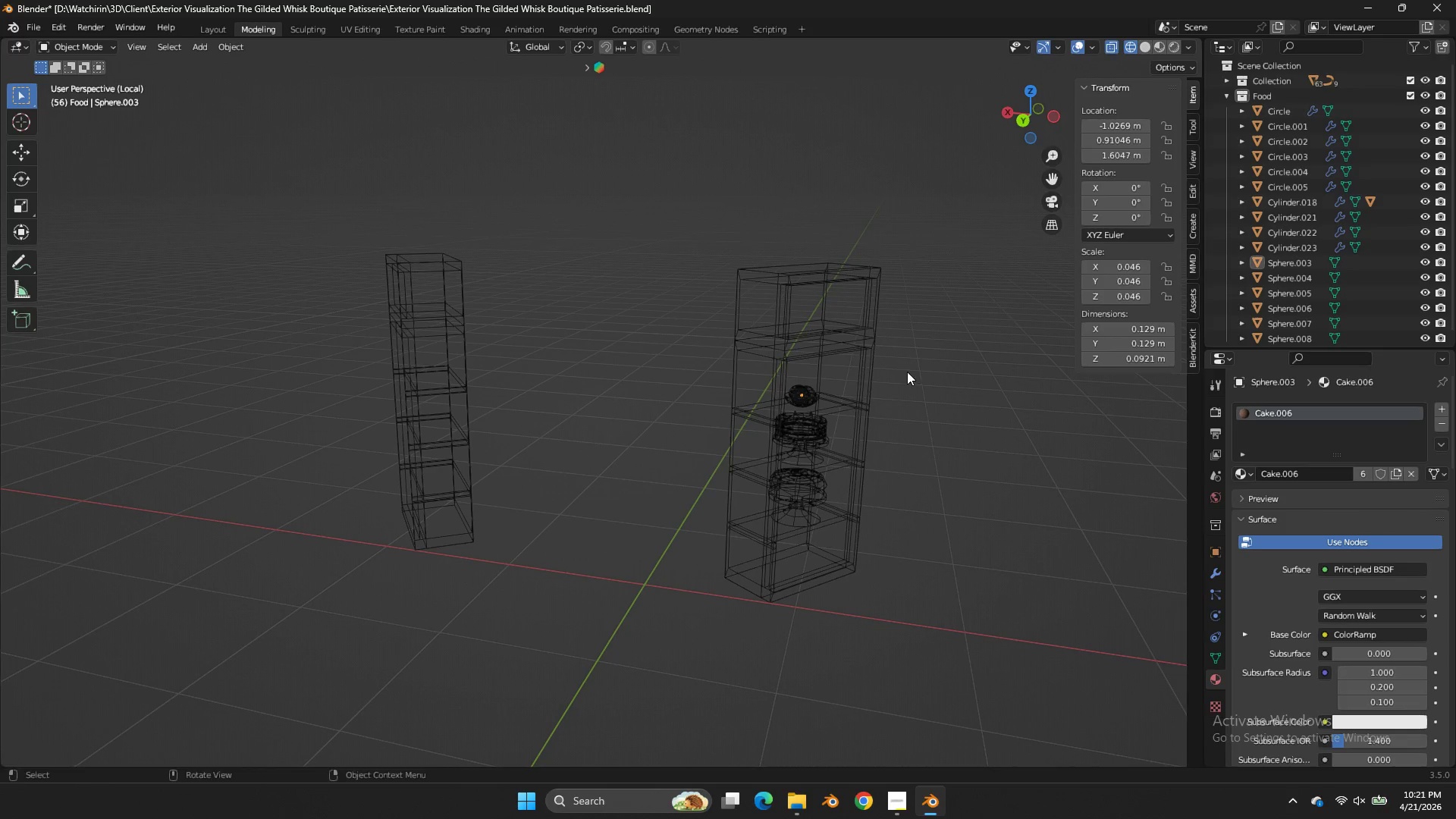 
left_click_drag(start_coordinate=[907, 374], to_coordinate=[701, 490])
 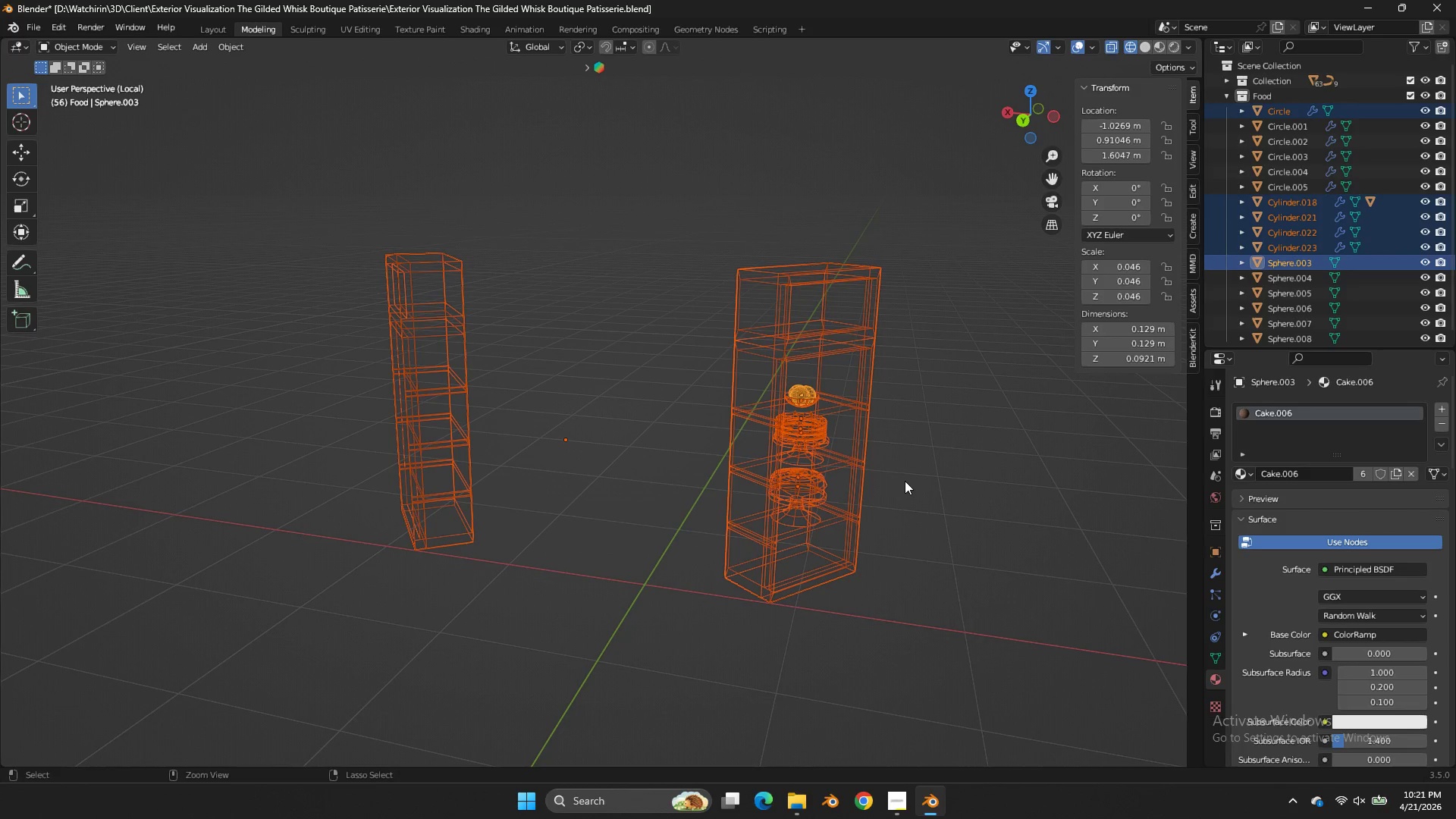 
hold_key(key=ControlLeft, duration=1.48)
left_click_drag(start_coordinate=[845, 519], to_coordinate=[682, 567])
 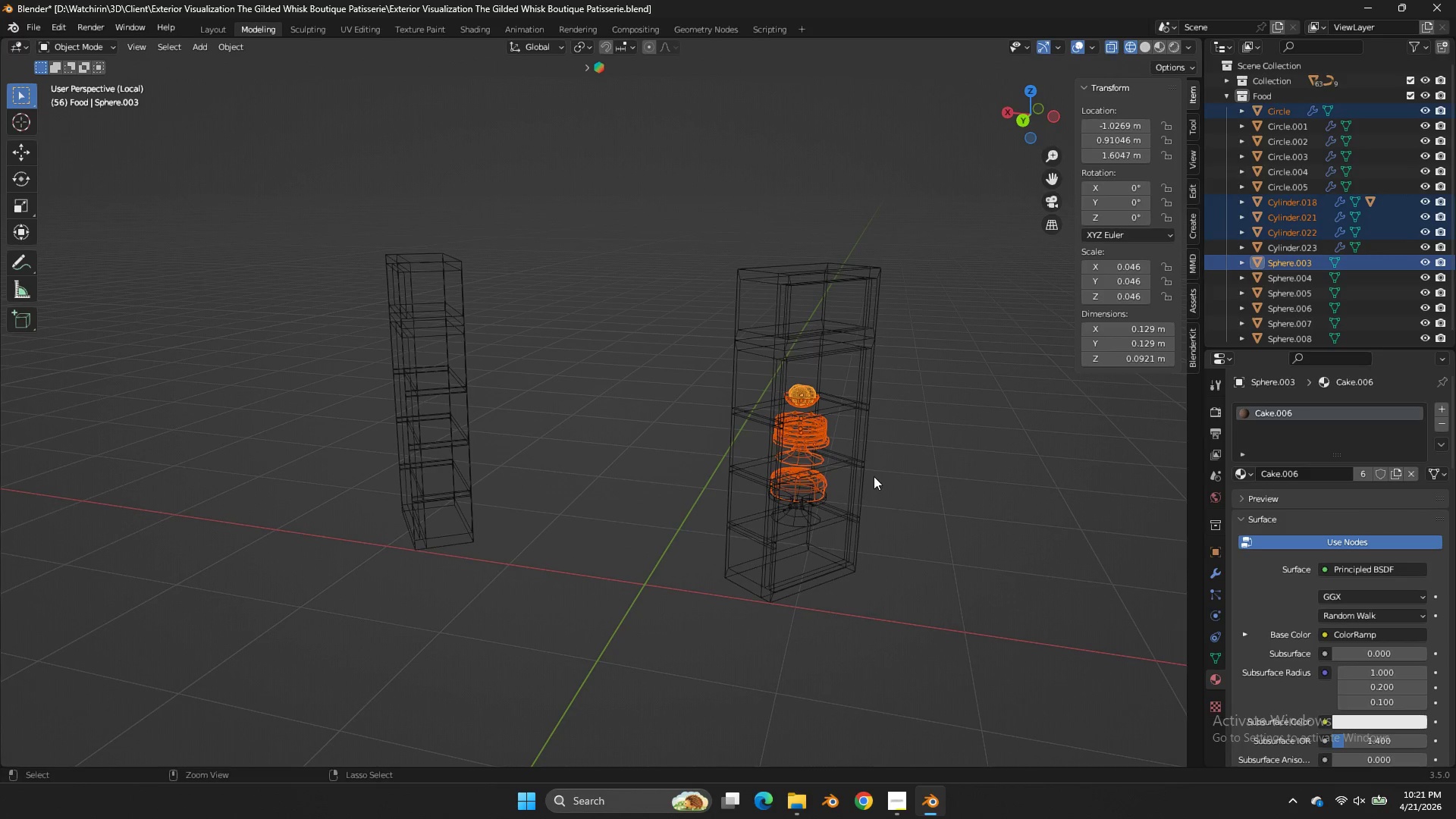 
left_click_drag(start_coordinate=[871, 476], to_coordinate=[755, 516])
 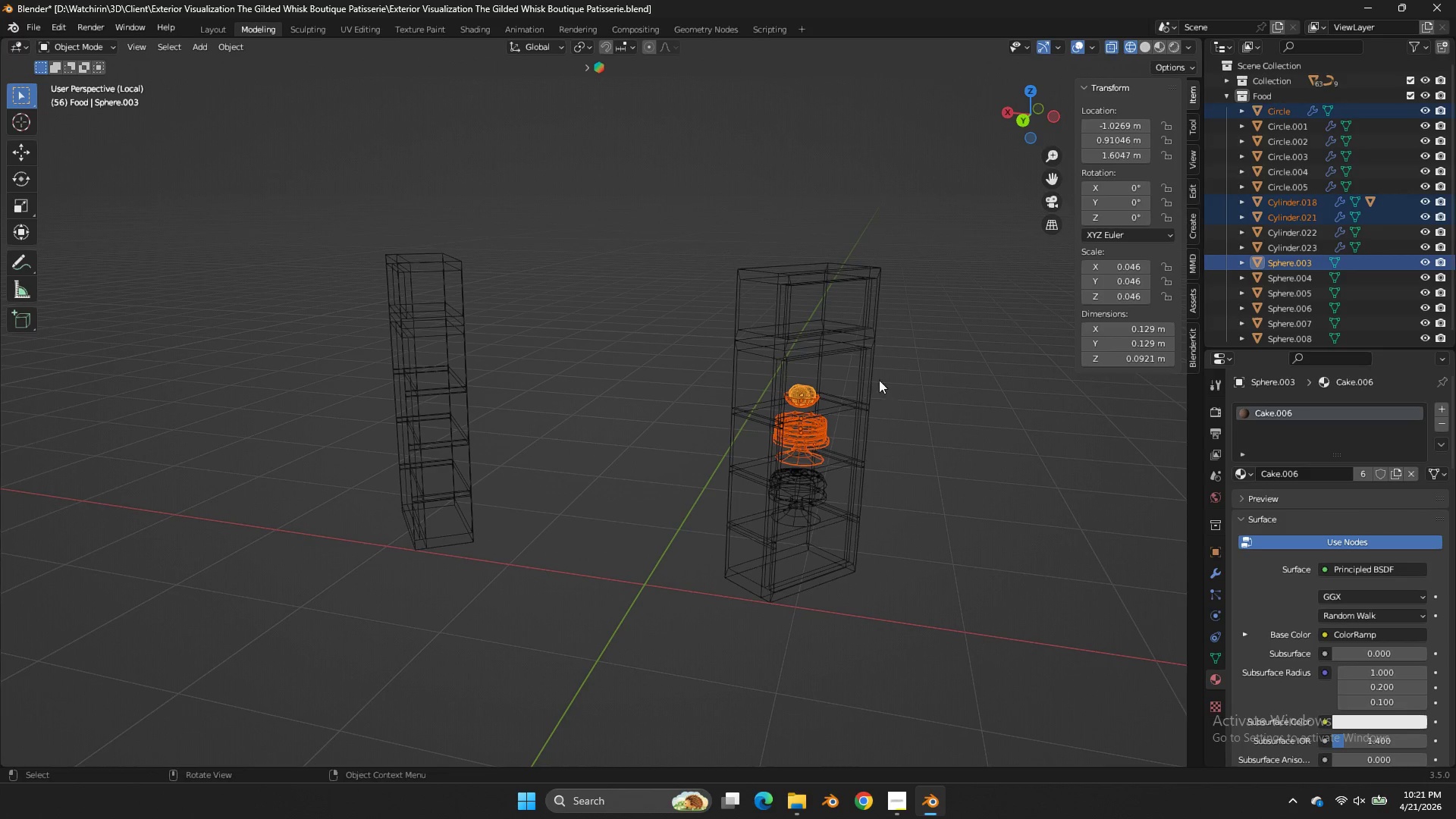 
hold_key(key=ControlLeft, duration=1.05)
left_click_drag(start_coordinate=[852, 374], to_coordinate=[848, 374])
 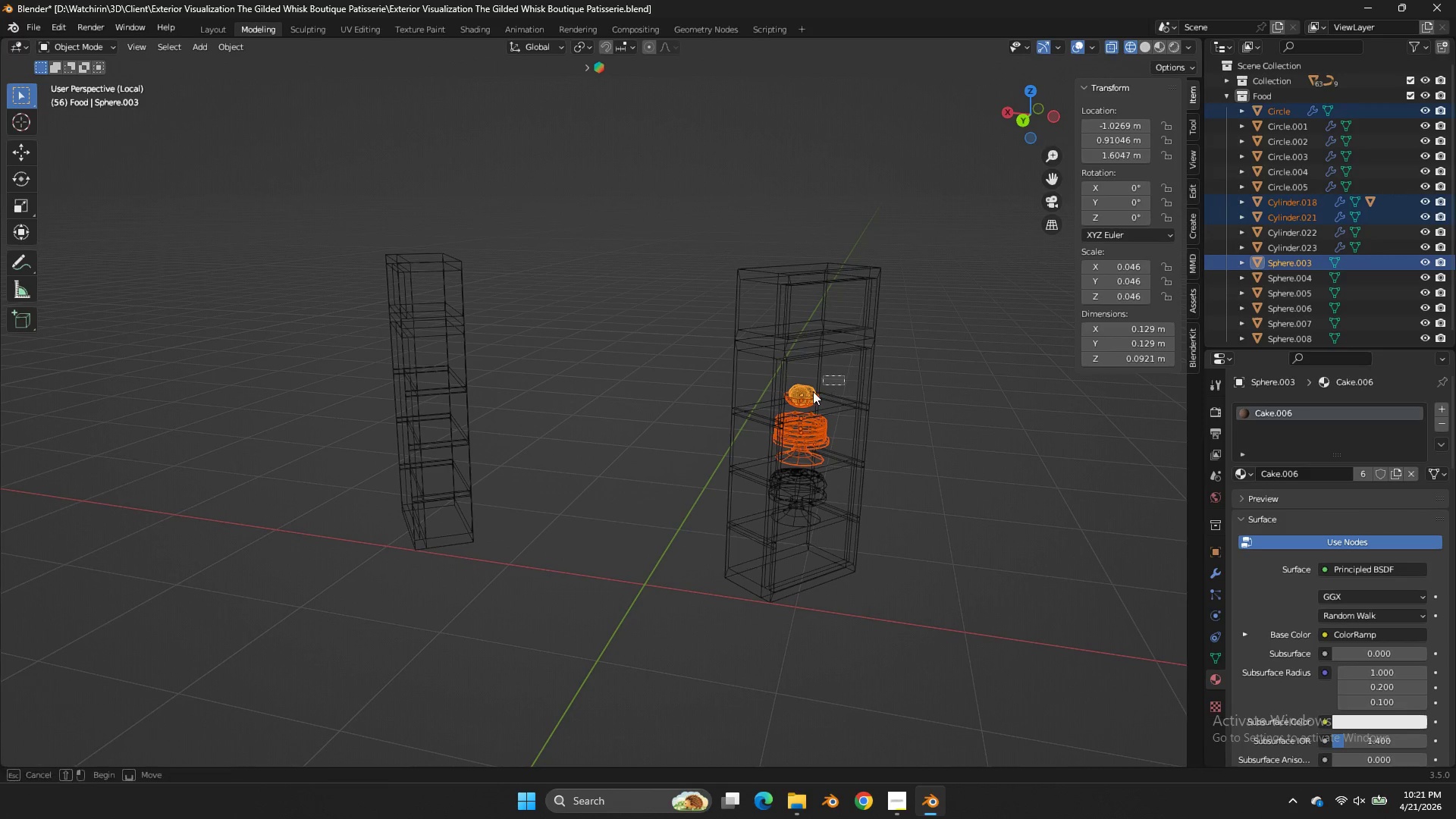 
left_click_drag(start_coordinate=[844, 375], to_coordinate=[801, 400])
 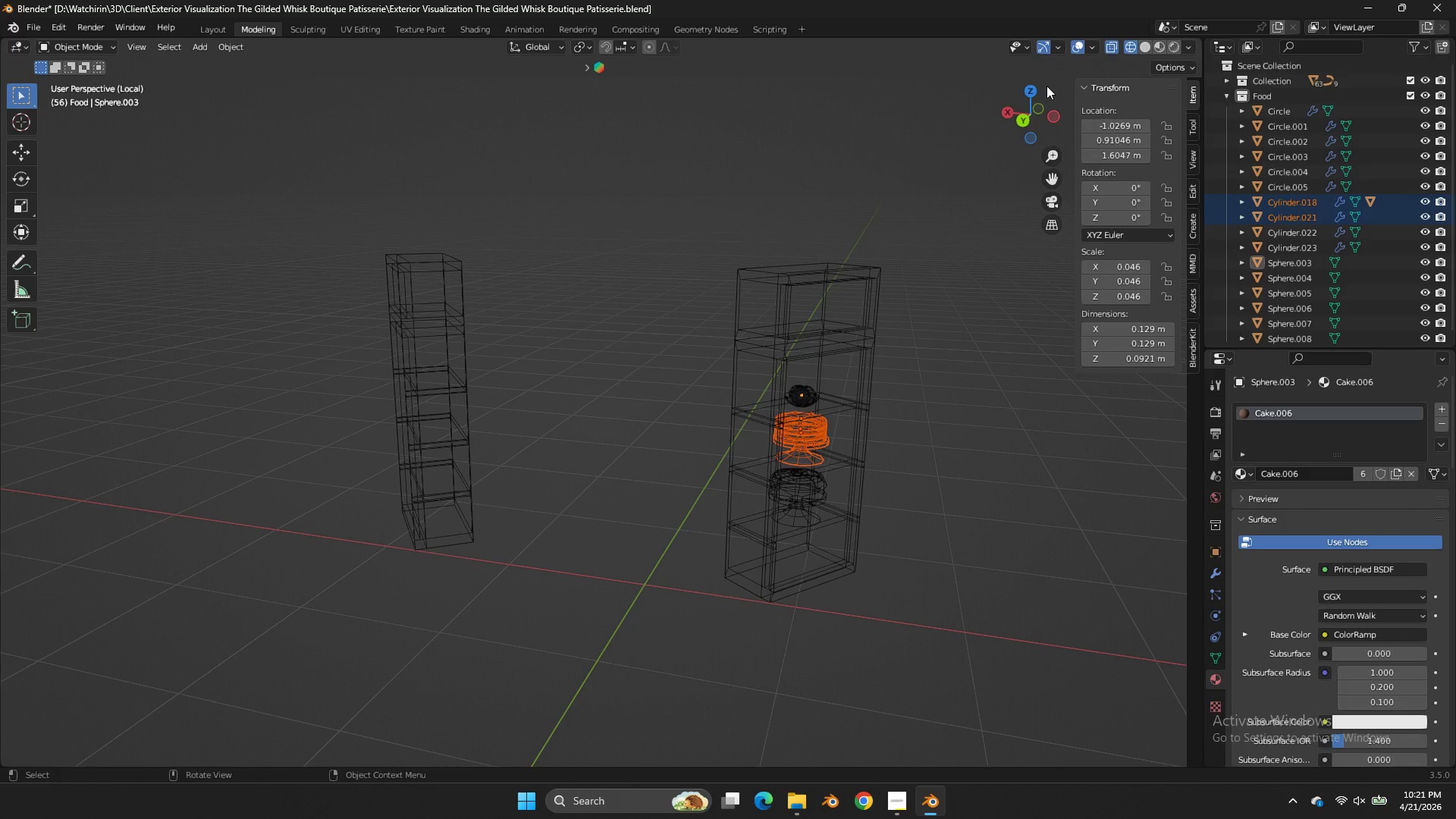 
left_click([1028, 90])
 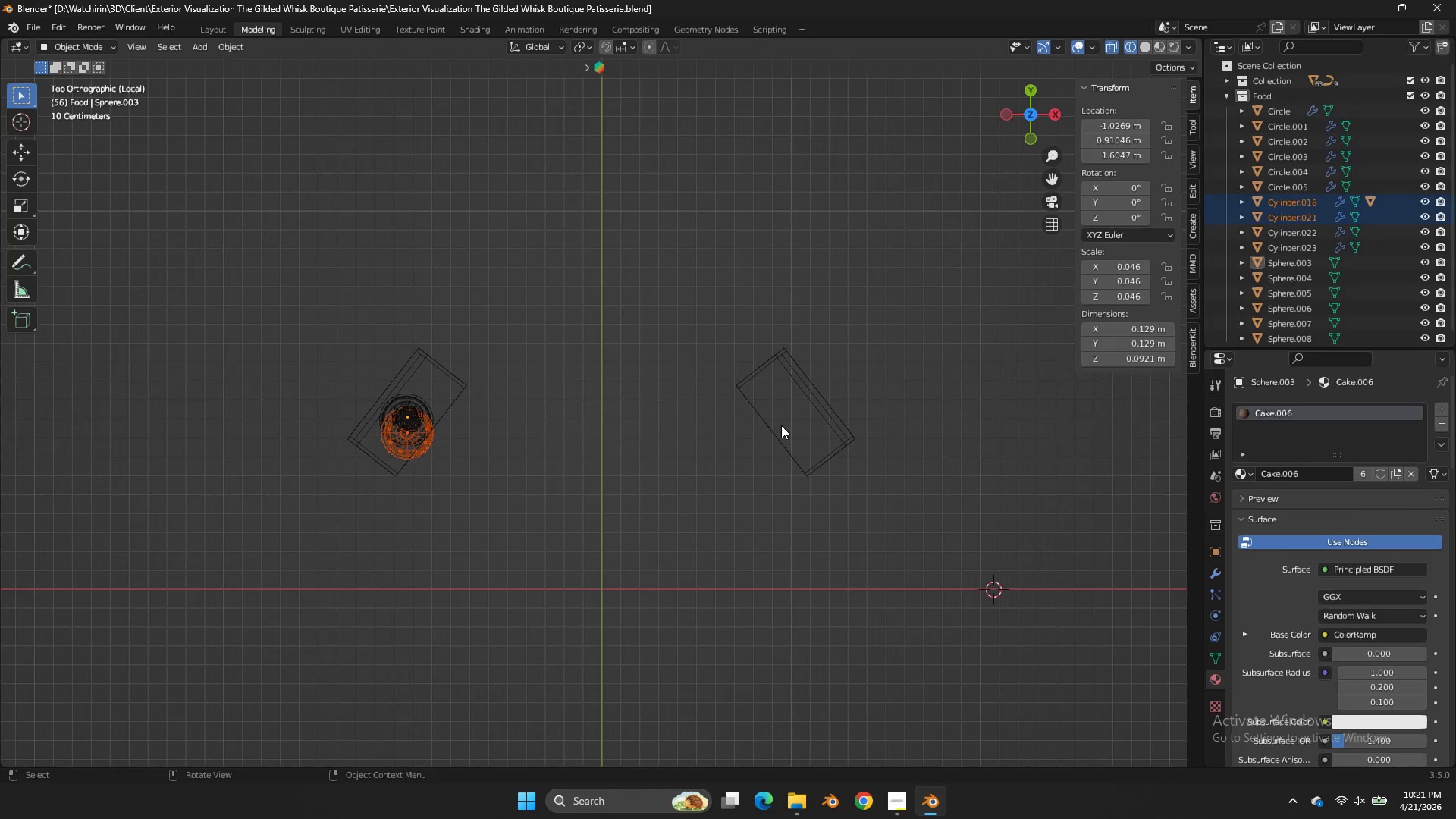 
key(Shift+ShiftLeft)
 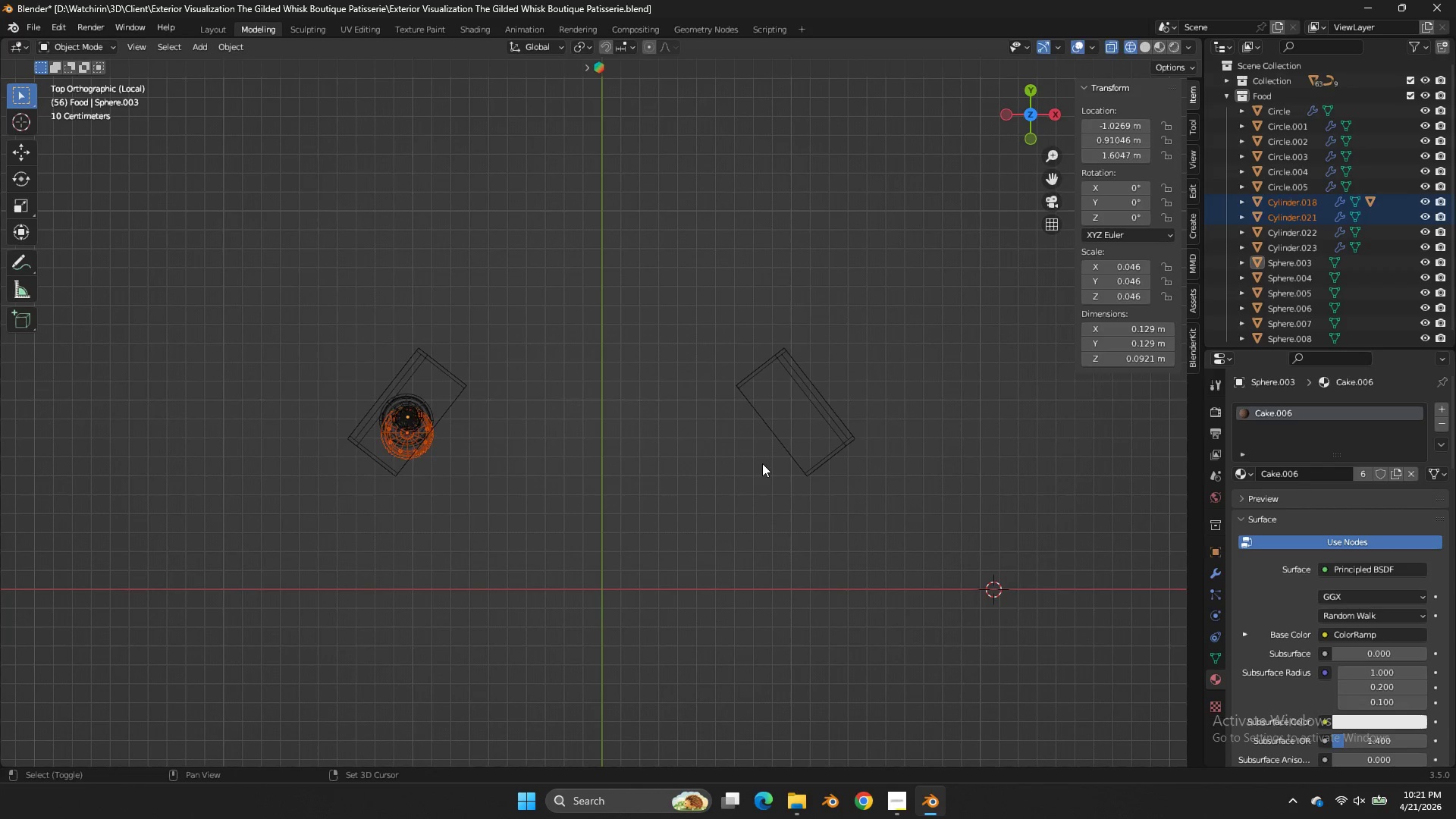 
key(Shift+D)
 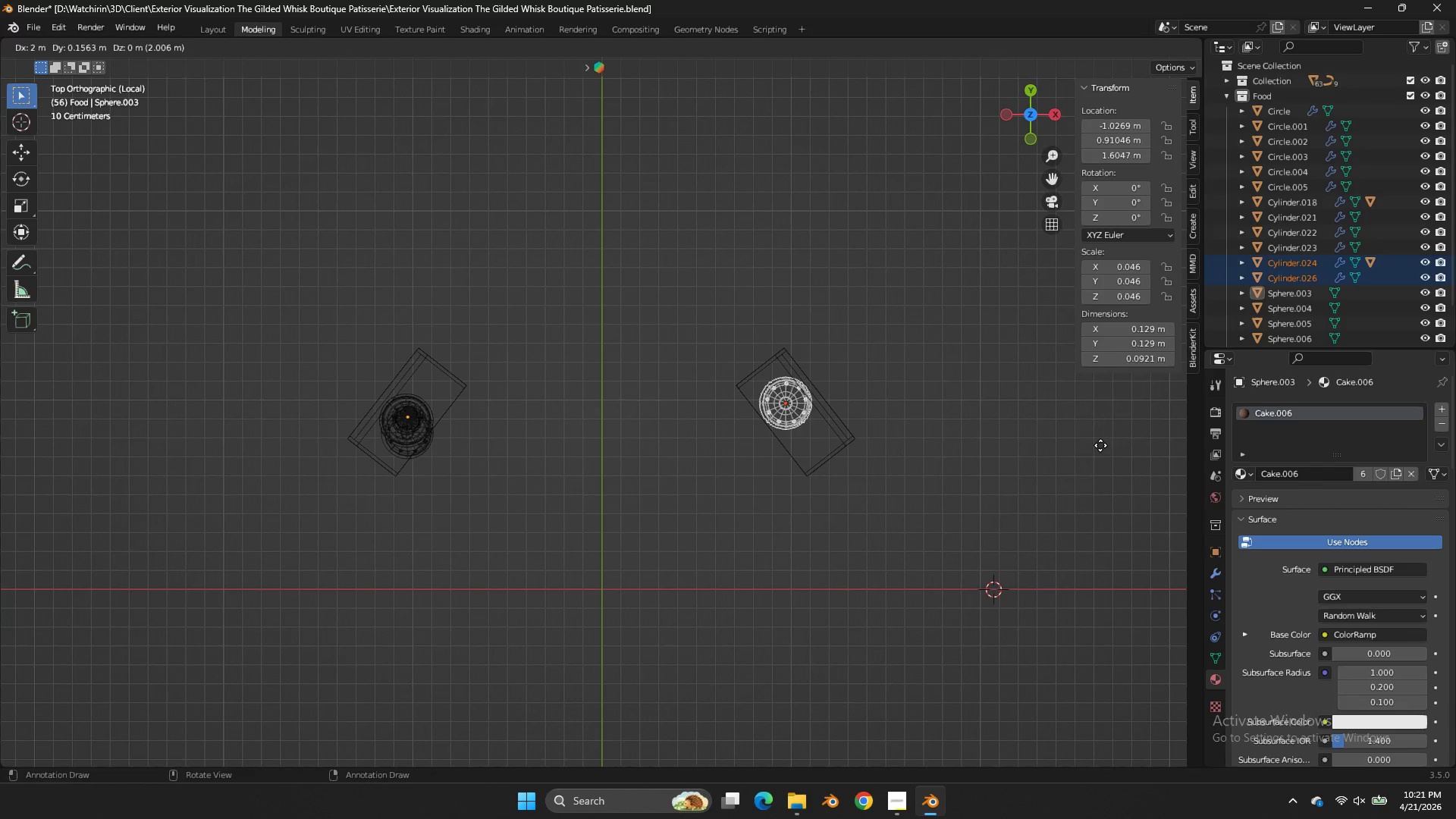 
left_click([1103, 451])
 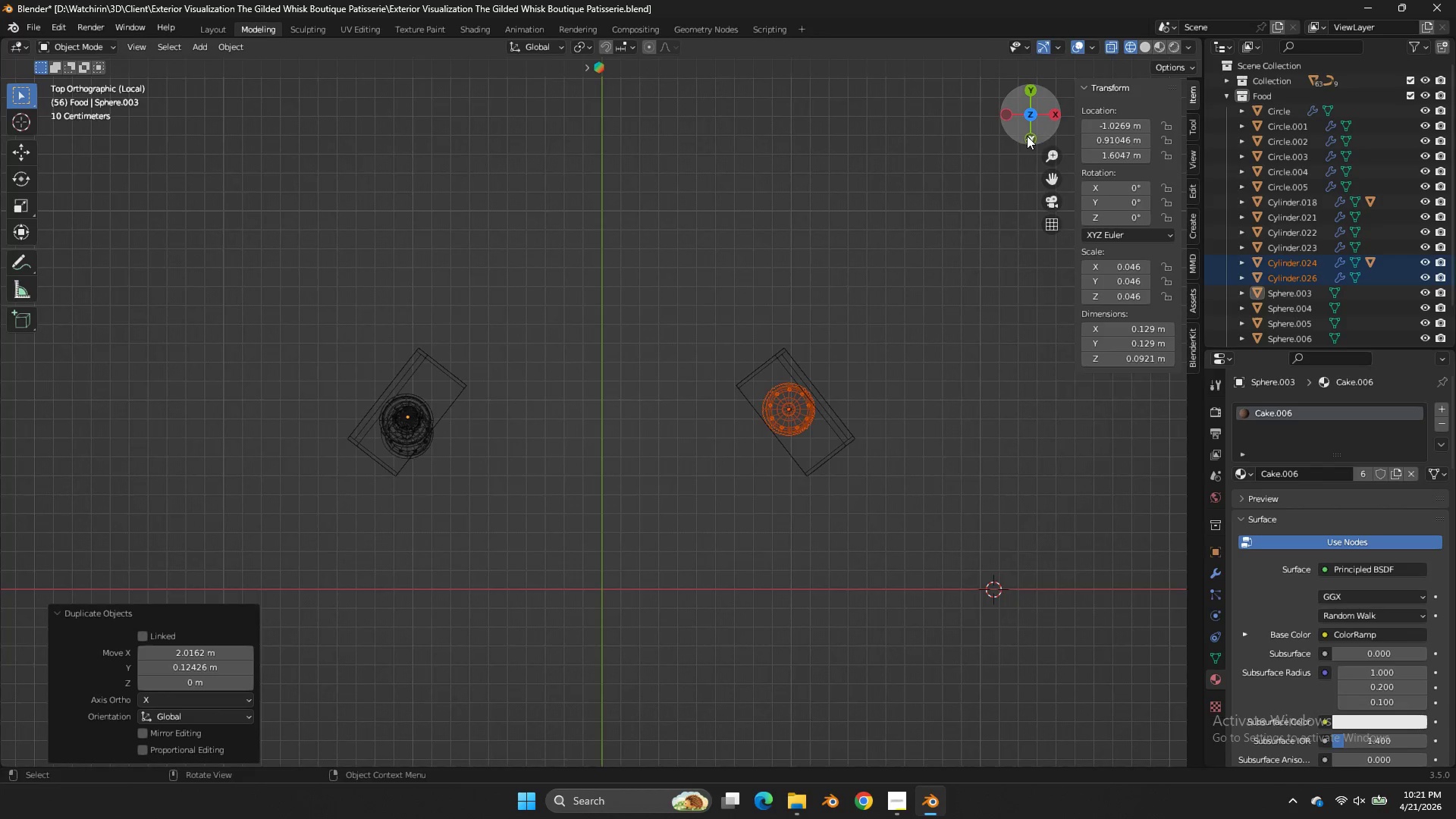 
left_click_drag(start_coordinate=[1025, 133], to_coordinate=[814, 690])
 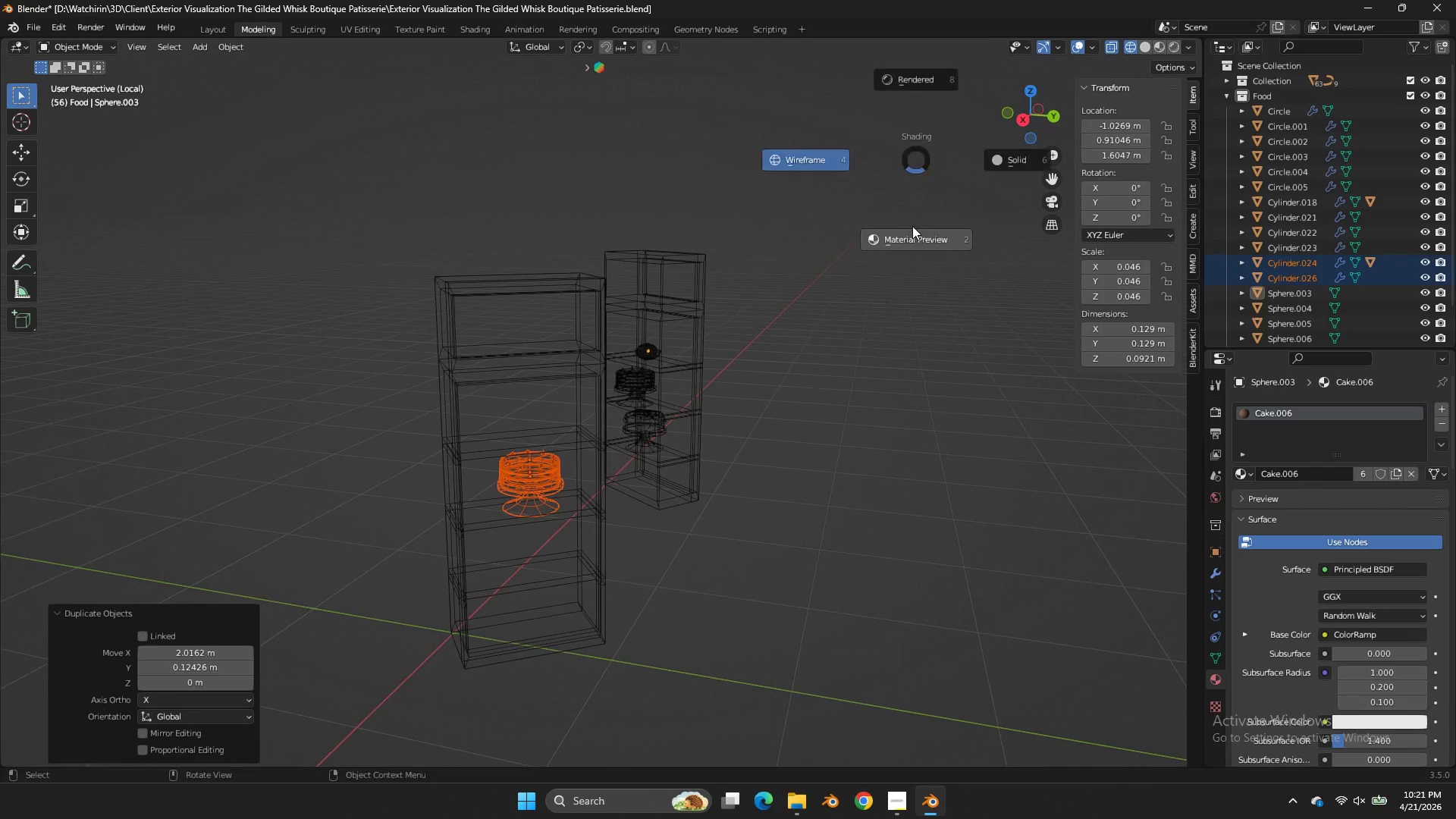 
key(Z)
 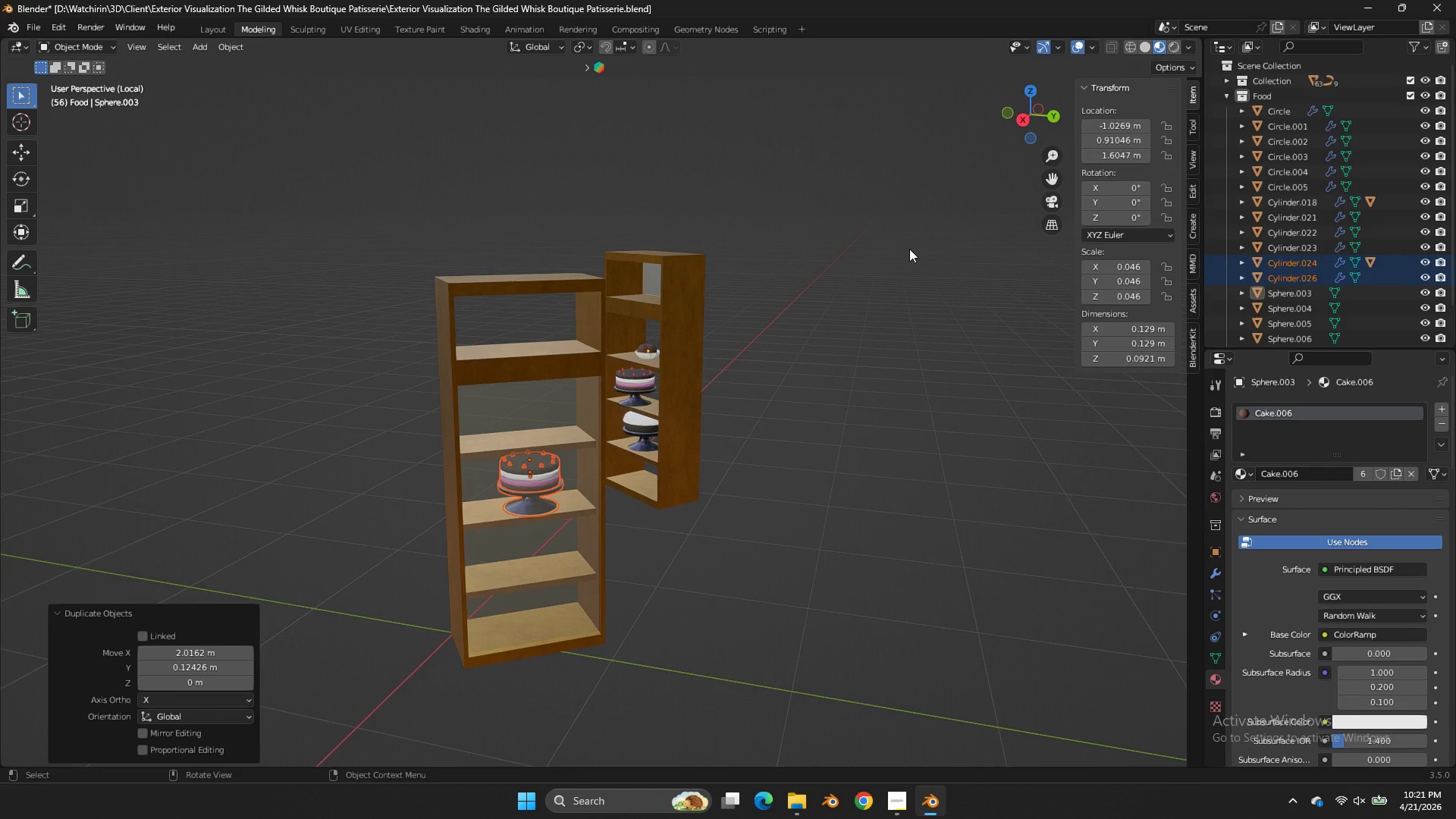 
scroll: coordinate [909, 249], scroll_direction: up, amount: 2.0
 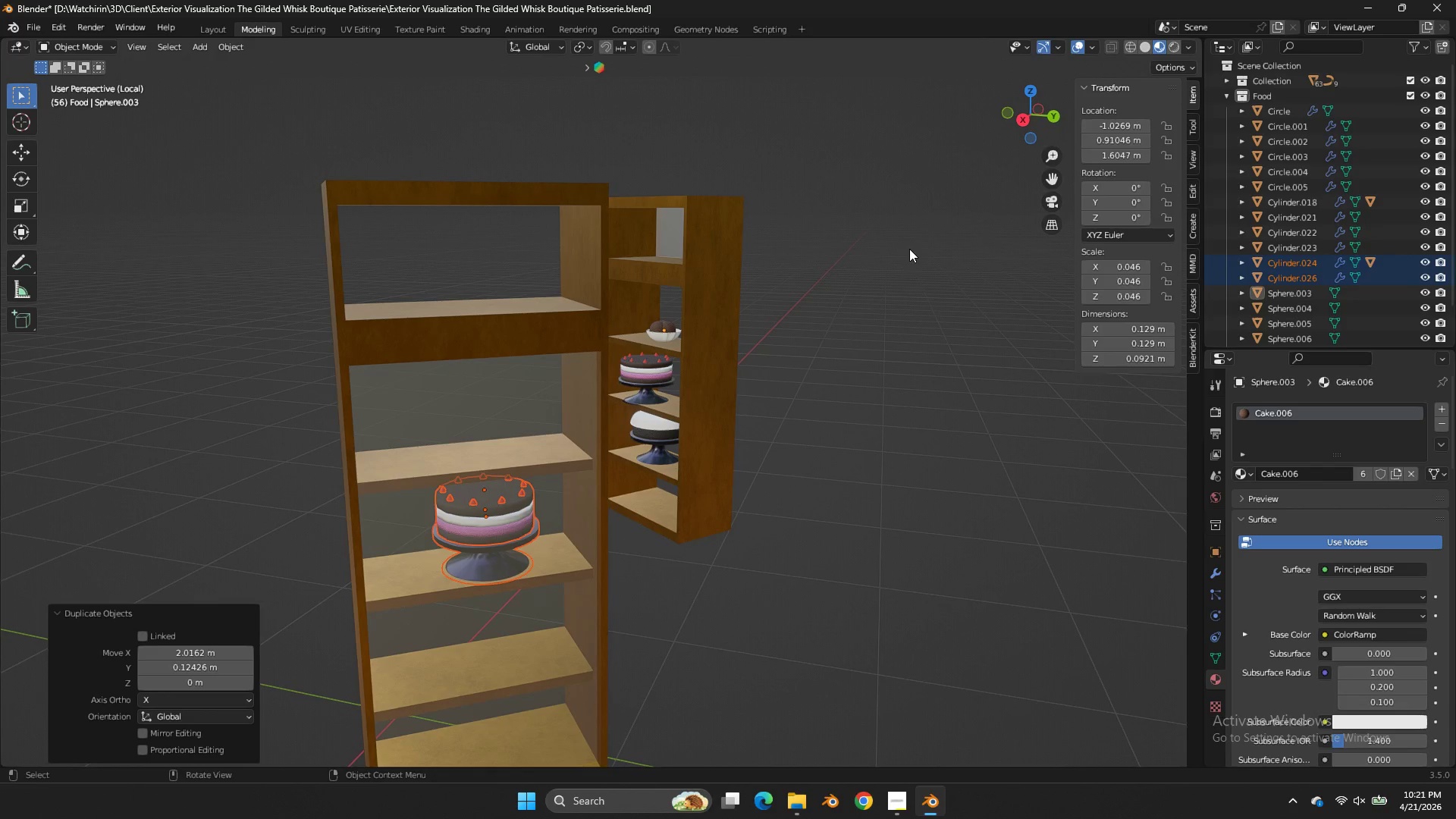 
key(NumpadDivide)
 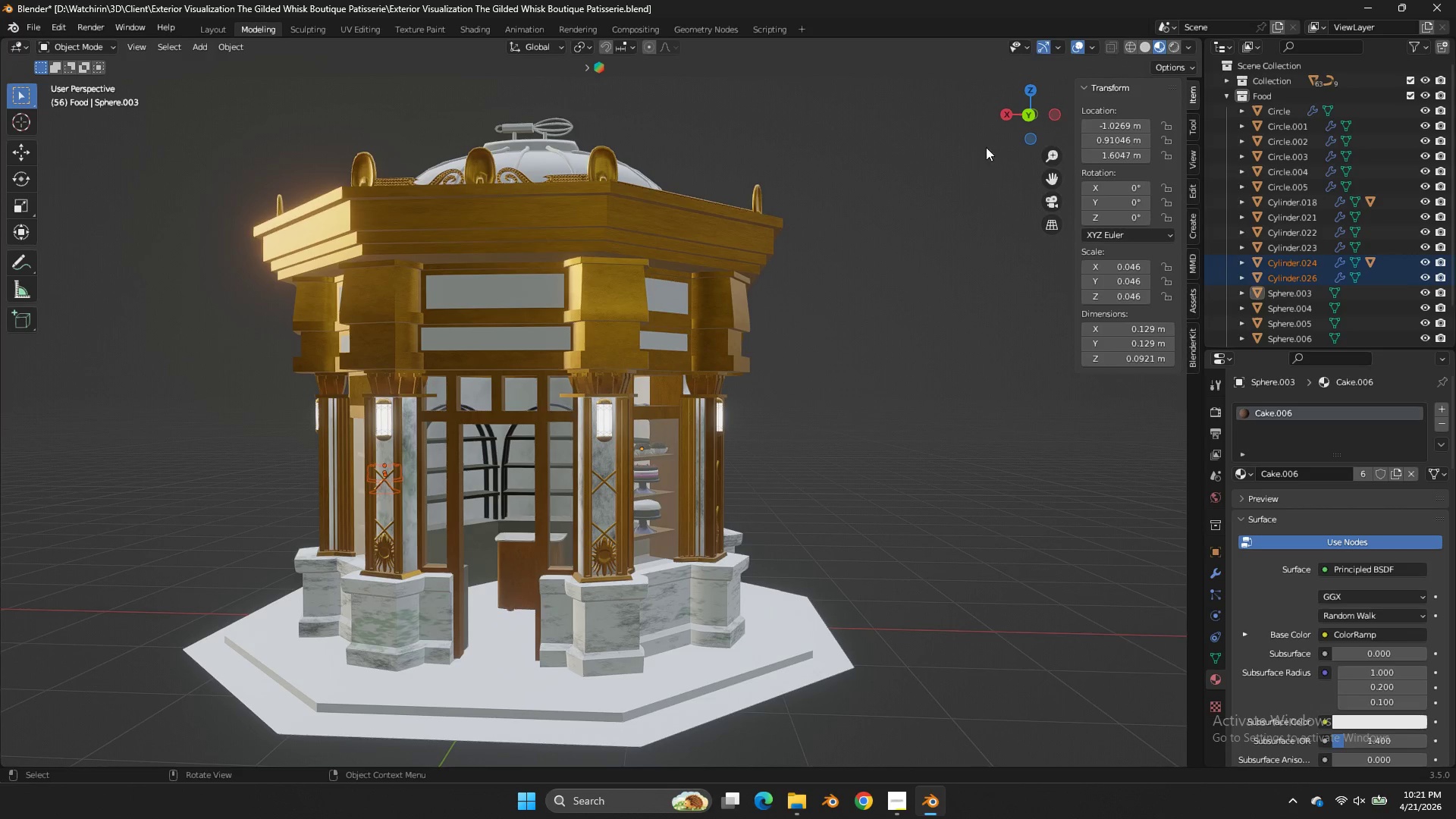 
left_click_drag(start_coordinate=[1035, 100], to_coordinate=[1158, 90])
 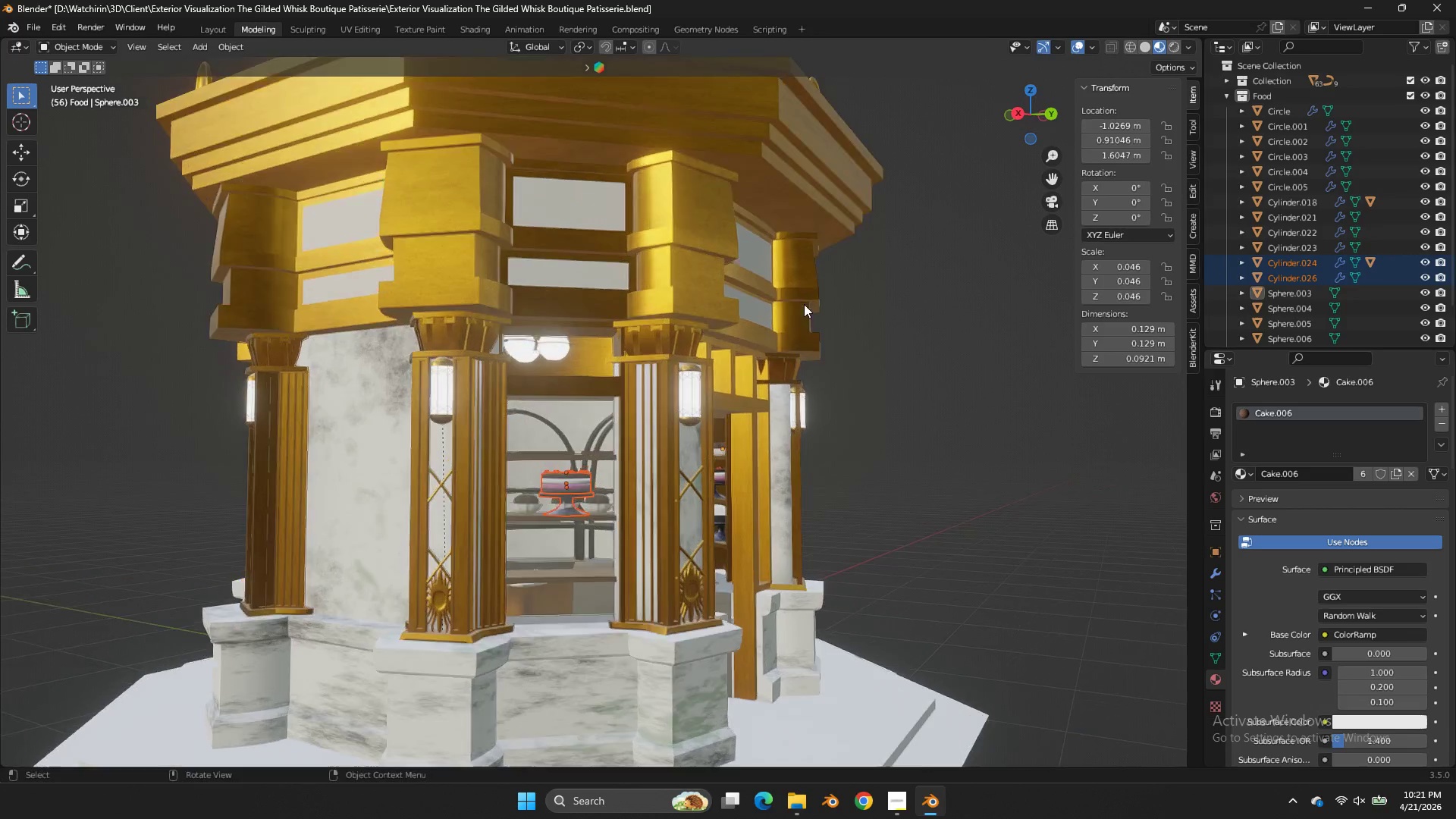 
type(gz)
 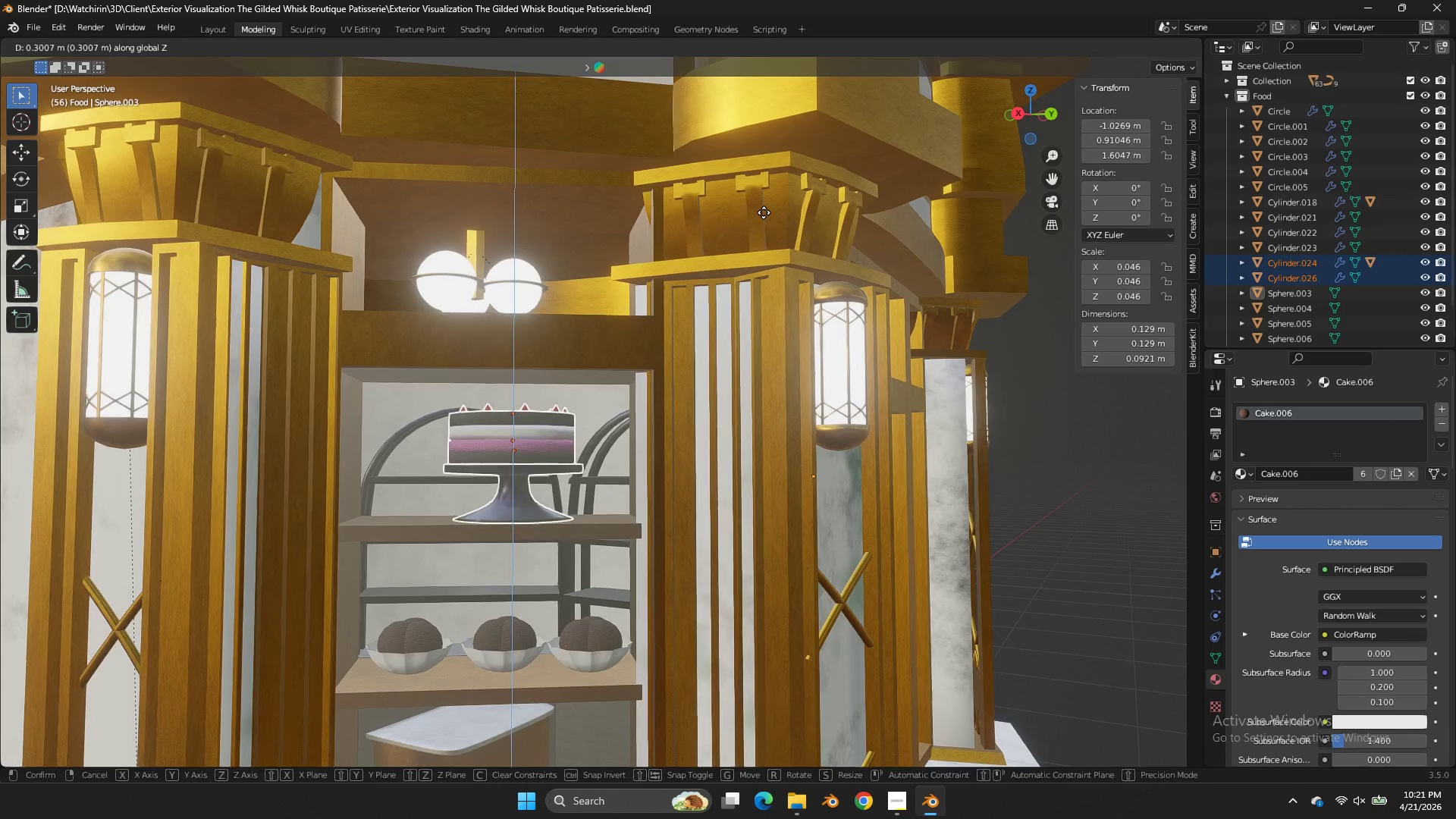 
scroll: coordinate [804, 304], scroll_direction: up, amount: 4.0
 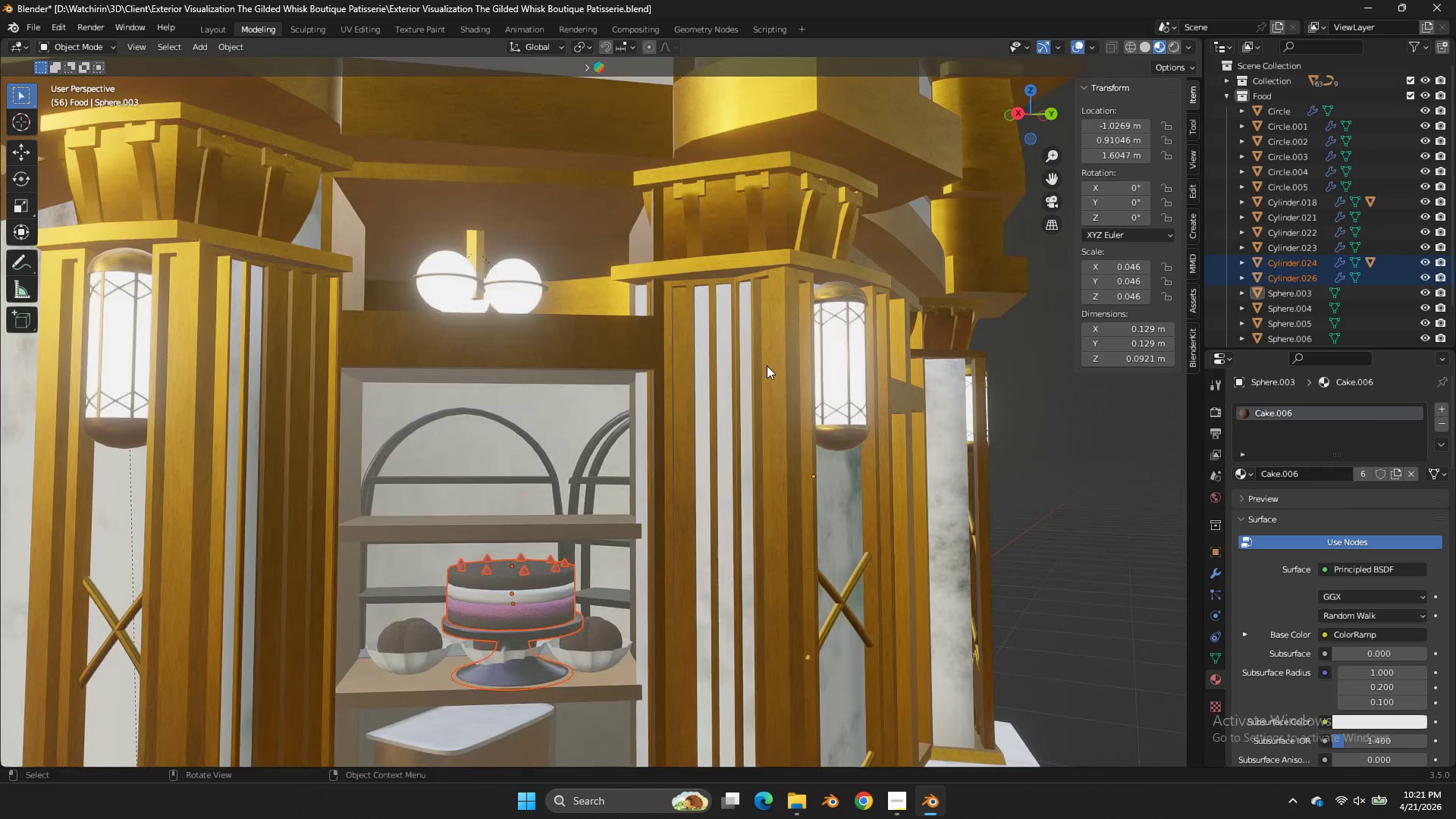 
hold_key(key=ShiftLeft, duration=0.89)
left_click_drag(start_coordinate=[765, 231], to_coordinate=[769, 230])
 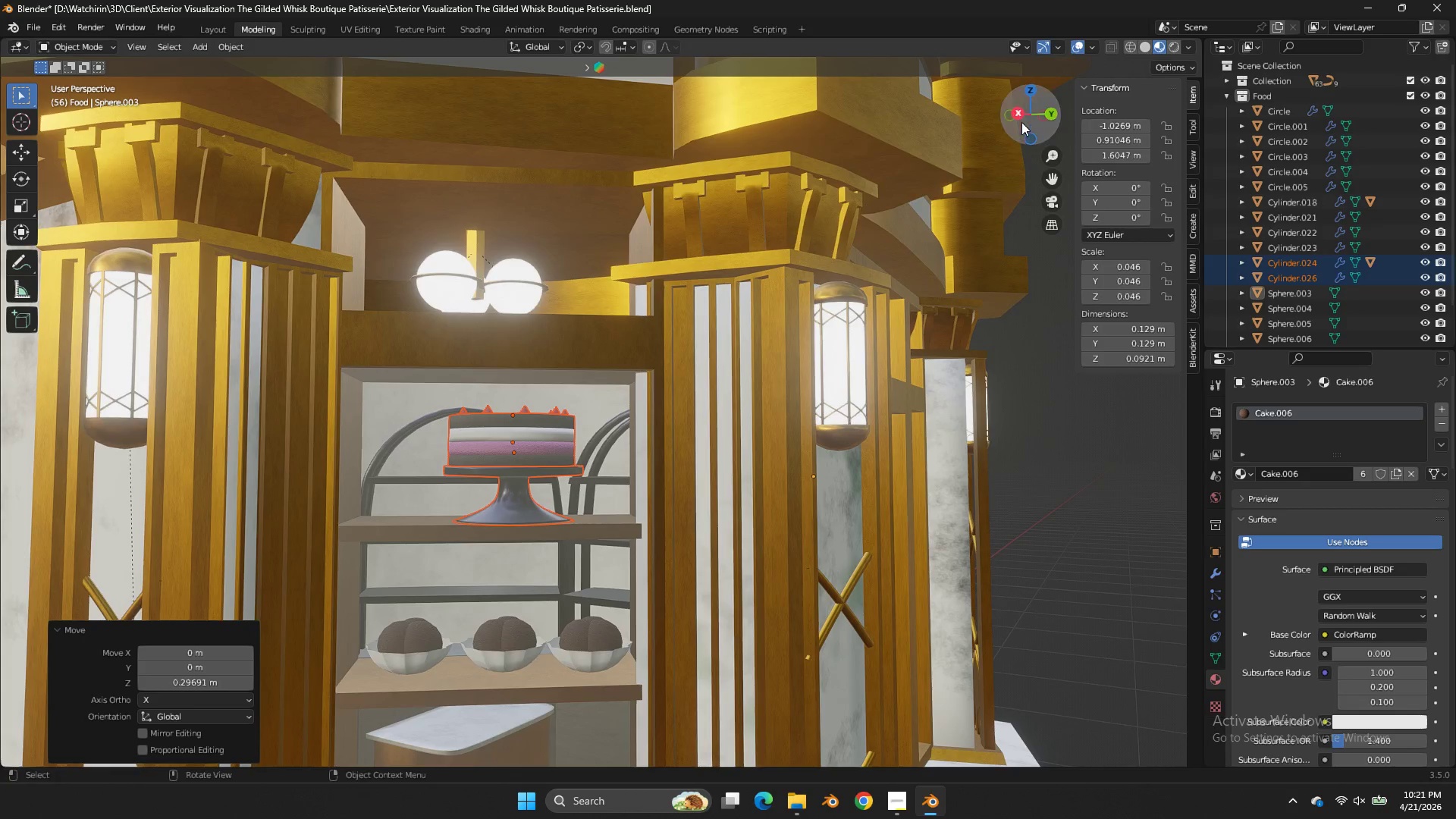 
left_click_drag(start_coordinate=[1021, 122], to_coordinate=[1061, 146])
 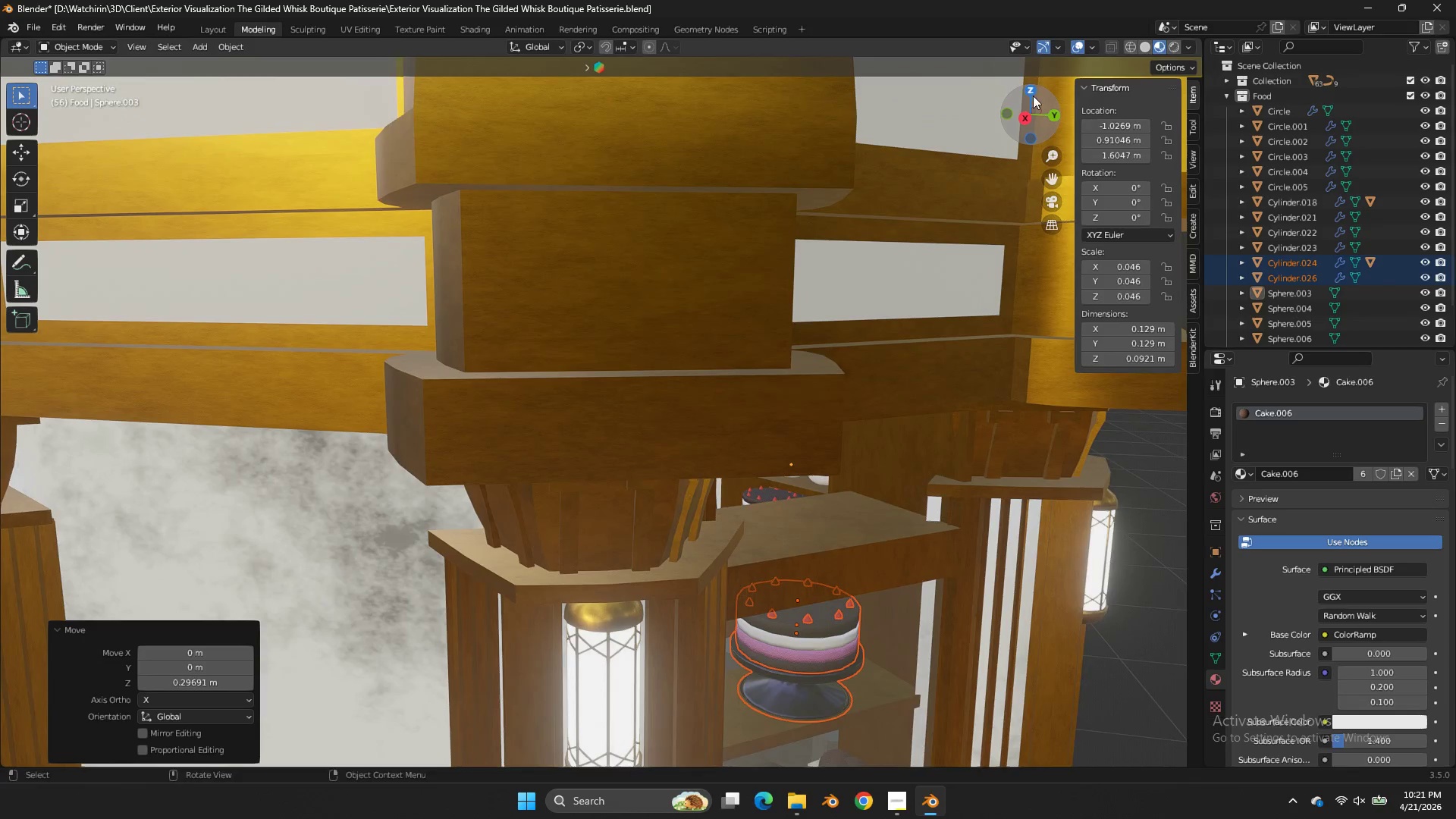 
double_click([1032, 93])
 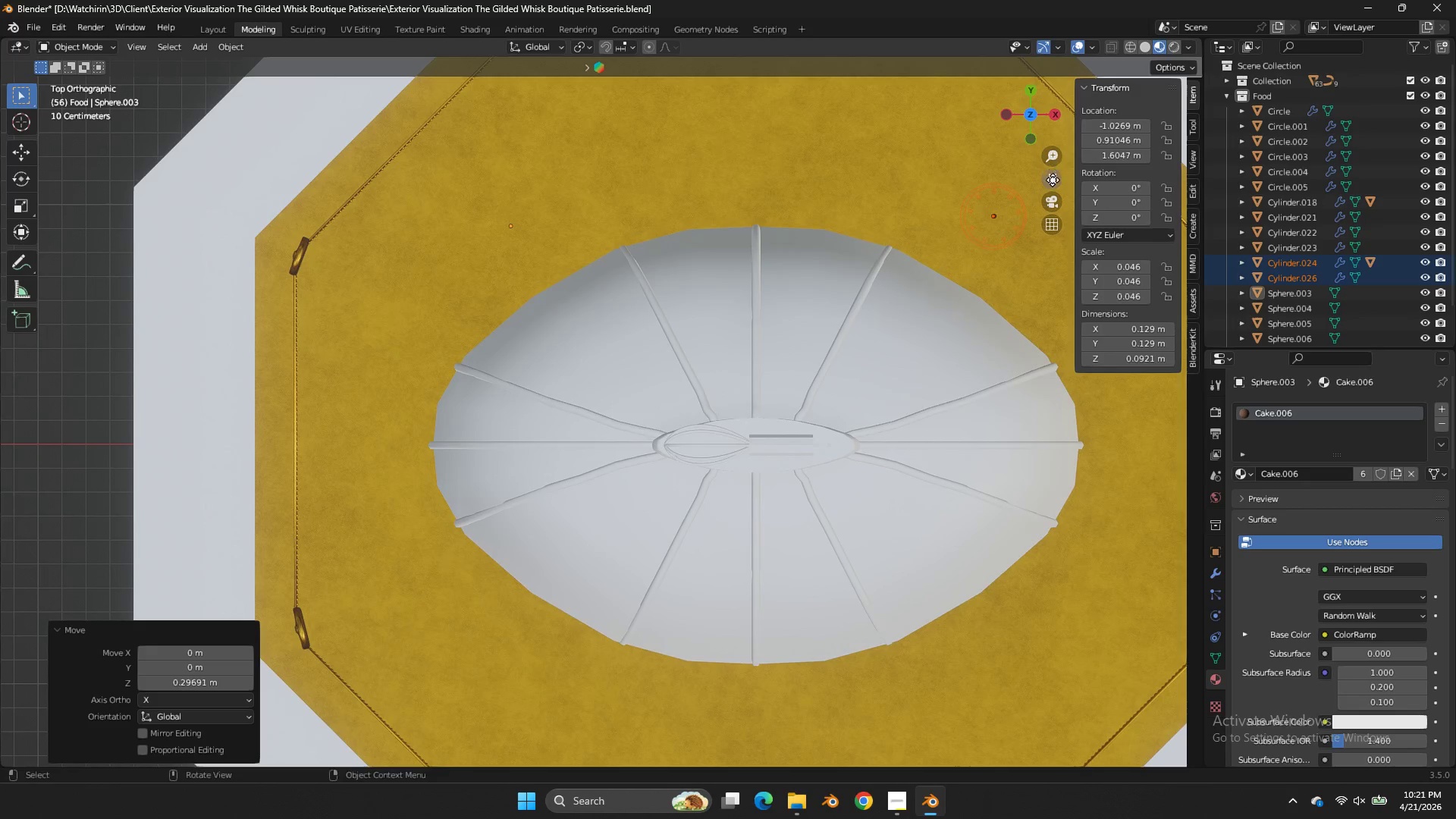 
left_click_drag(start_coordinate=[1053, 180], to_coordinate=[905, 194])
 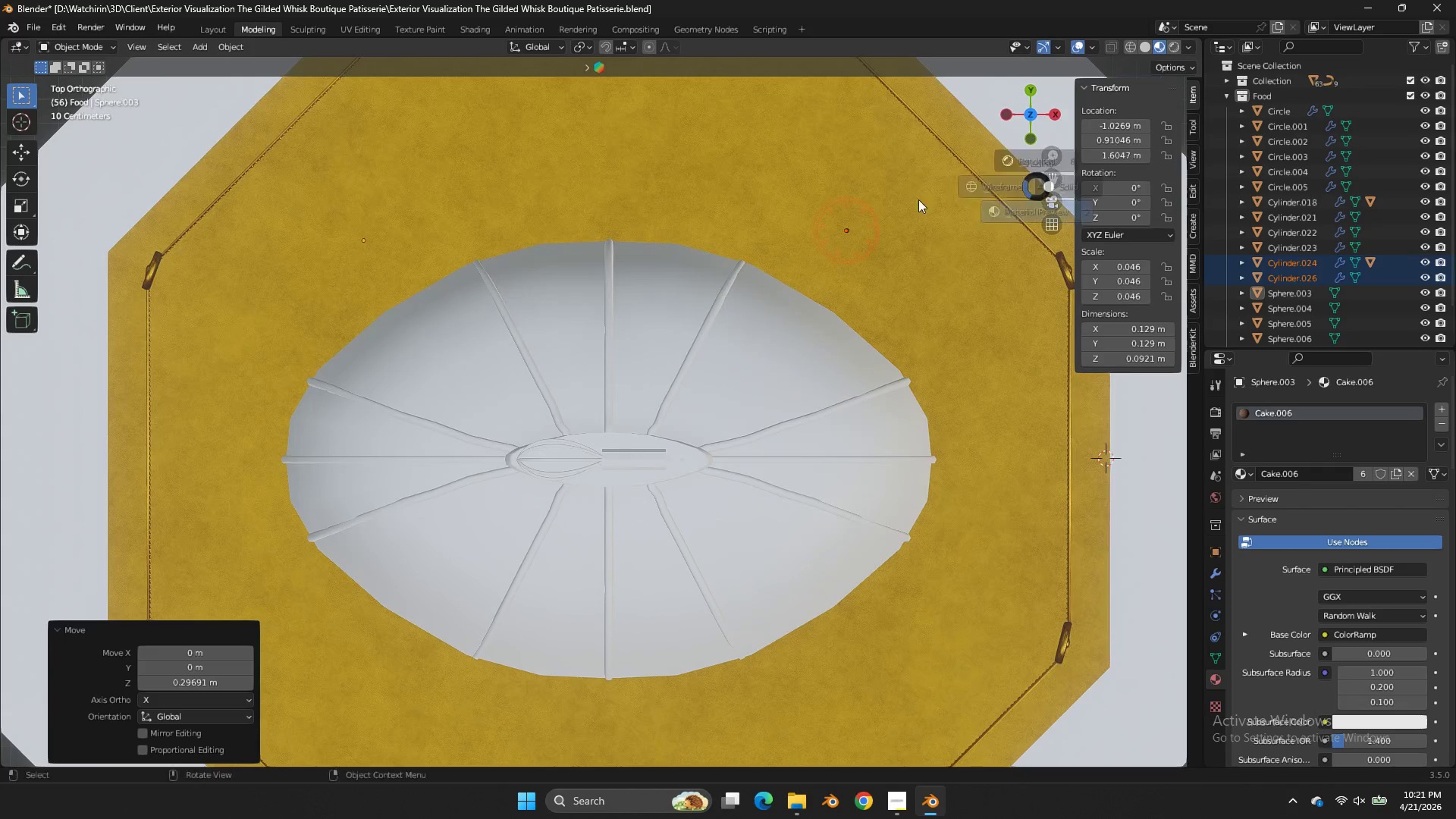 
type(zg)
 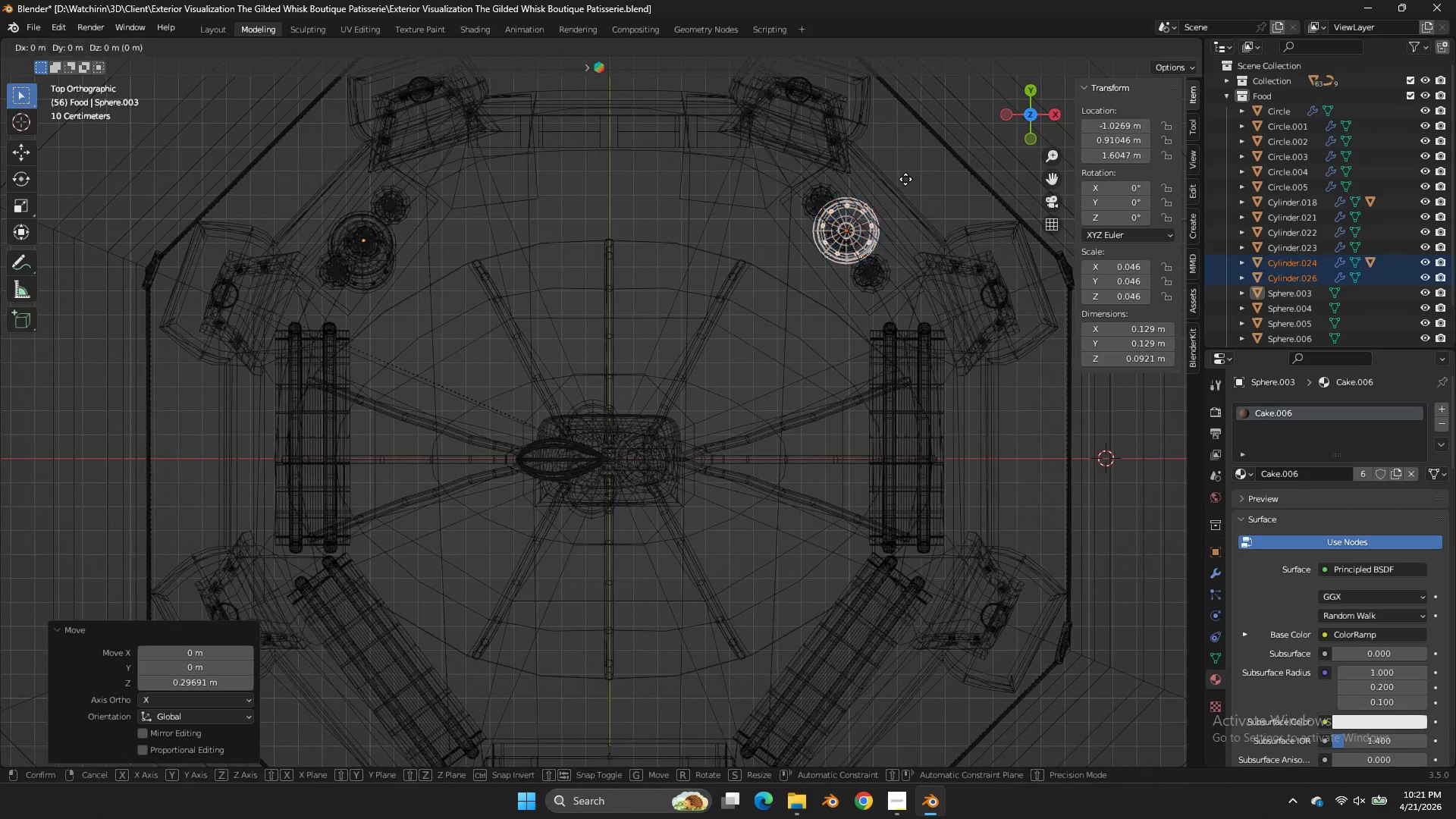 
hold_key(key=ShiftLeft, duration=0.8)
left_click([871, 229])
 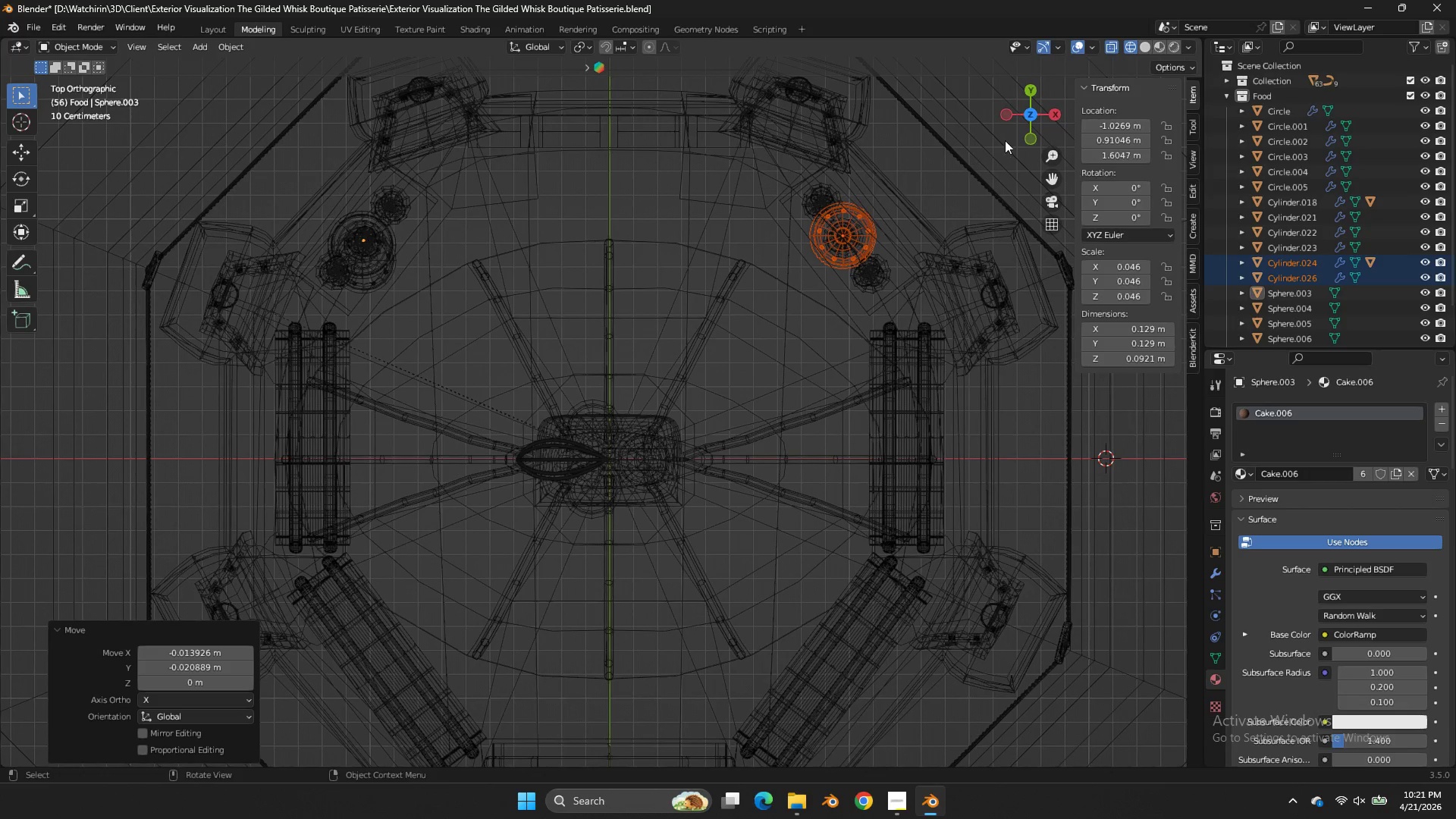 
key(Control+ControlLeft)
 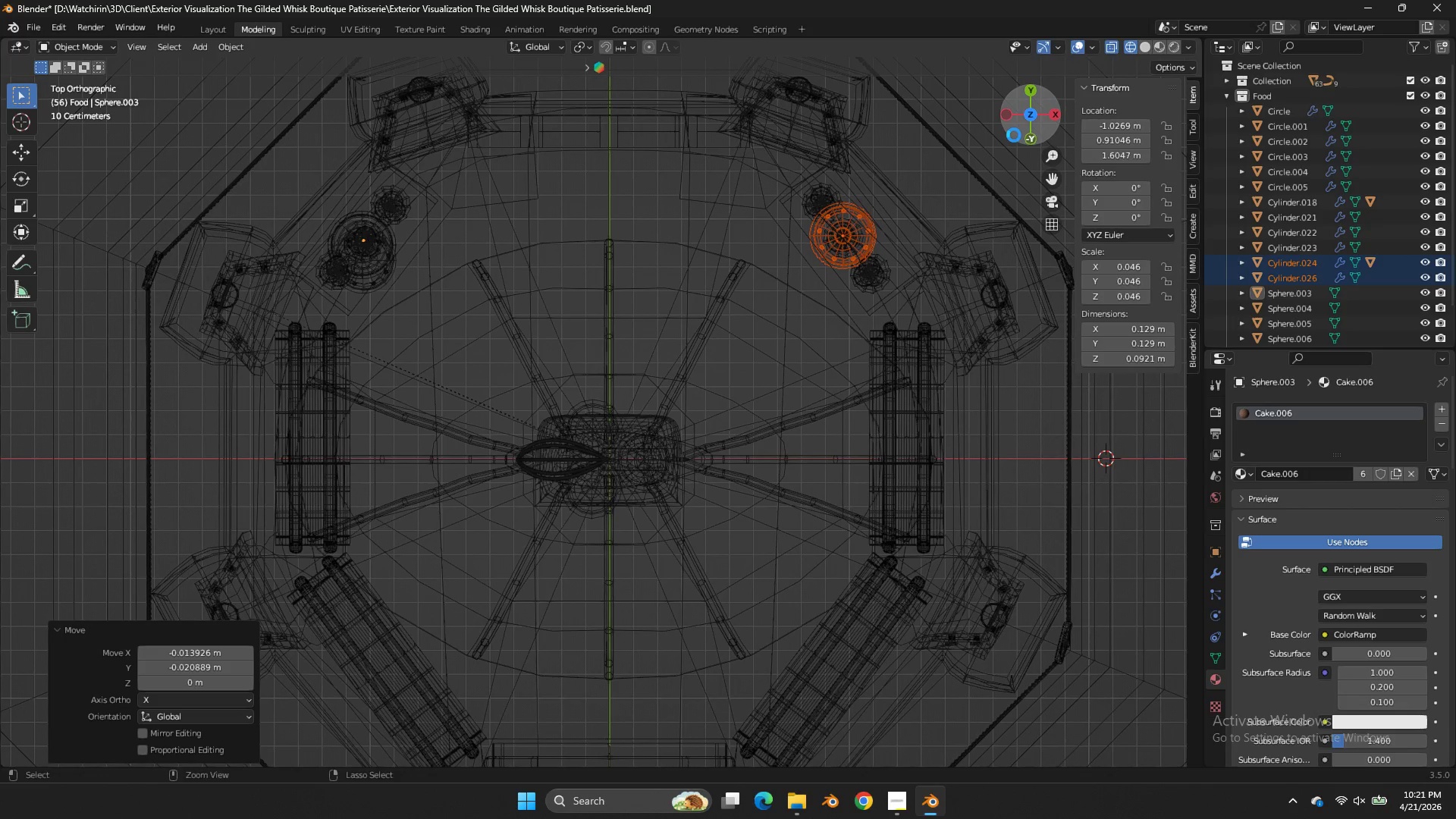 
key(Control+S)
 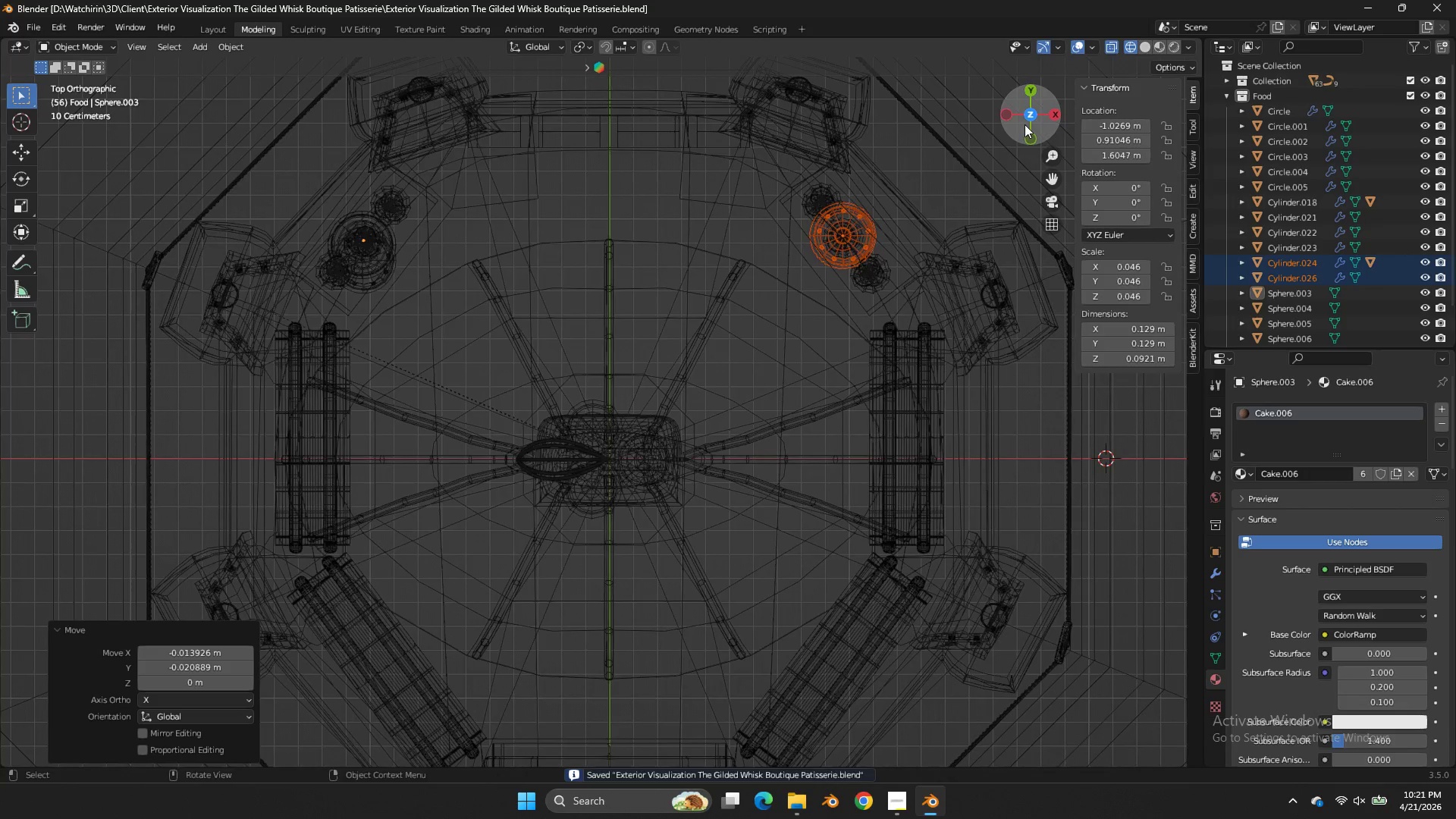 
left_click_drag(start_coordinate=[1025, 126], to_coordinate=[741, 629])
 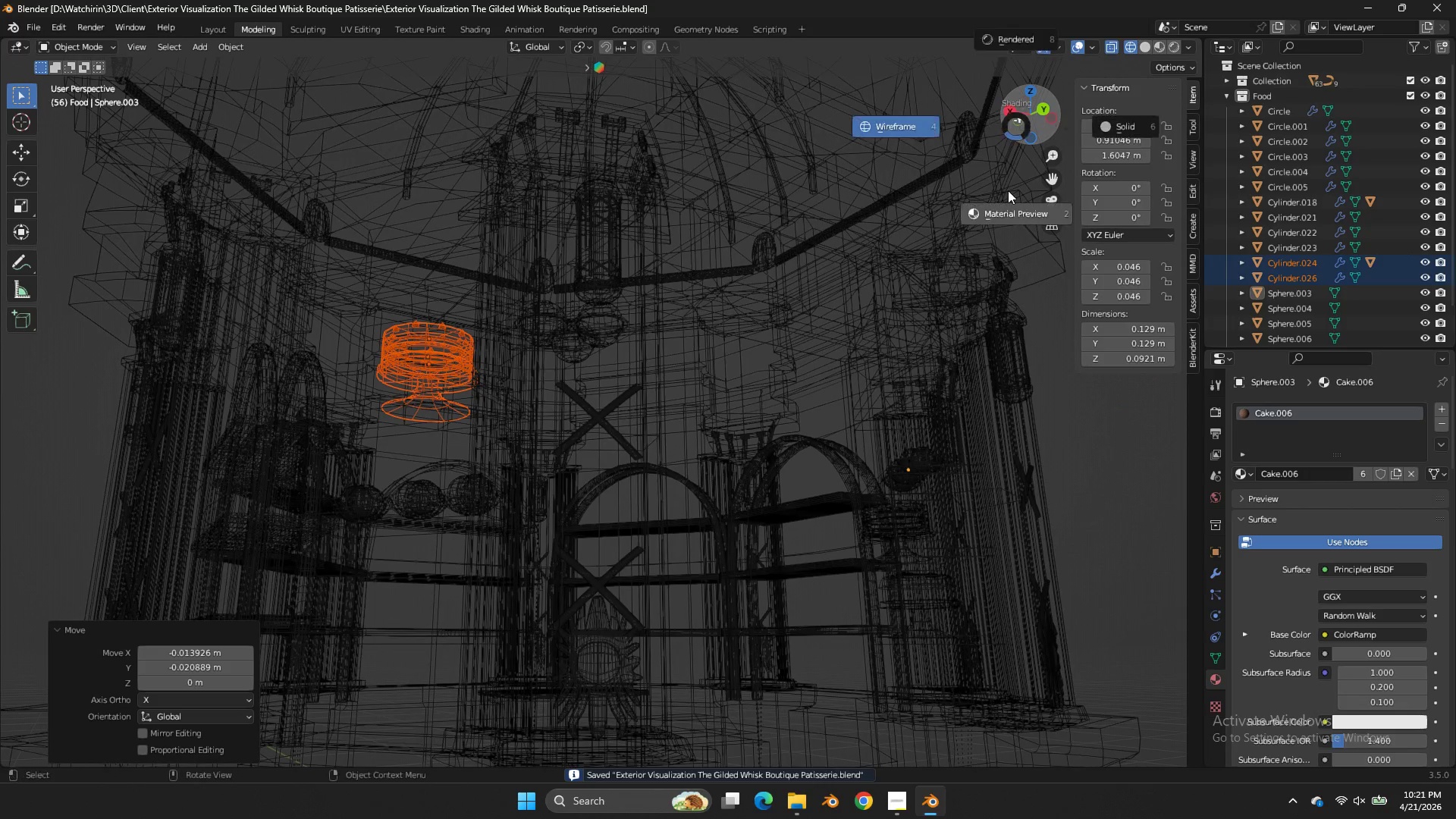 
type(zz)
 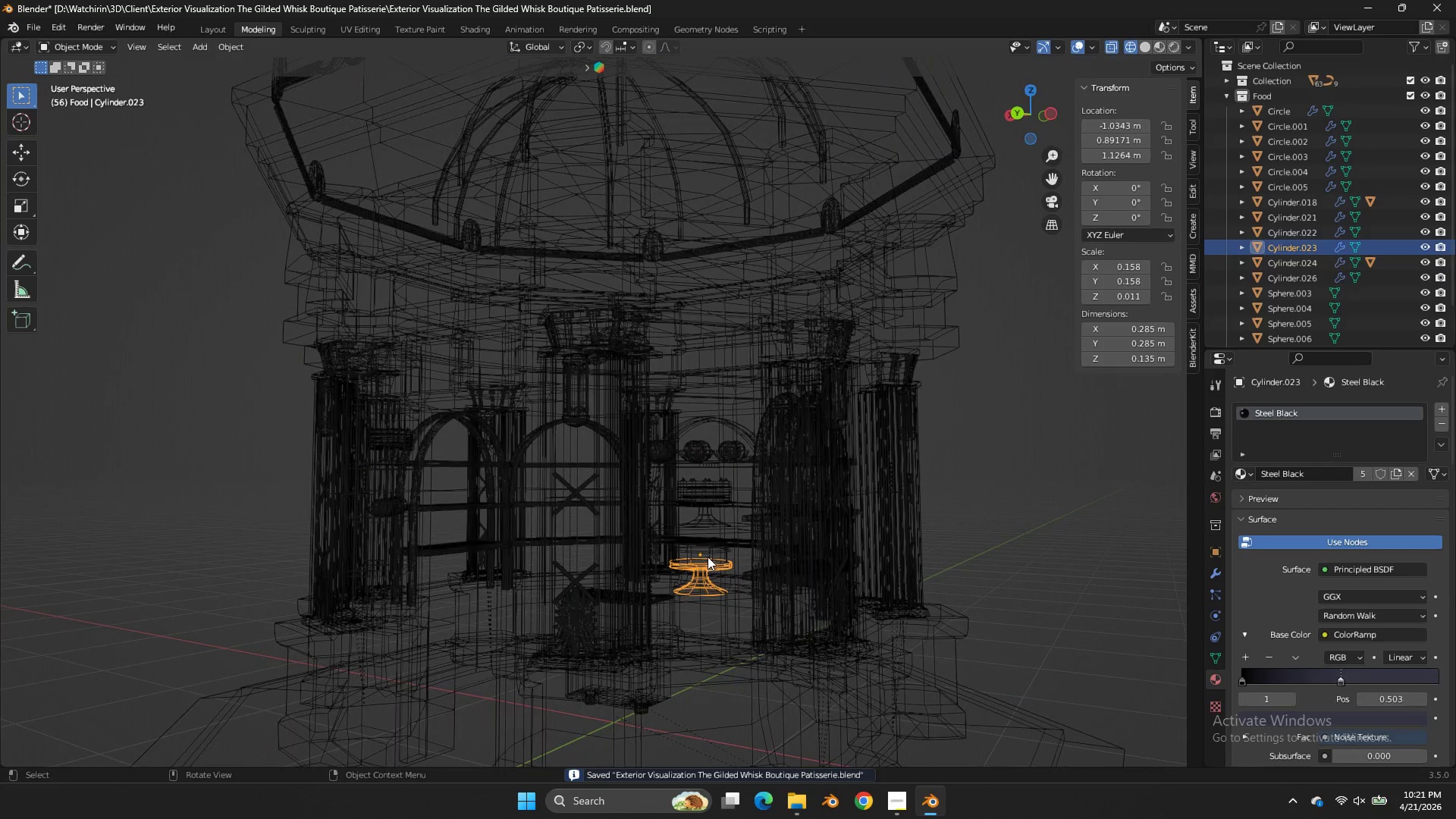 
left_click_drag(start_coordinate=[1038, 124], to_coordinate=[910, 145])
 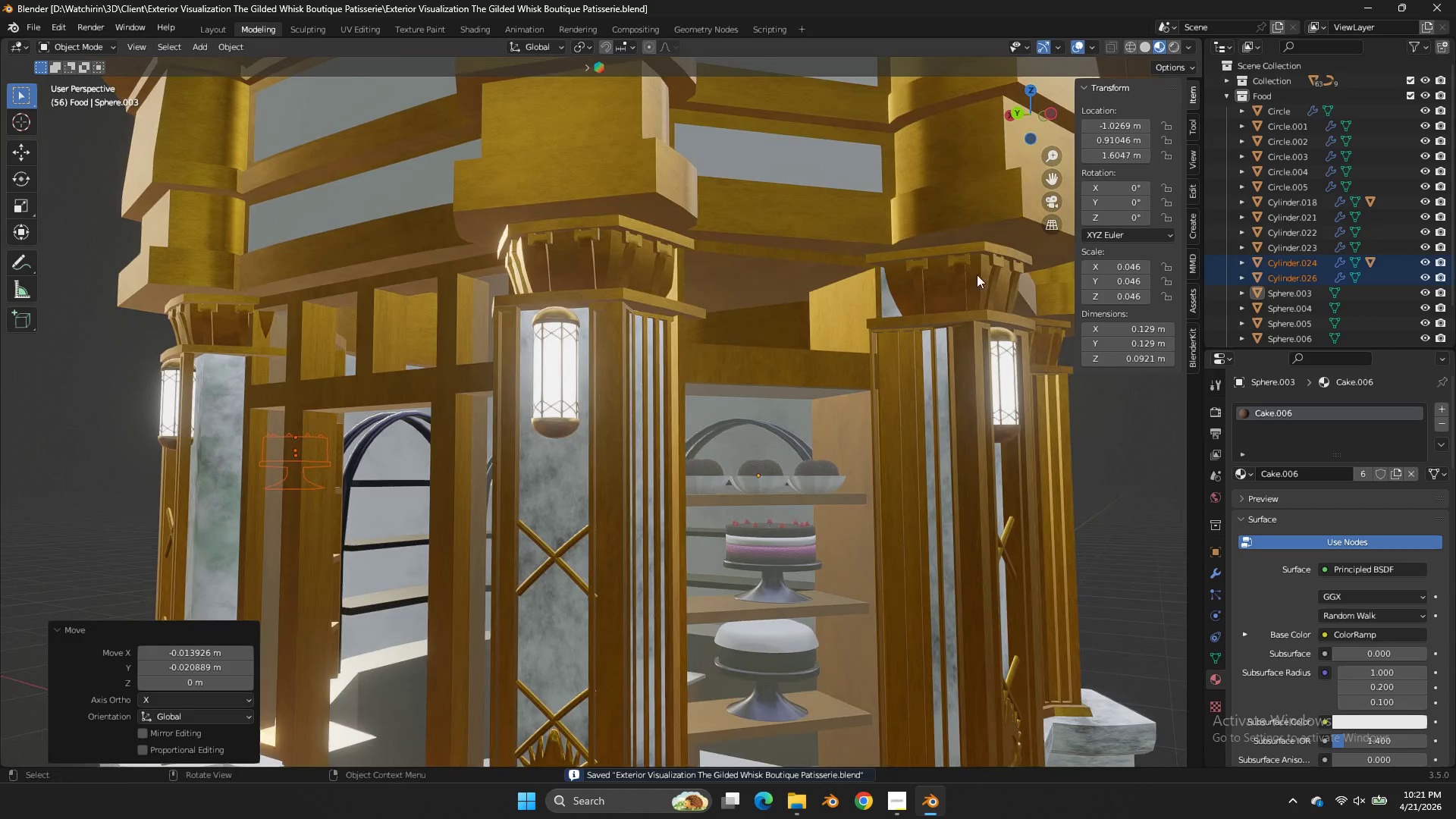 
scroll: coordinate [953, 313], scroll_direction: down, amount: 2.0
 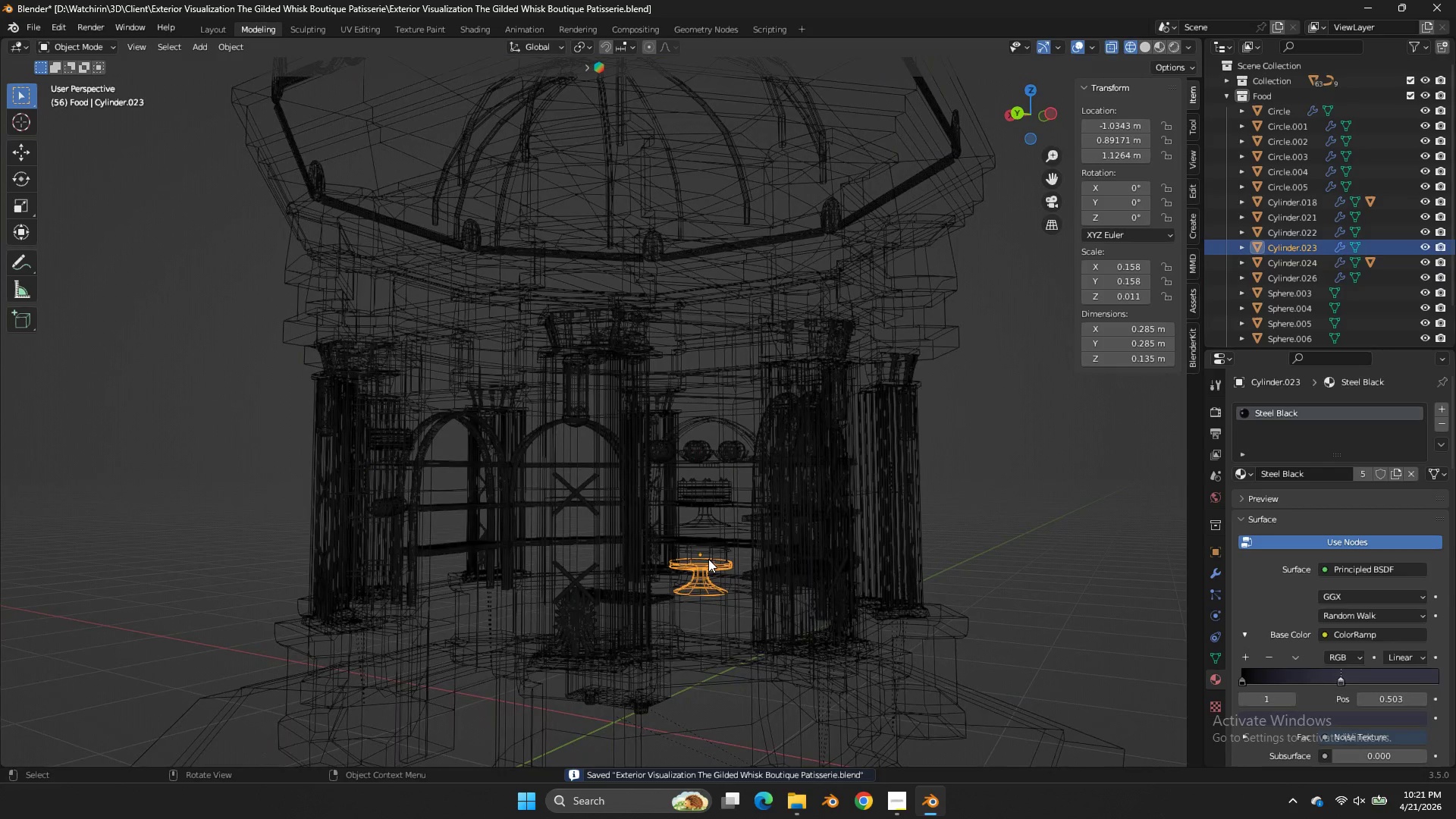 
double_click([708, 557])
 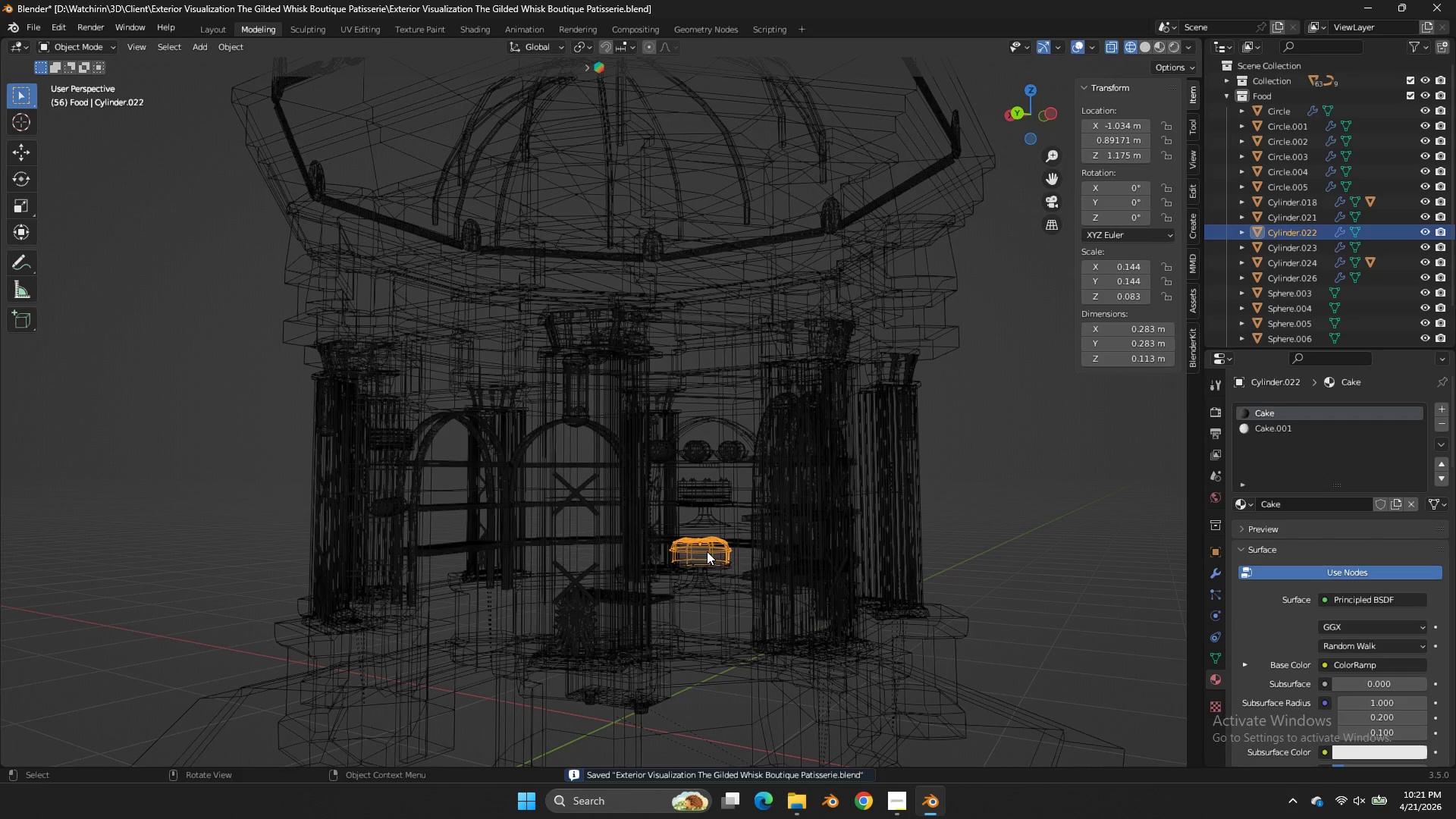 
hold_key(key=ShiftLeft, duration=0.72)
left_click([715, 569])
 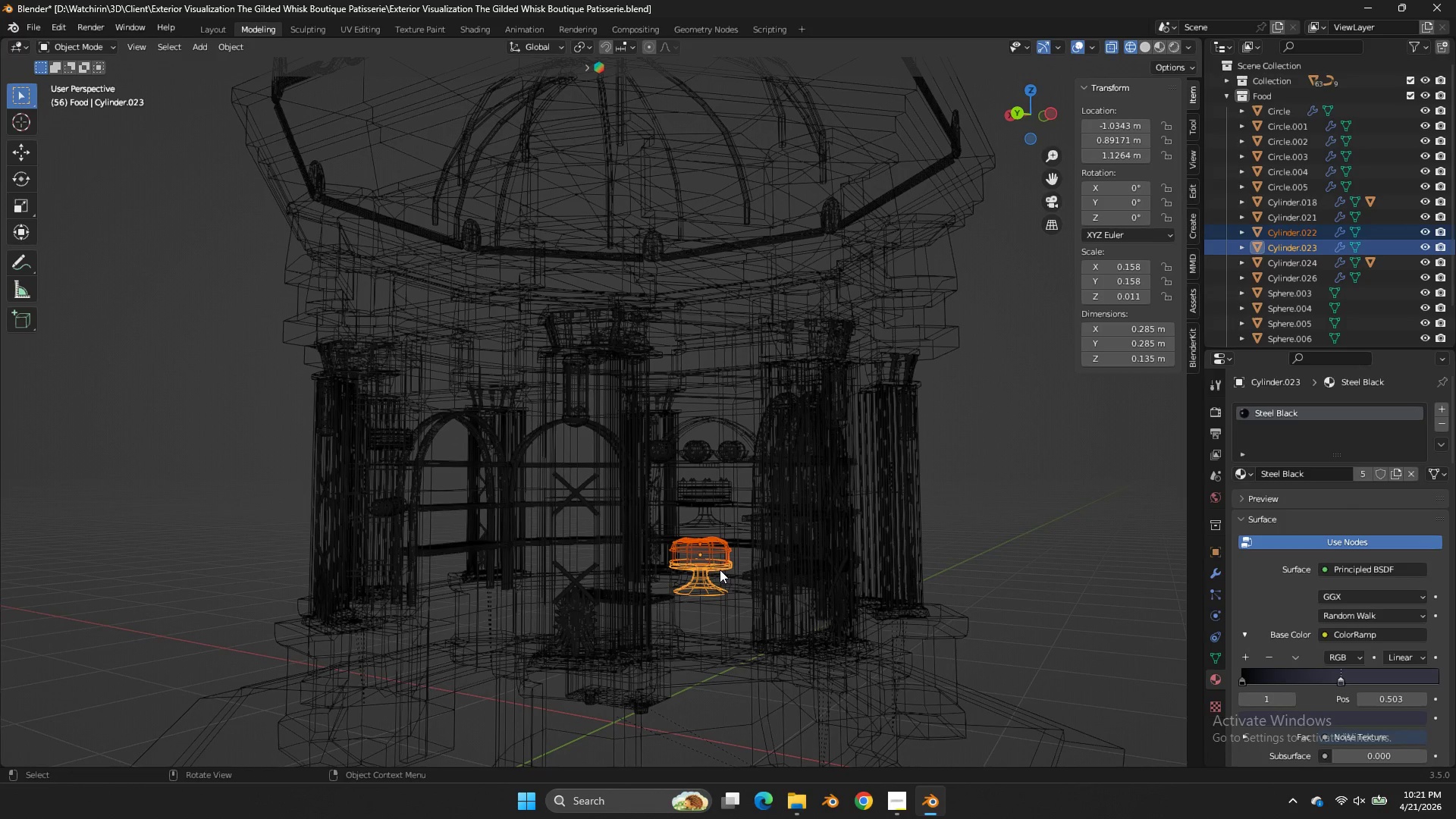 
key(Z)
 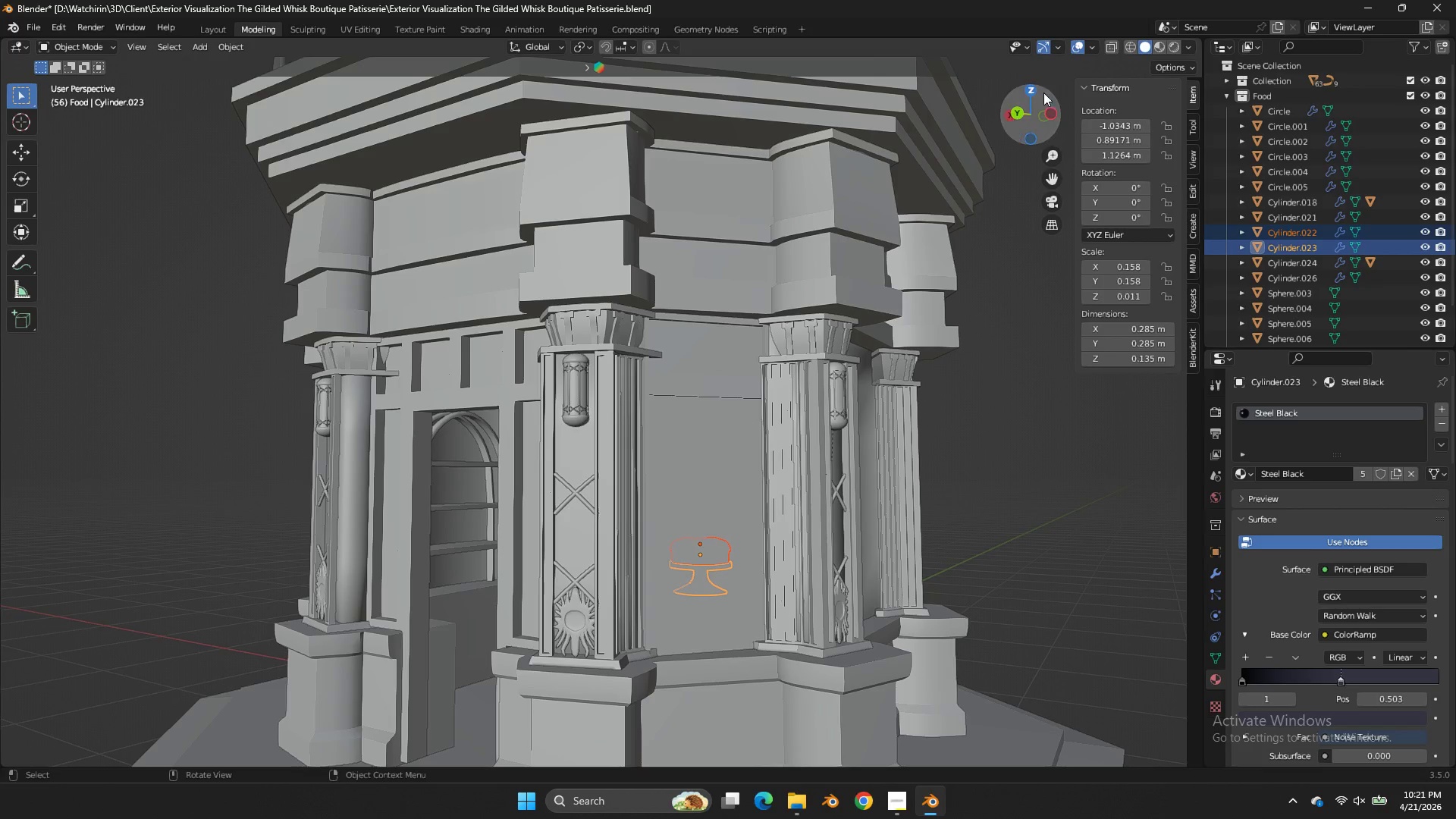 
left_click([1030, 91])
 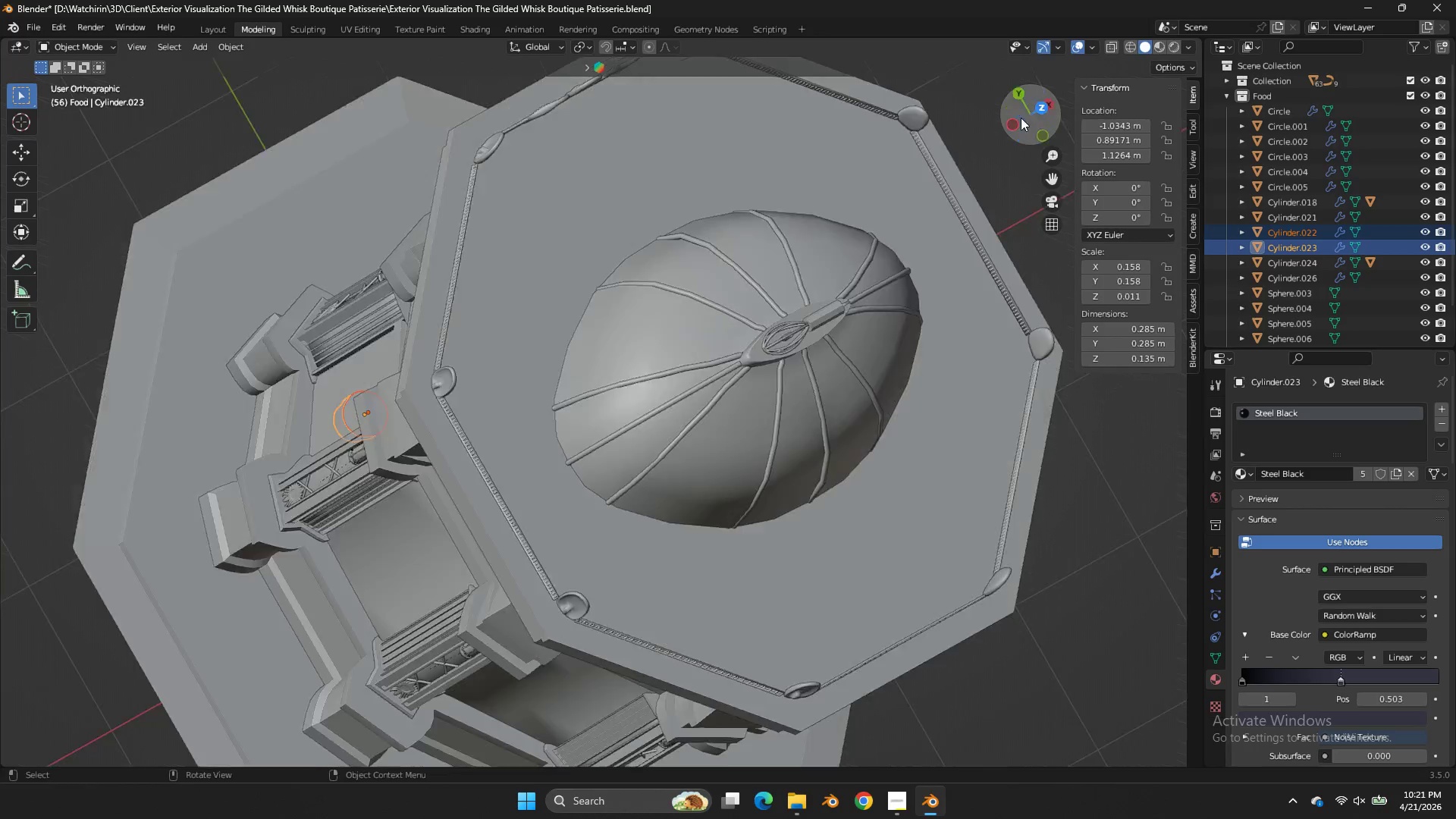 
key(Z)
 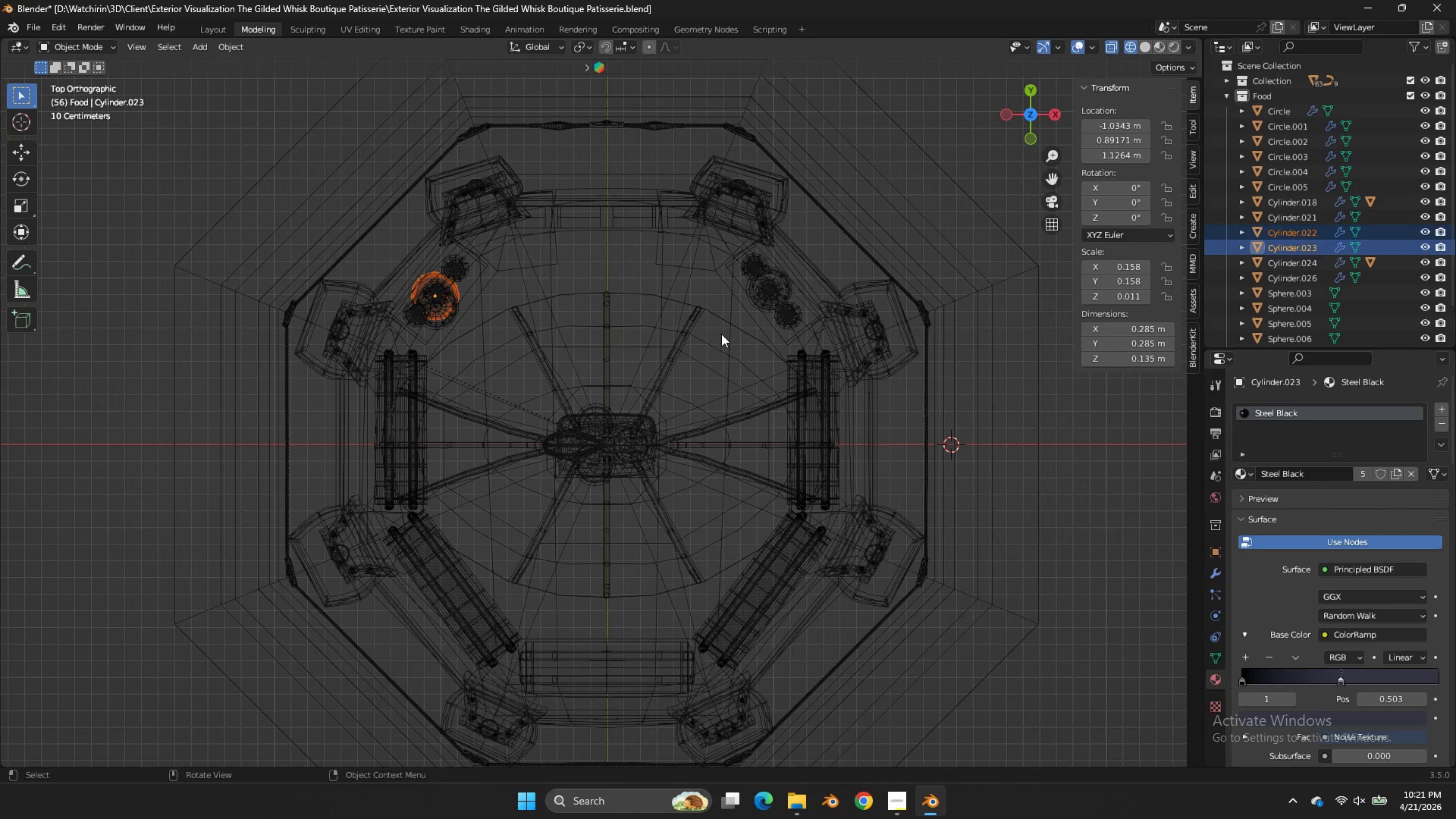 
key(Shift+ShiftLeft)
 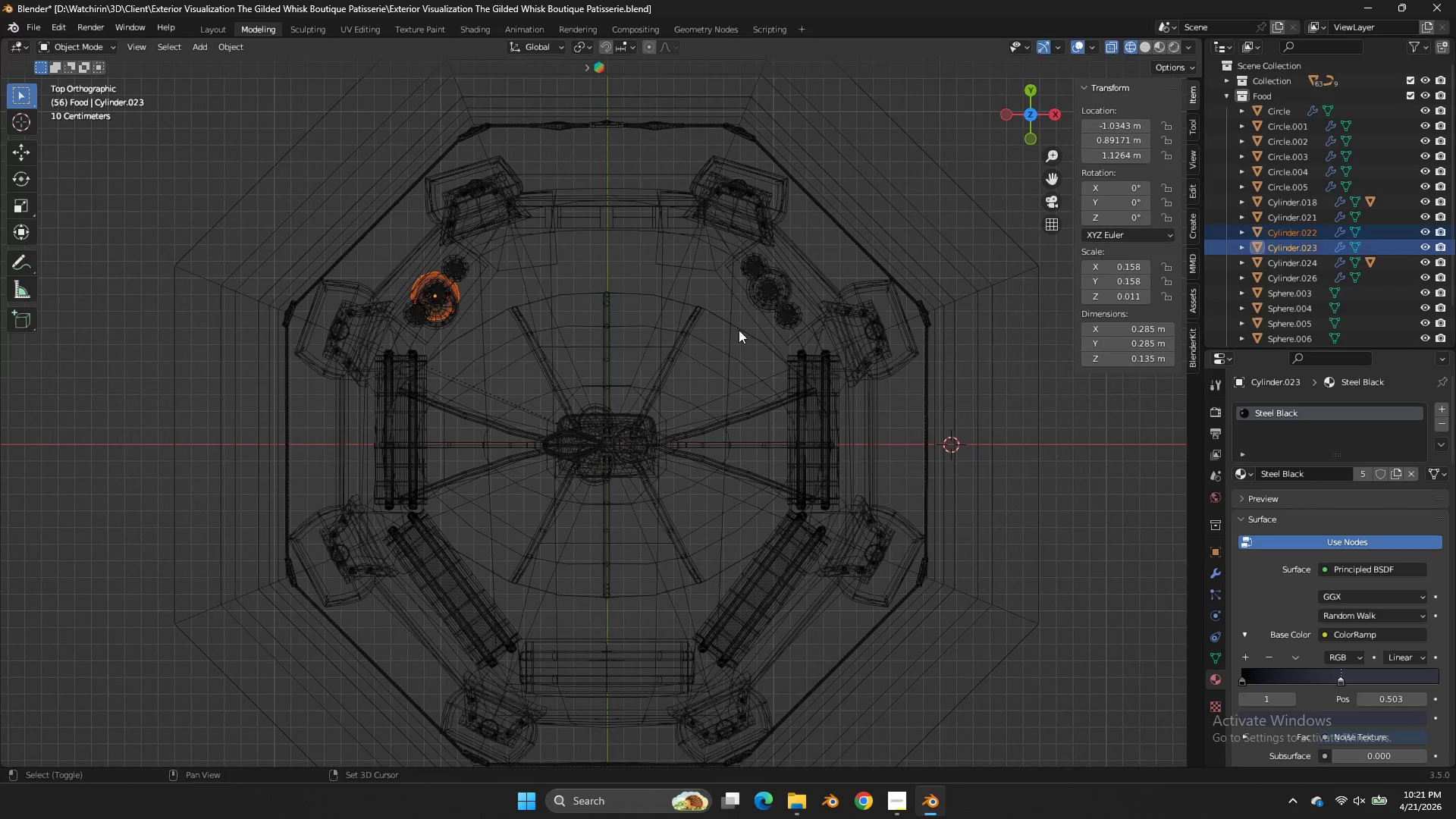 
key(Shift+D)
 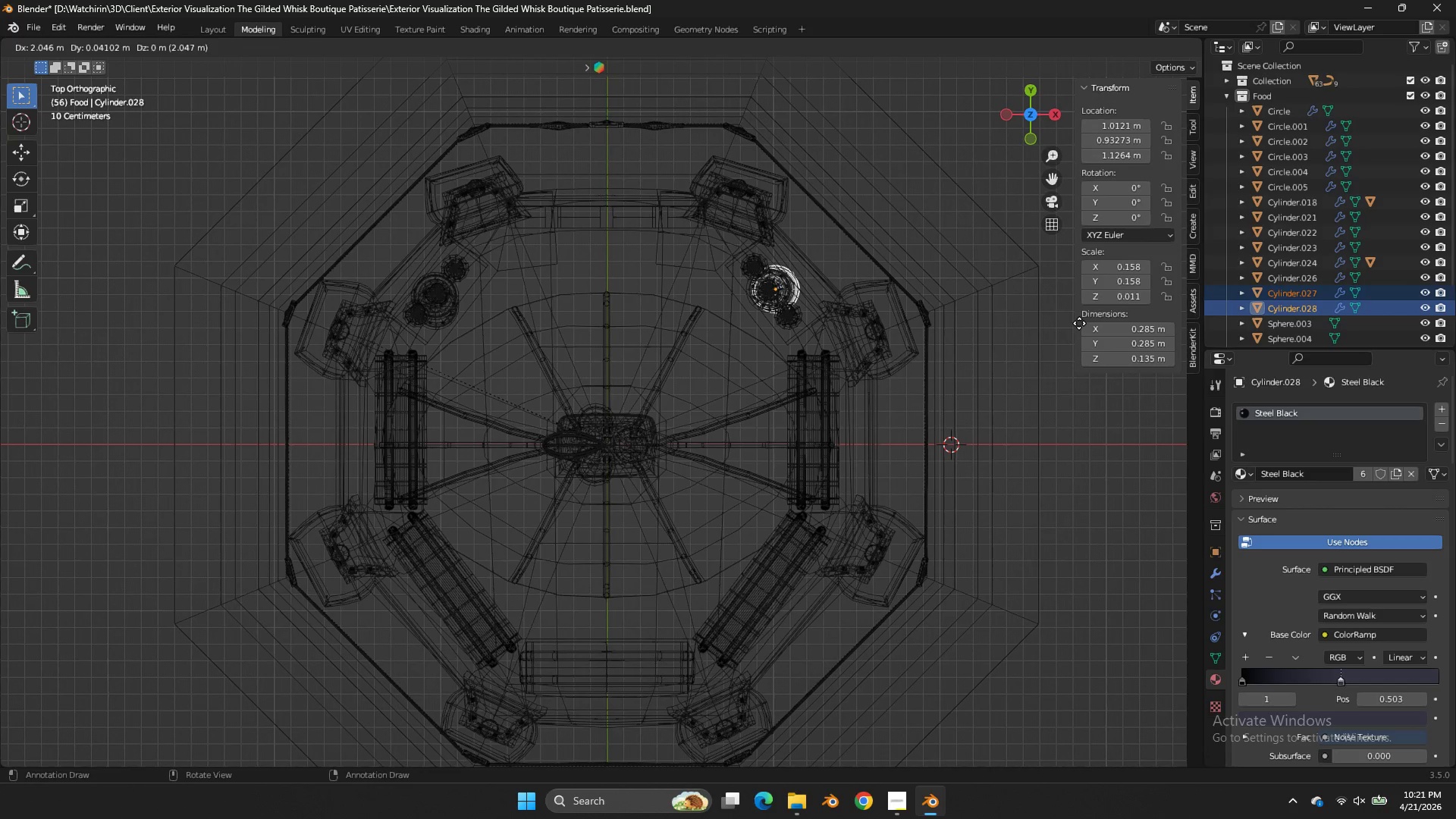 
left_click([1077, 324])
 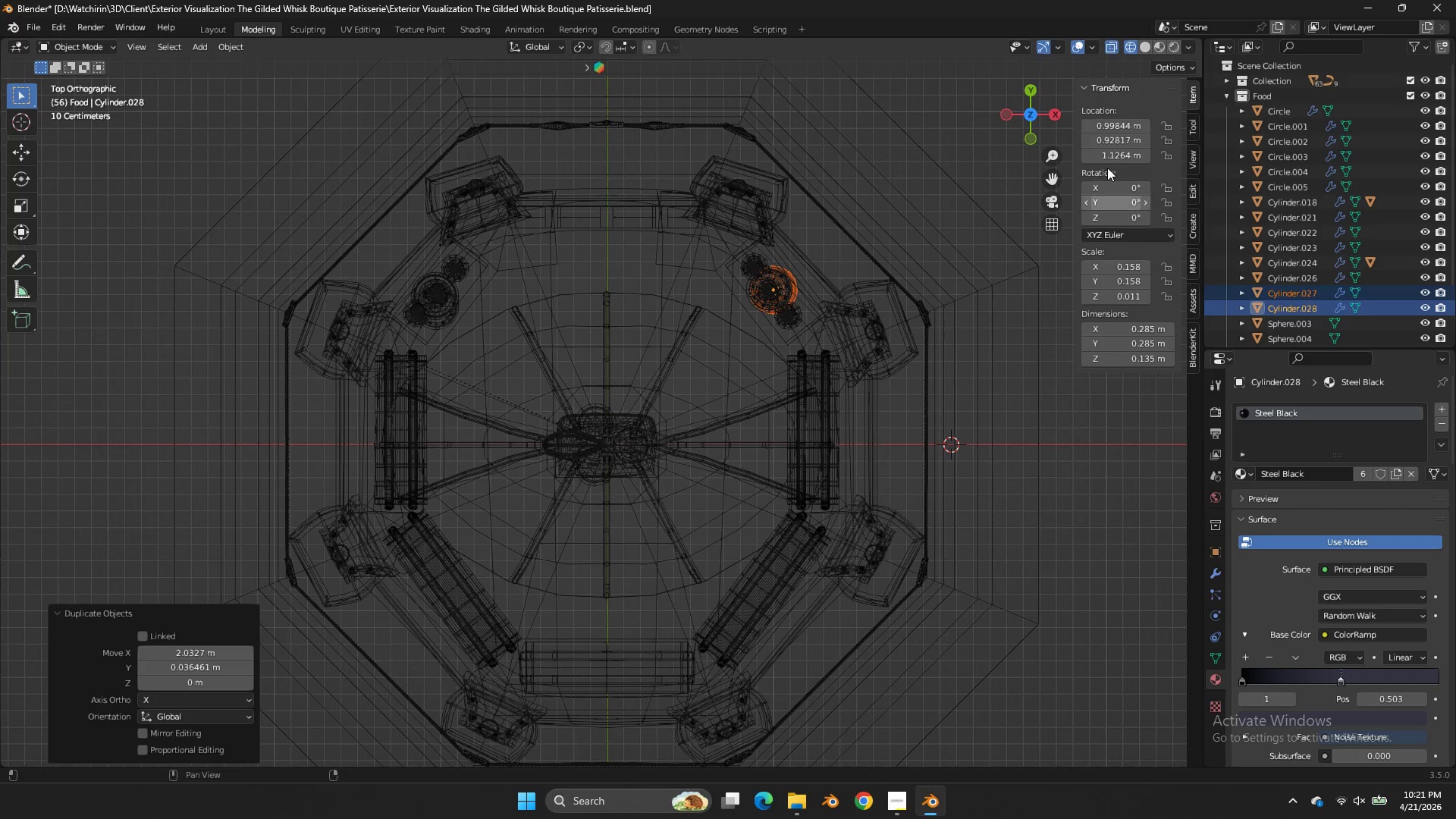 
key(Control+ControlLeft)
 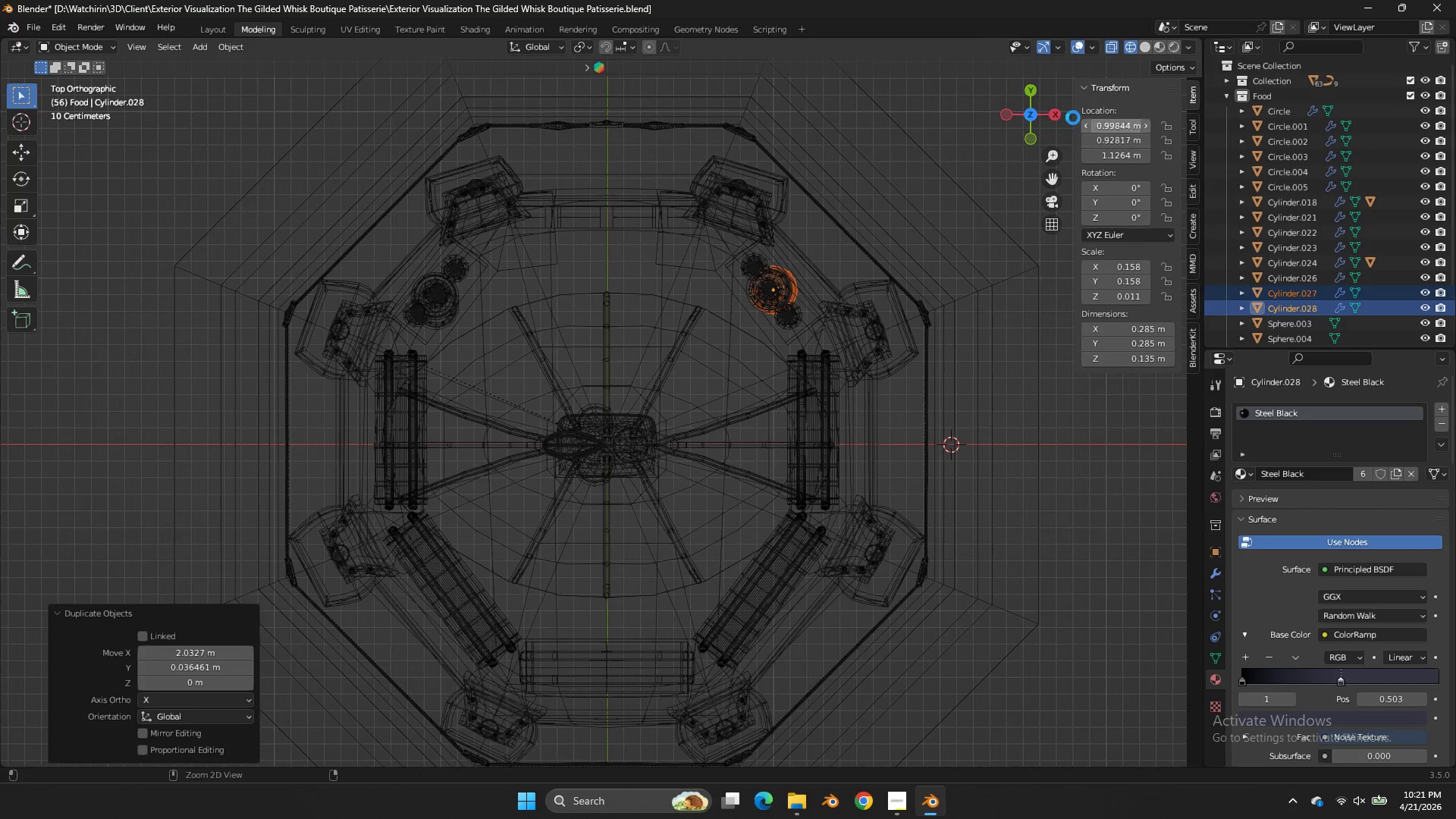 
key(Control+S)
 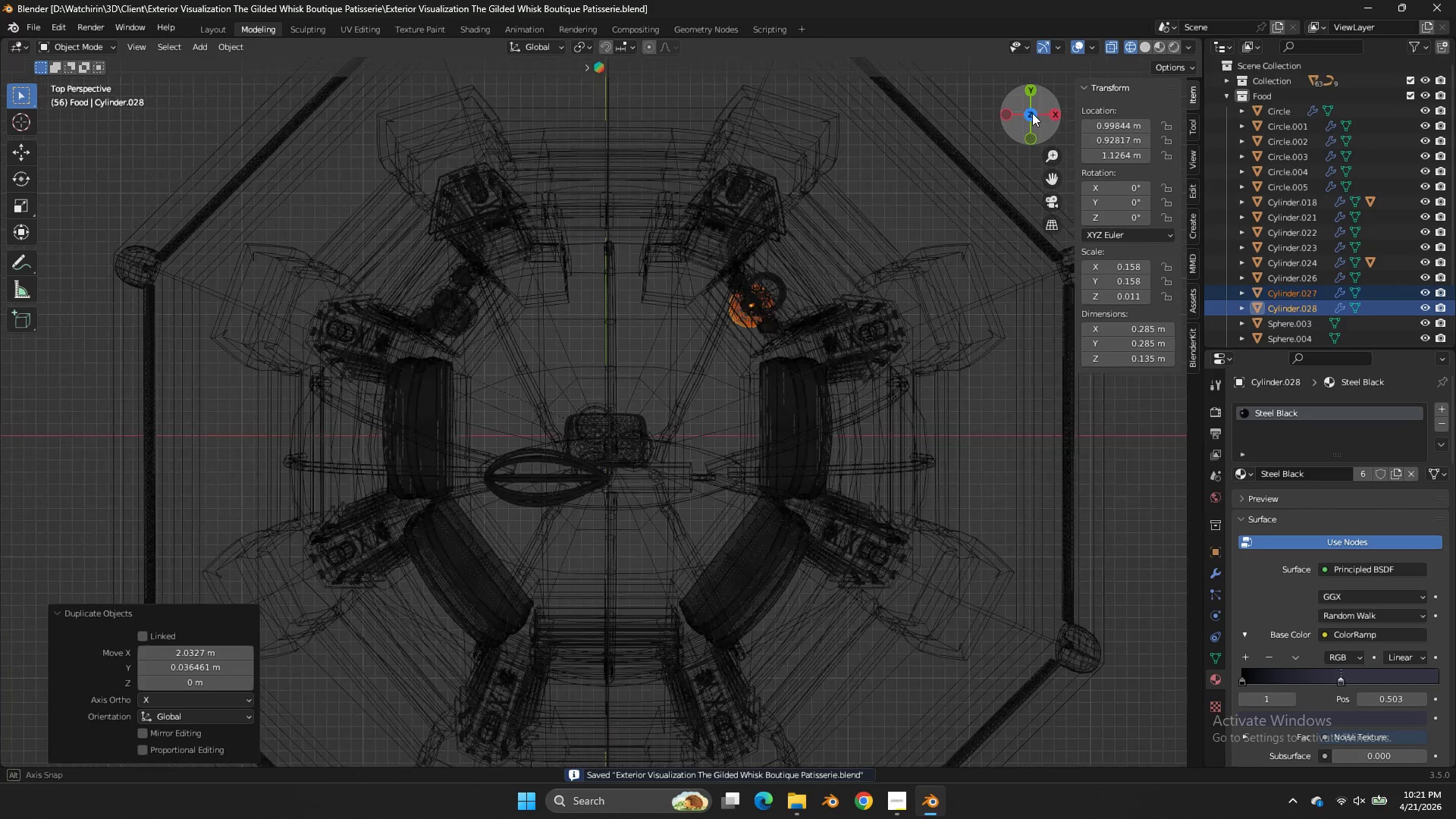 
left_click_drag(start_coordinate=[1044, 114], to_coordinate=[824, 645])
 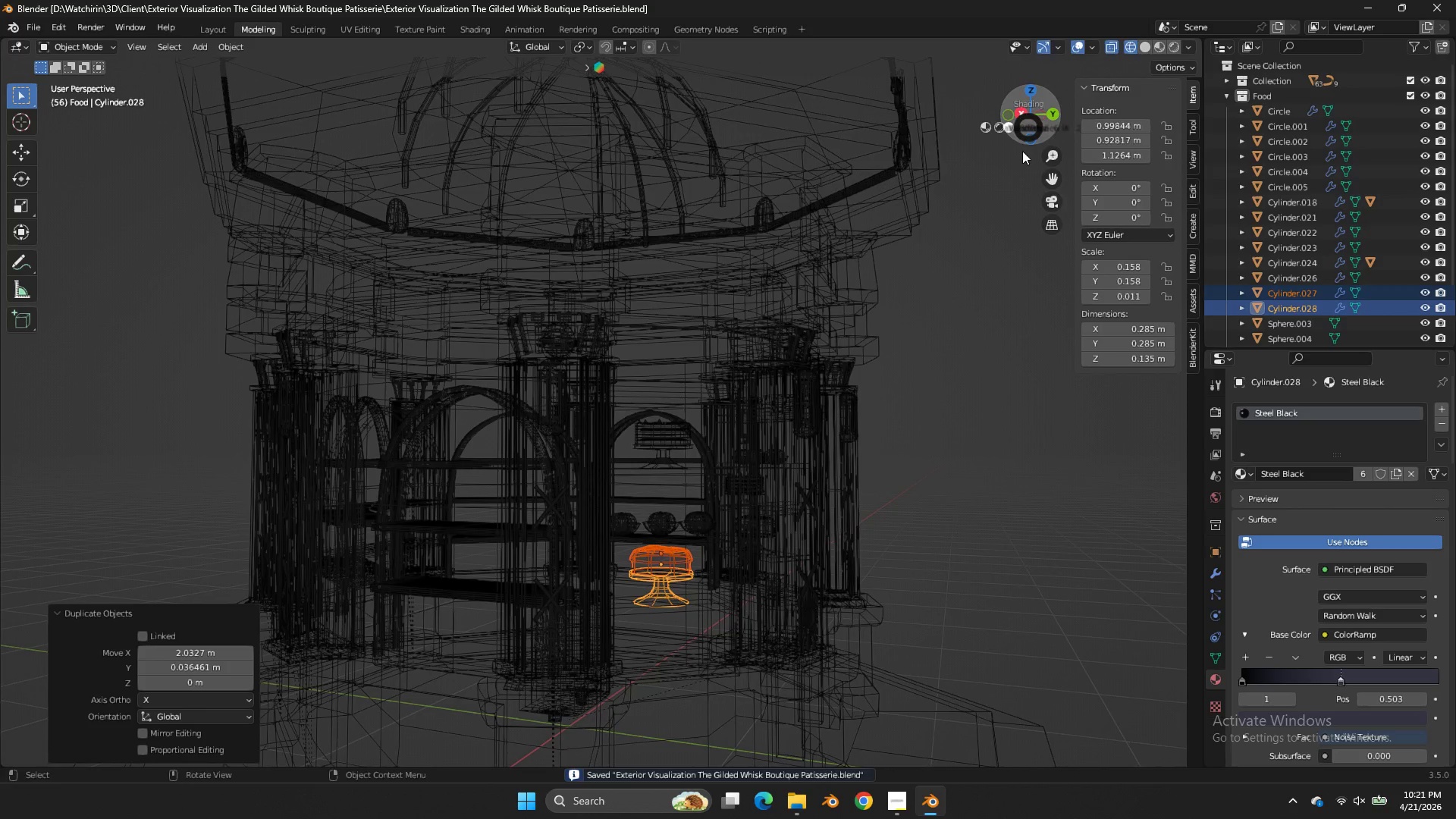 
key(Z)
 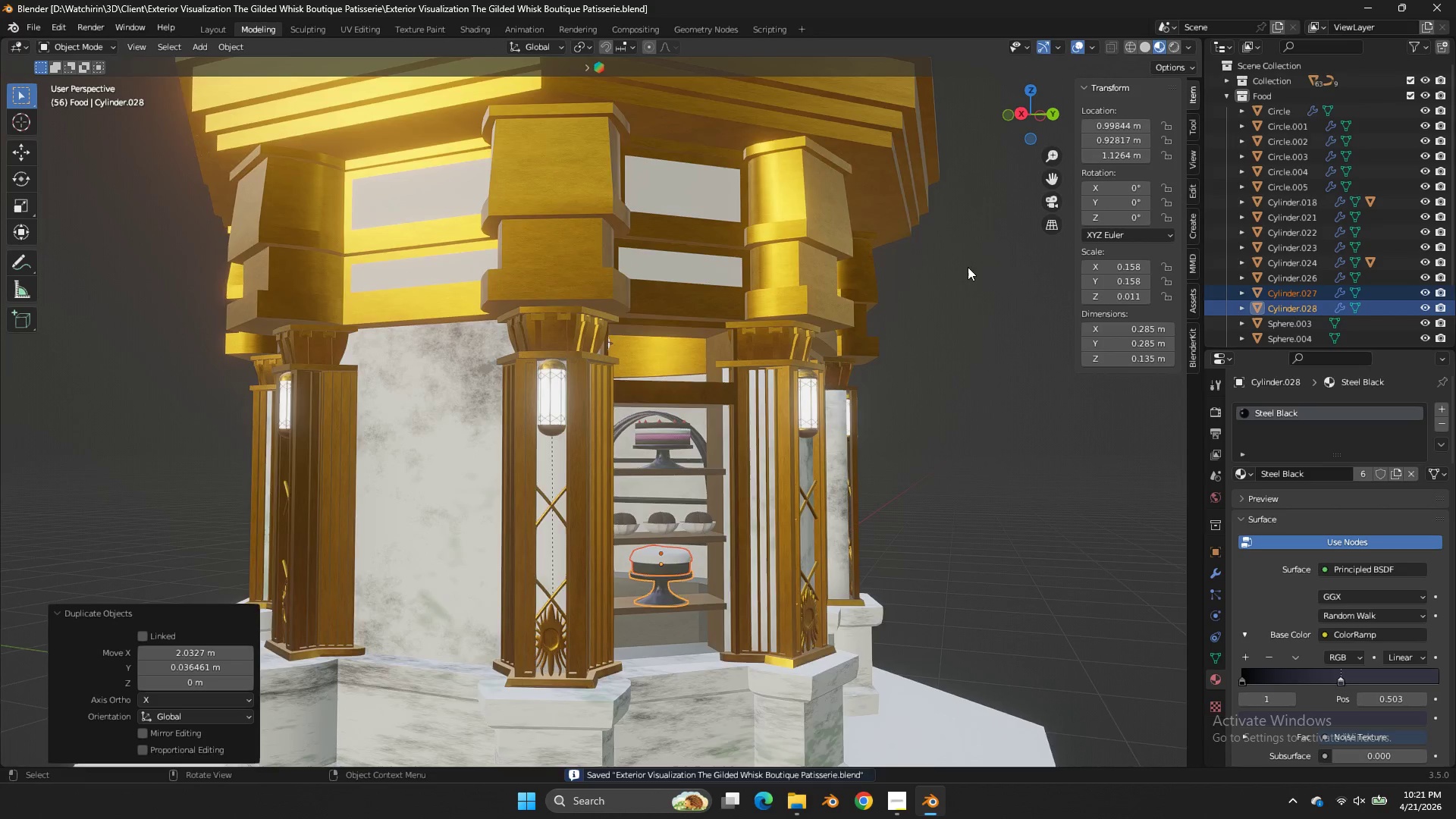 
scroll: coordinate [987, 245], scroll_direction: up, amount: 2.0
 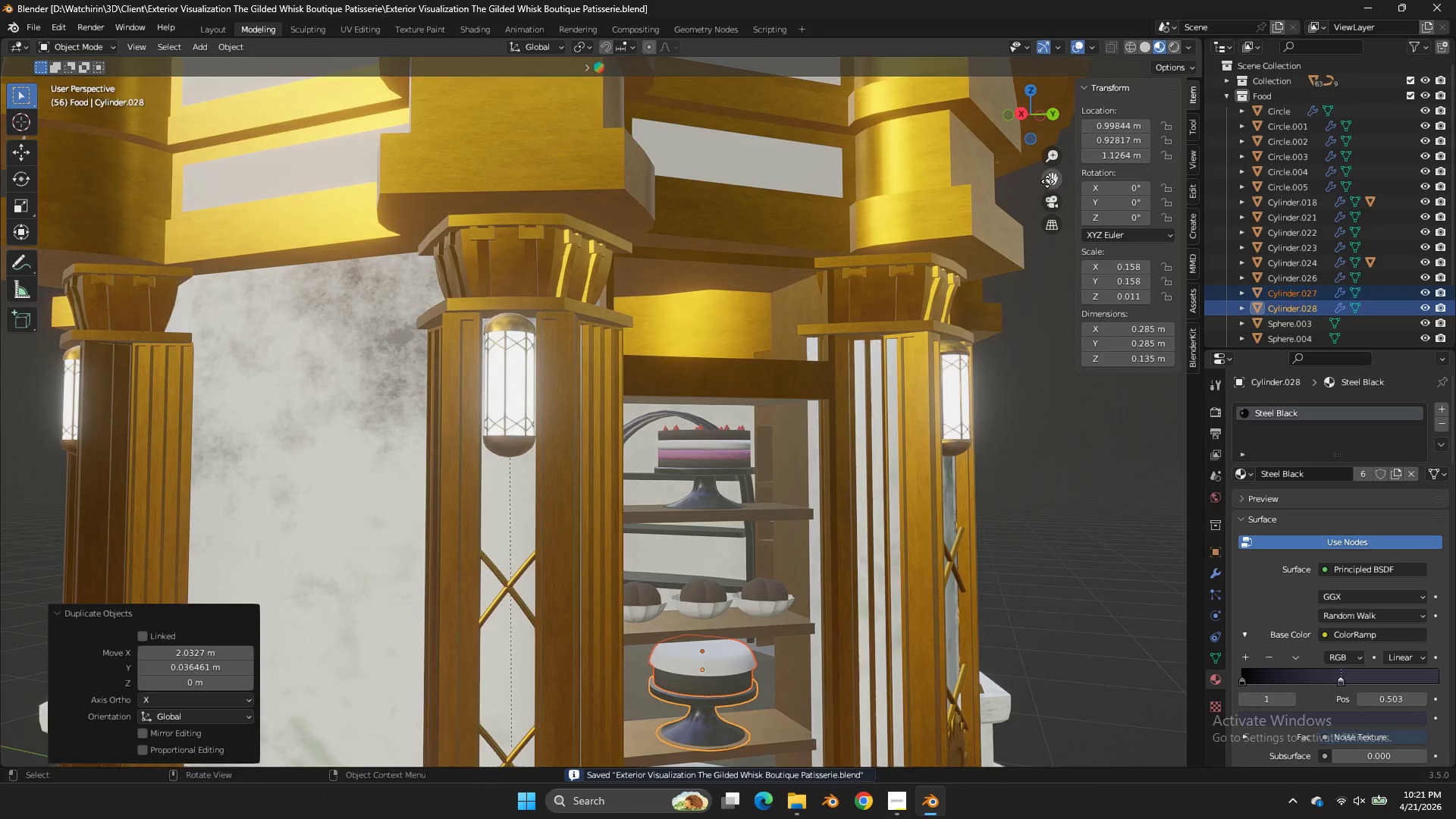 
left_click_drag(start_coordinate=[1050, 180], to_coordinate=[981, 717])
 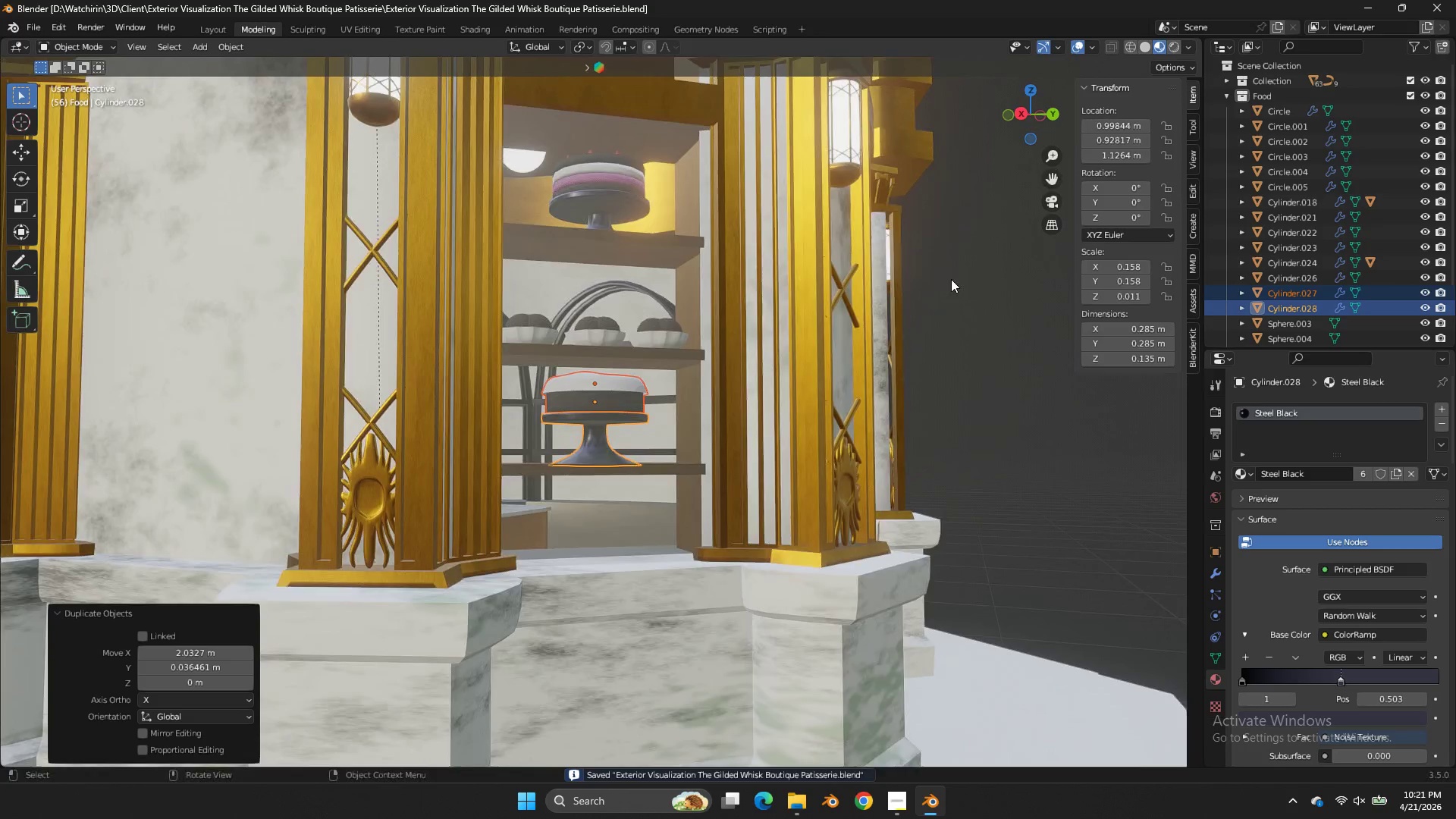 
scroll: coordinate [951, 279], scroll_direction: up, amount: 3.0
 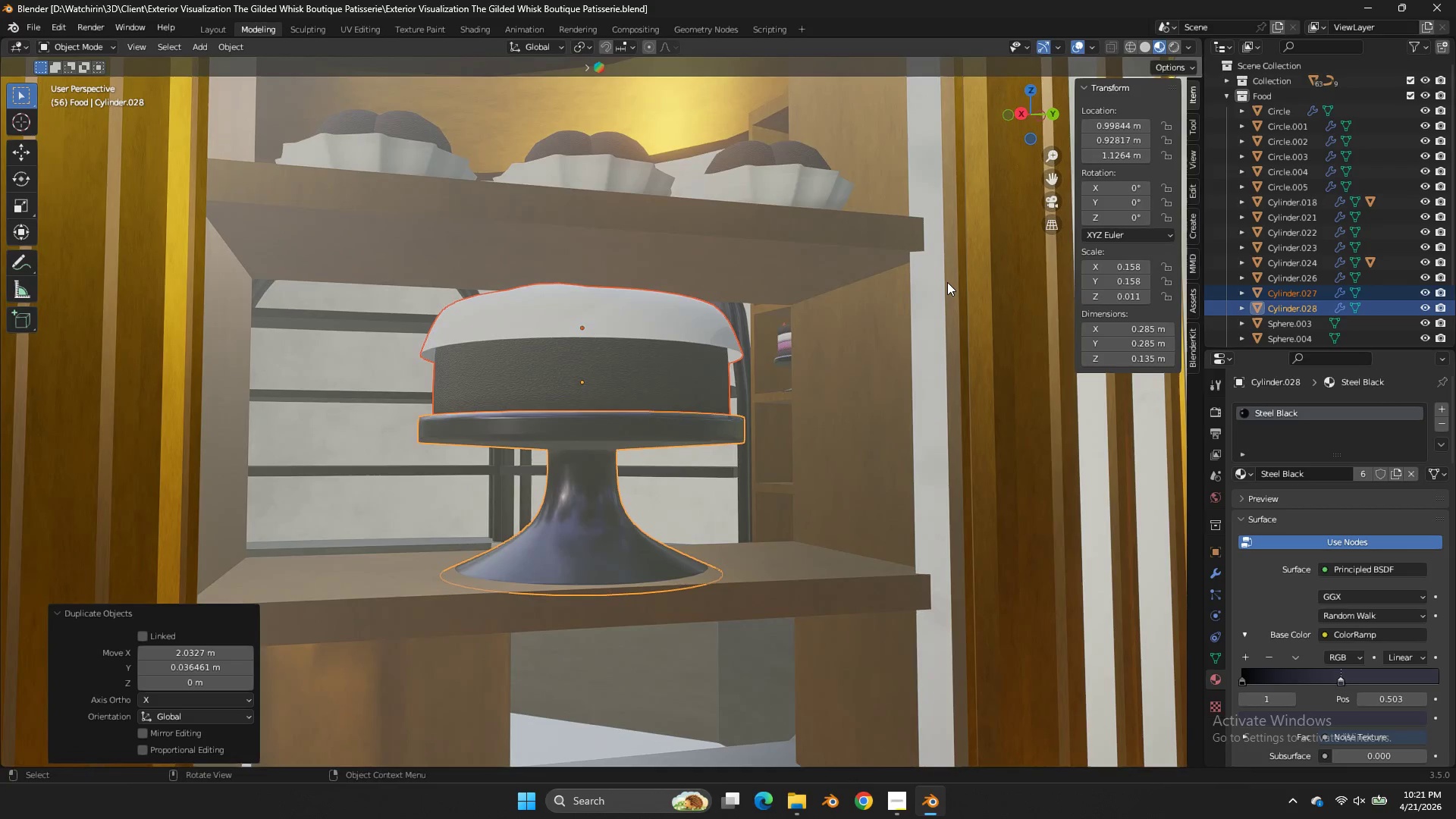 
type(gz)
 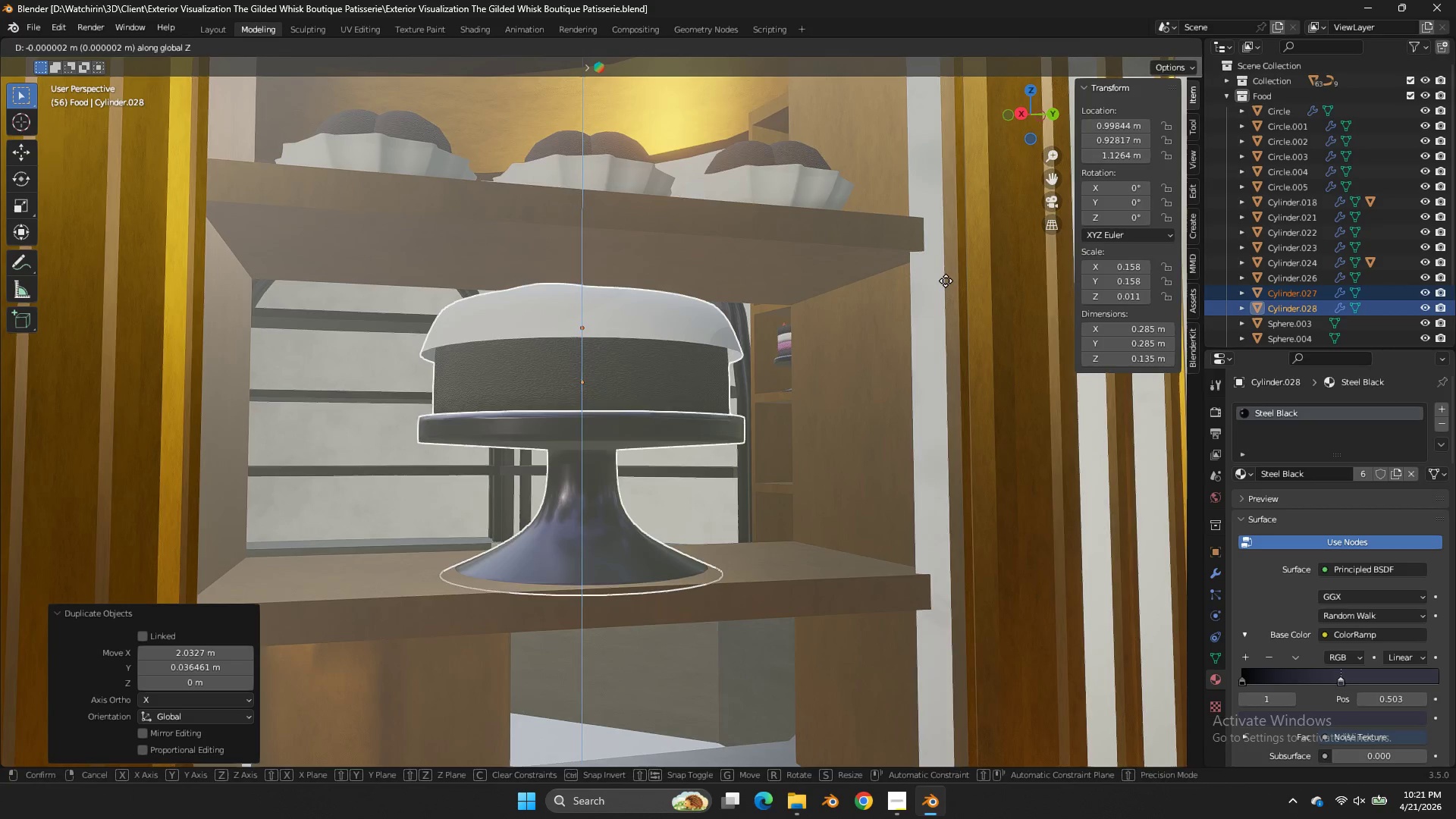 
hold_key(key=ShiftLeft, duration=0.59)
 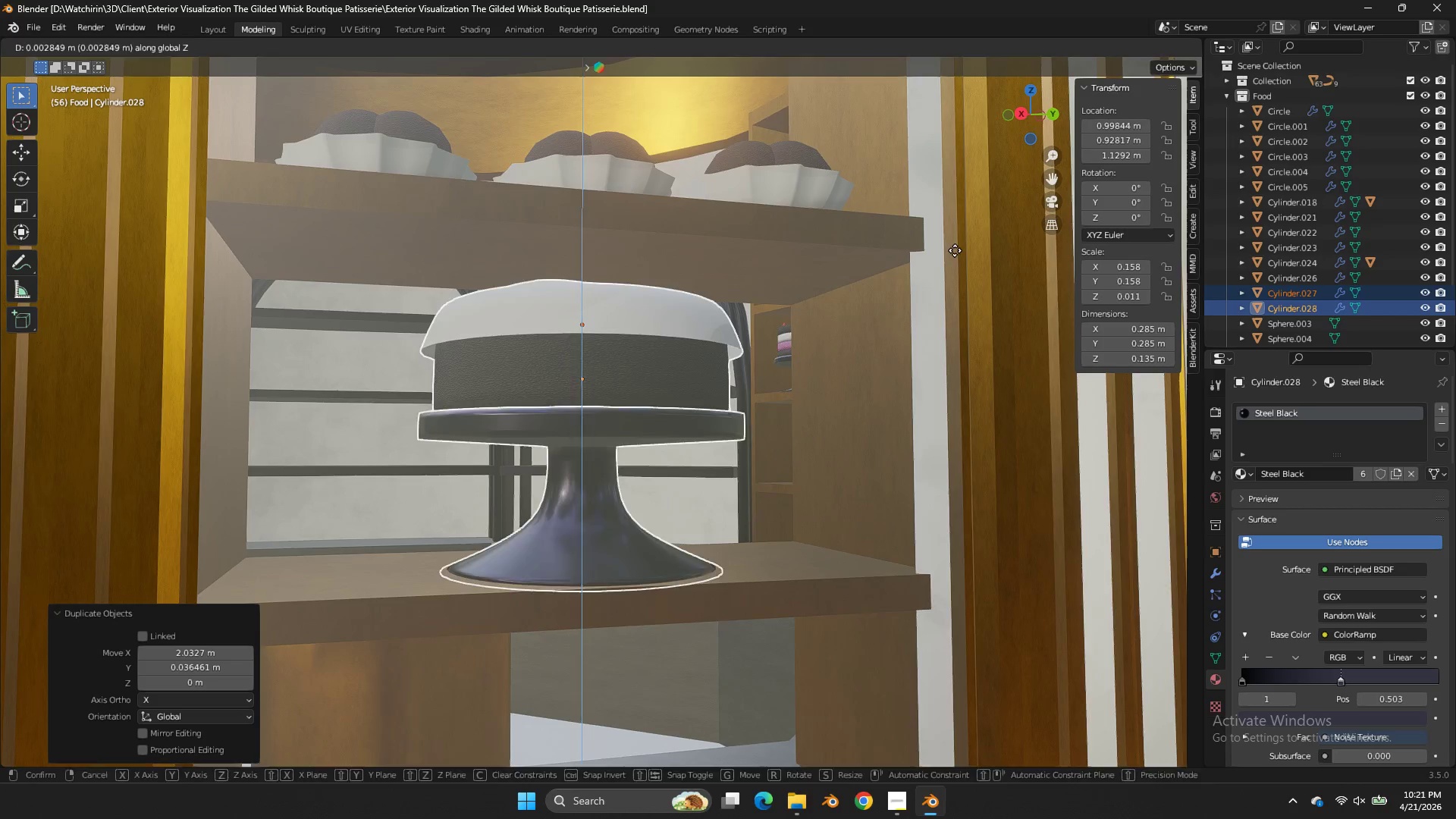 
right_click([955, 250])
 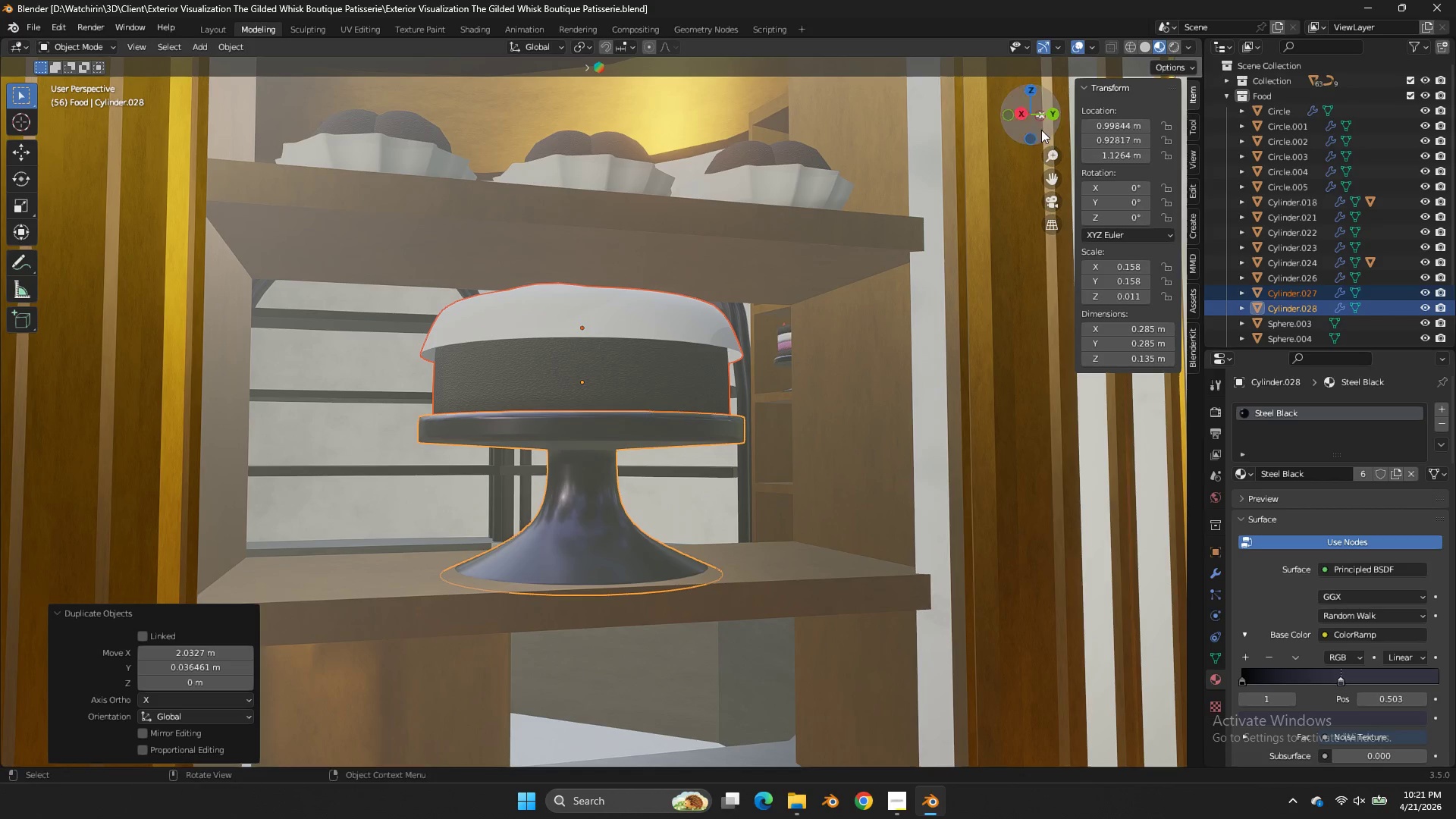 
left_click_drag(start_coordinate=[1041, 129], to_coordinate=[1061, 127])
 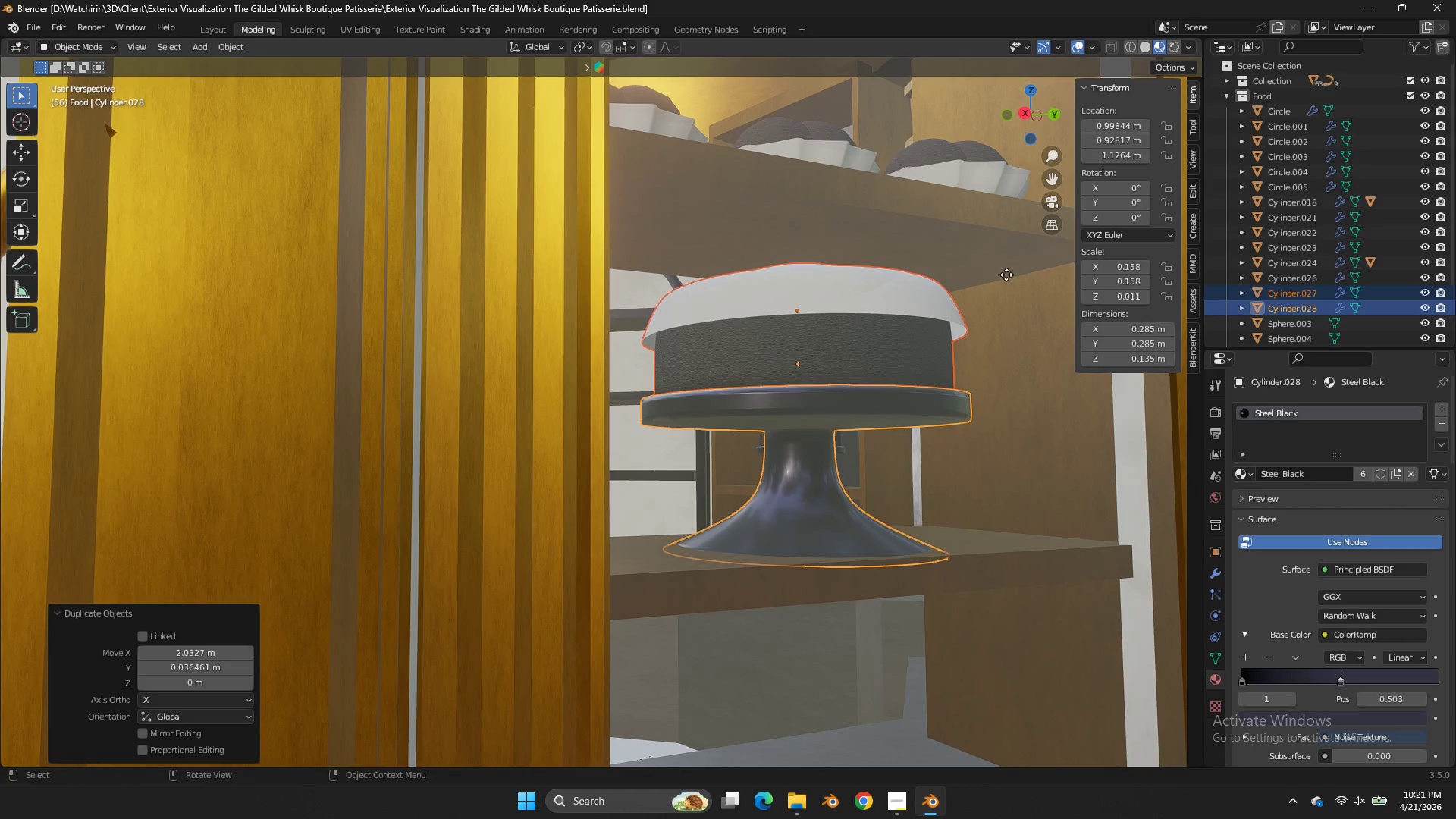 
type(gz)
 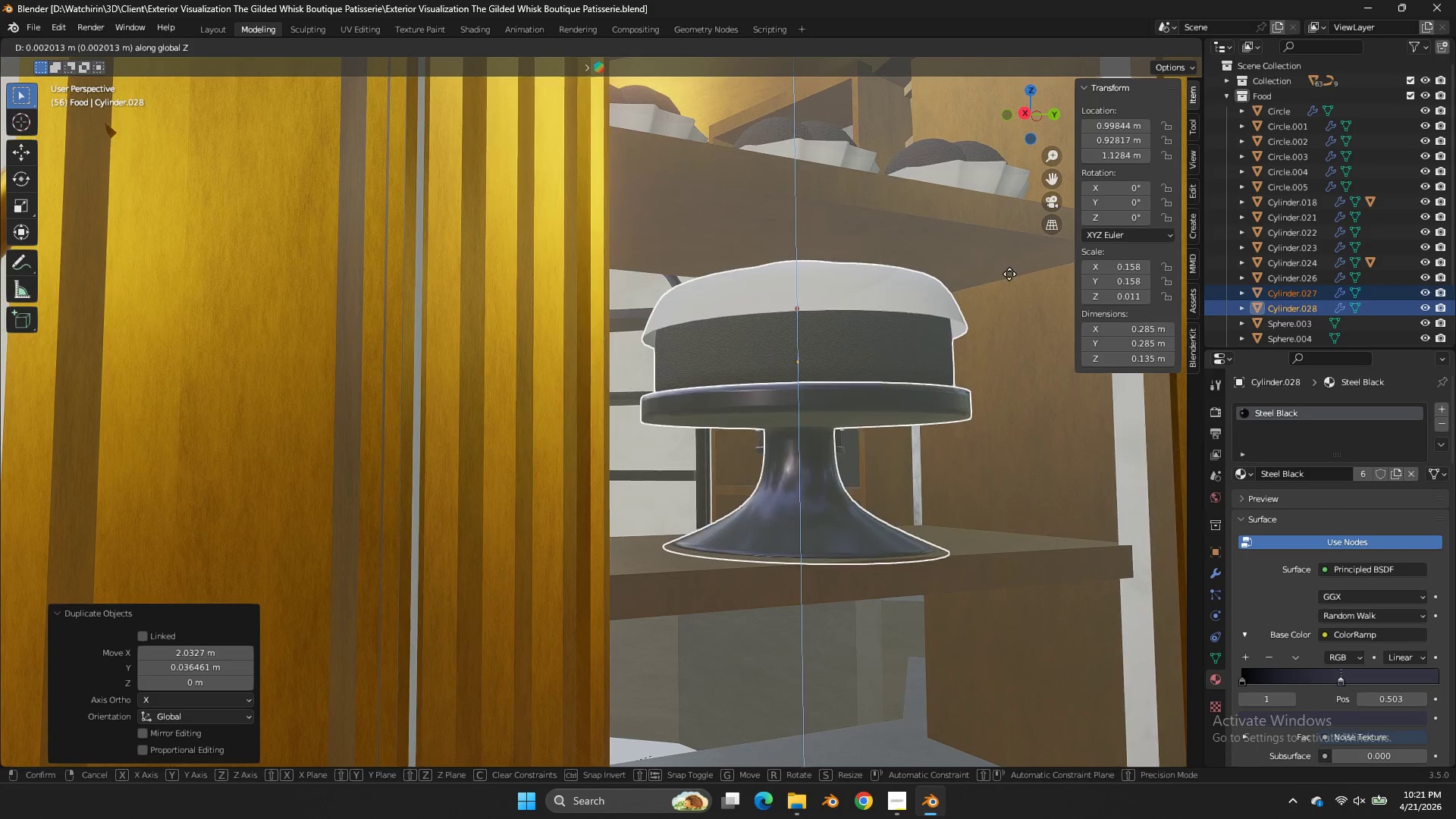 
right_click([1009, 274])
 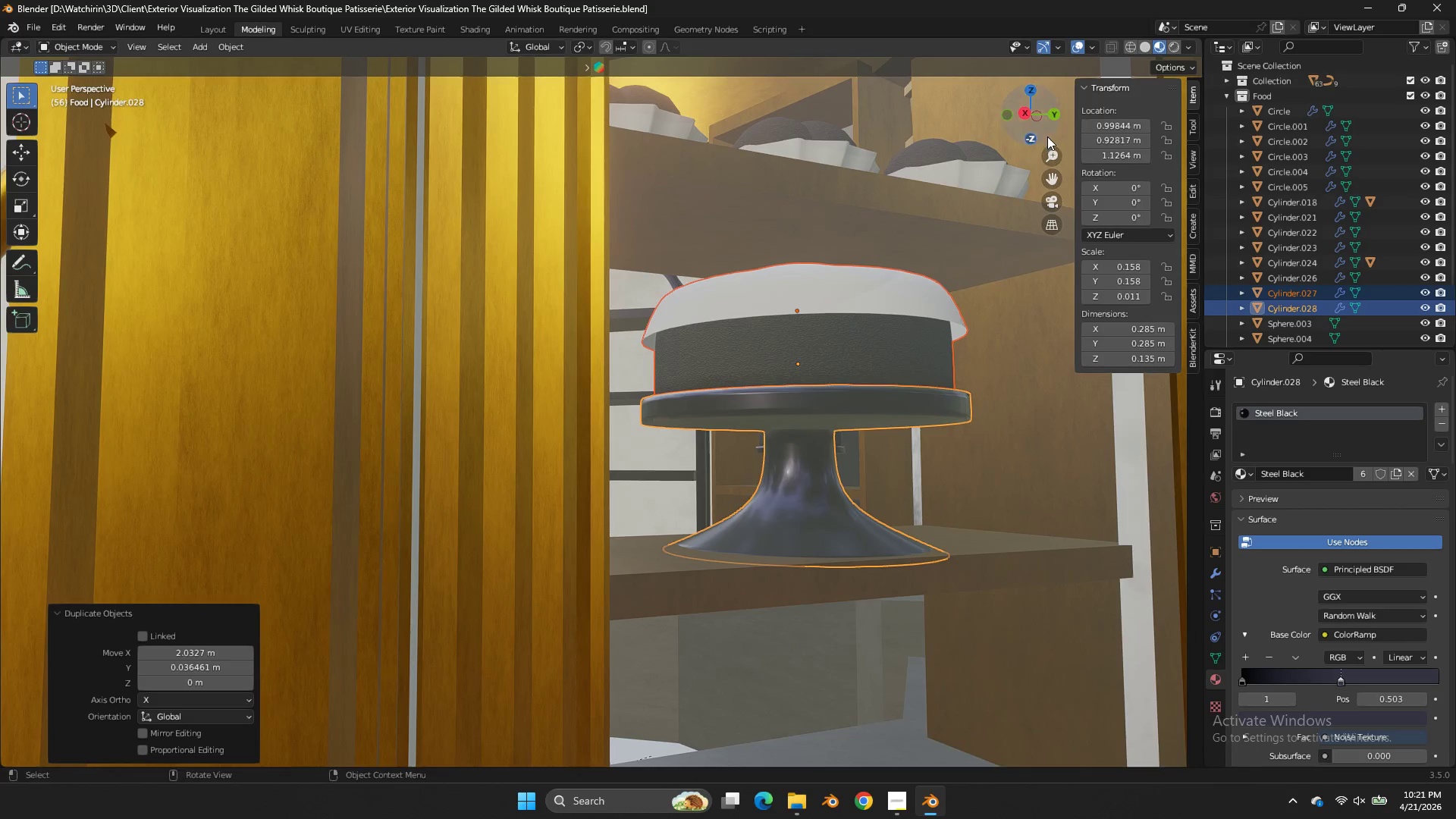 
left_click_drag(start_coordinate=[1045, 136], to_coordinate=[1017, 143])
 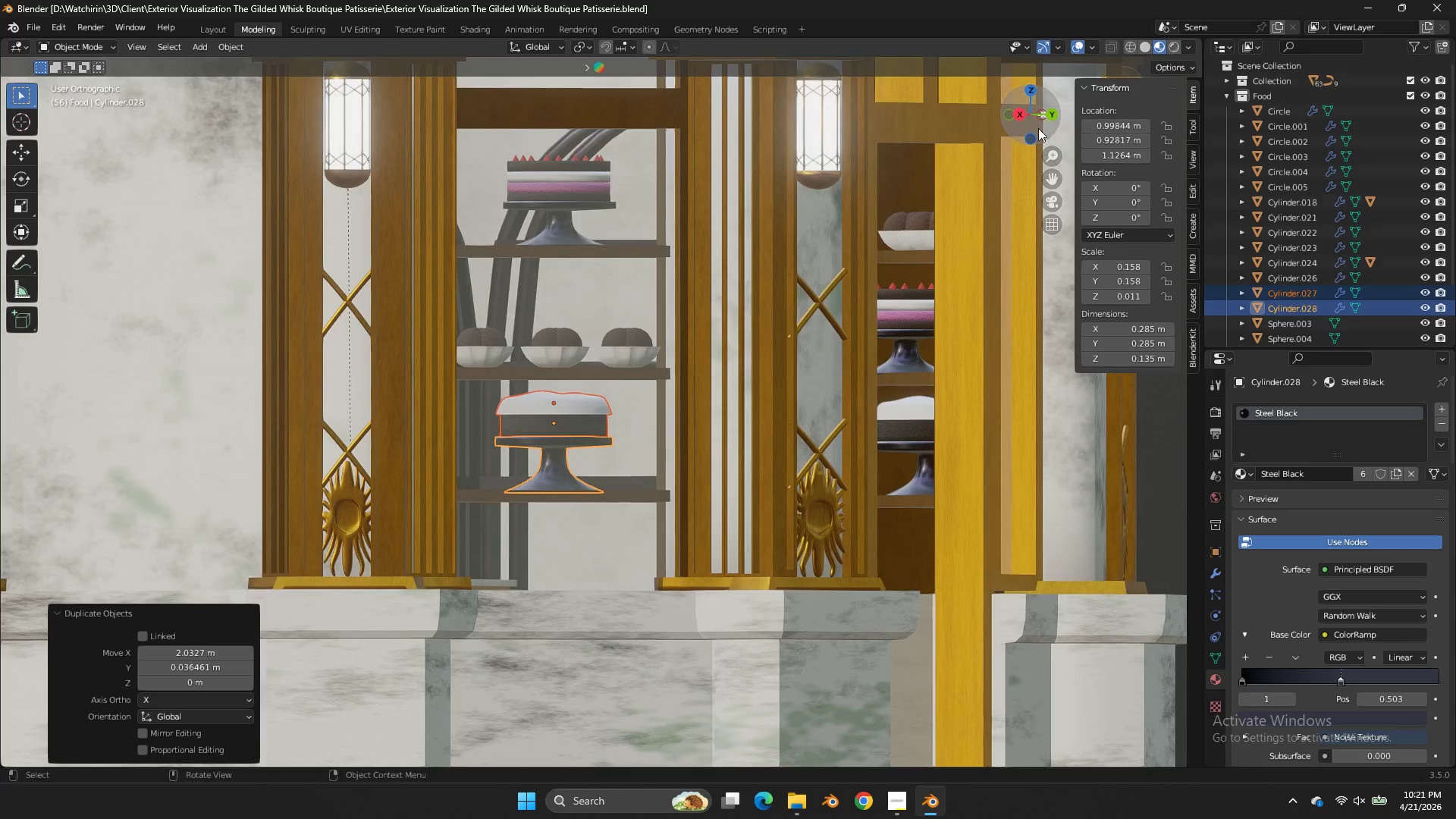 
left_click_drag(start_coordinate=[1043, 122], to_coordinate=[1033, 140])
 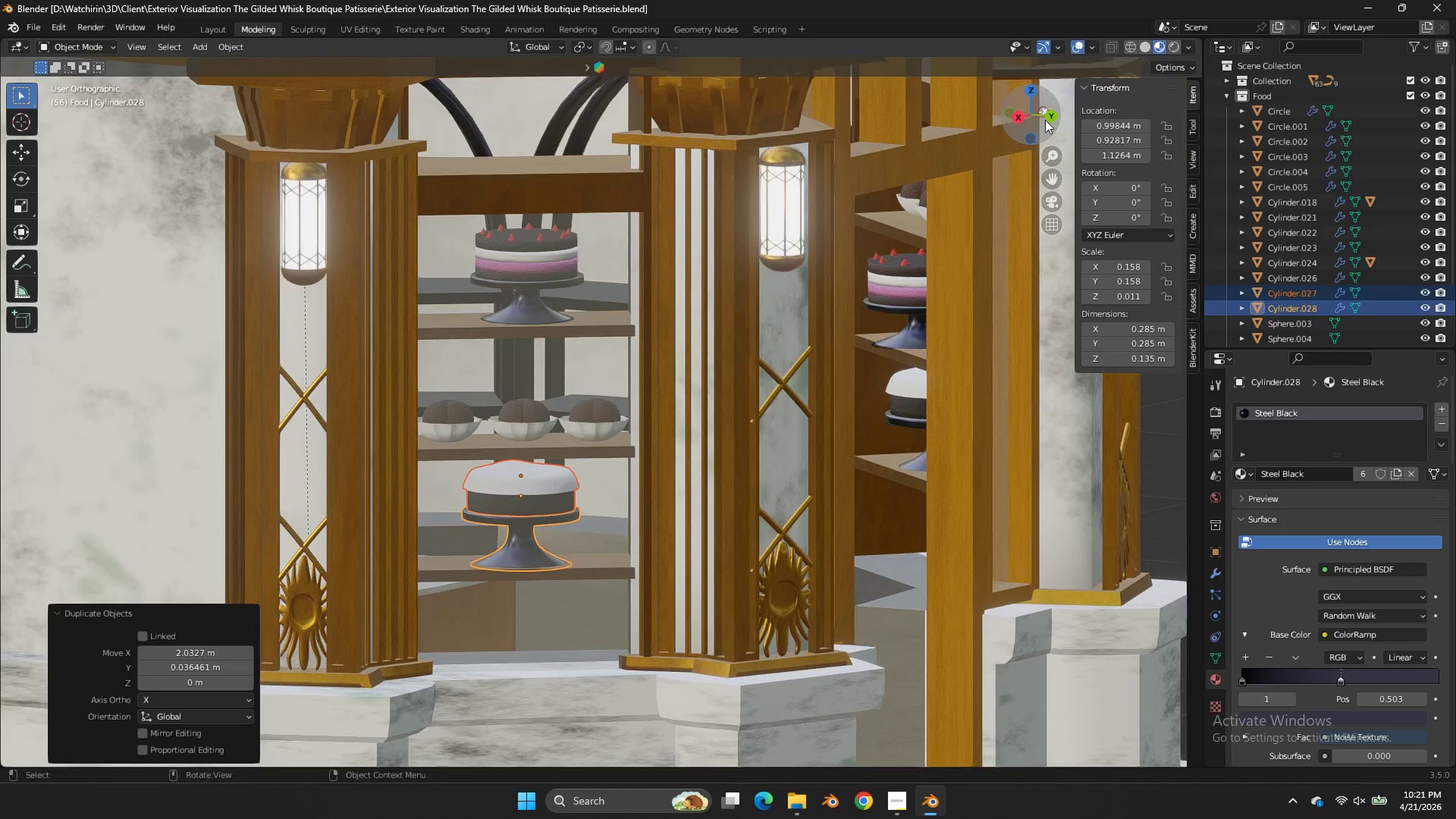 
left_click([1045, 120])
 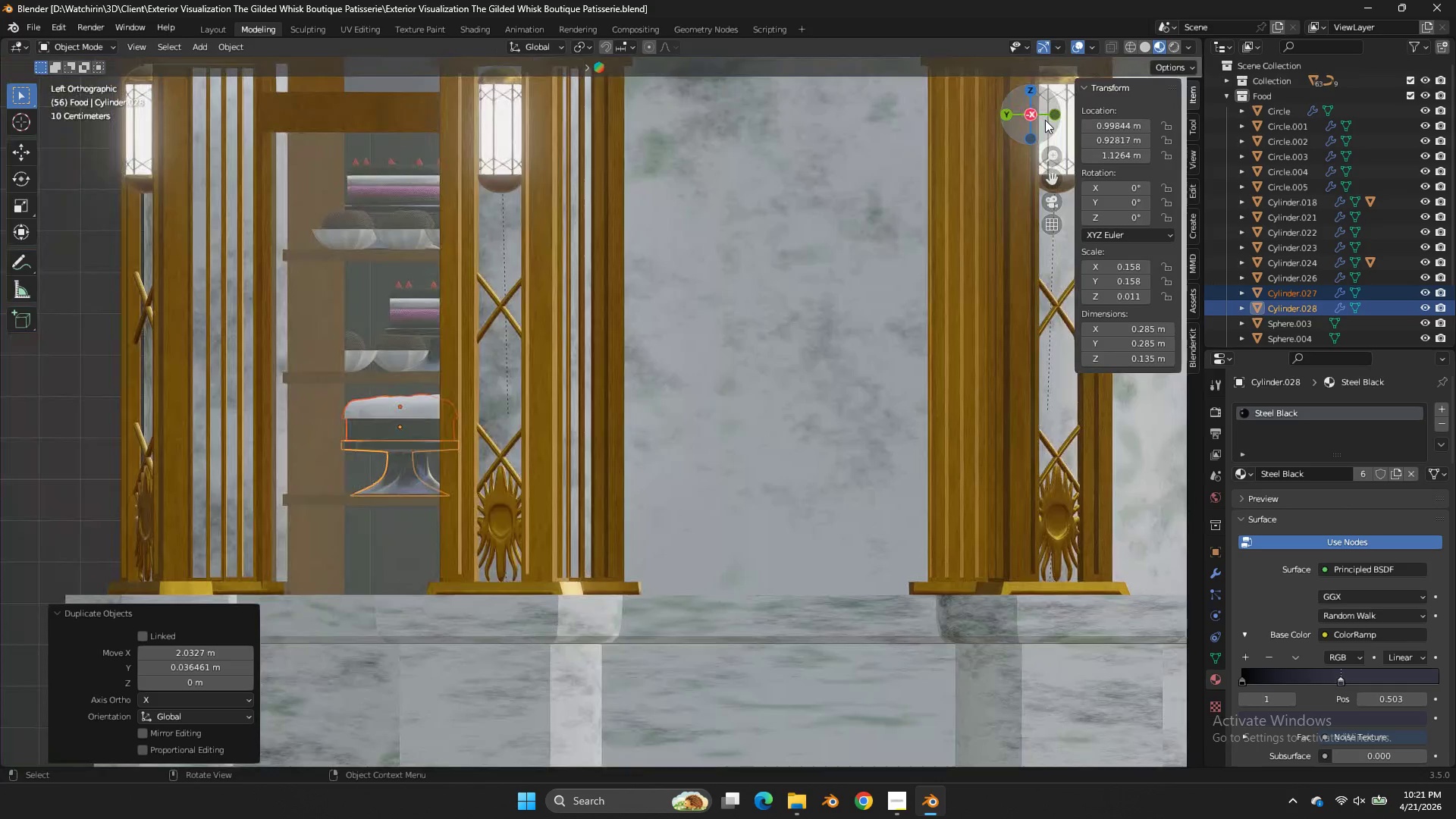 
left_click_drag(start_coordinate=[1045, 120], to_coordinate=[1126, 162])
 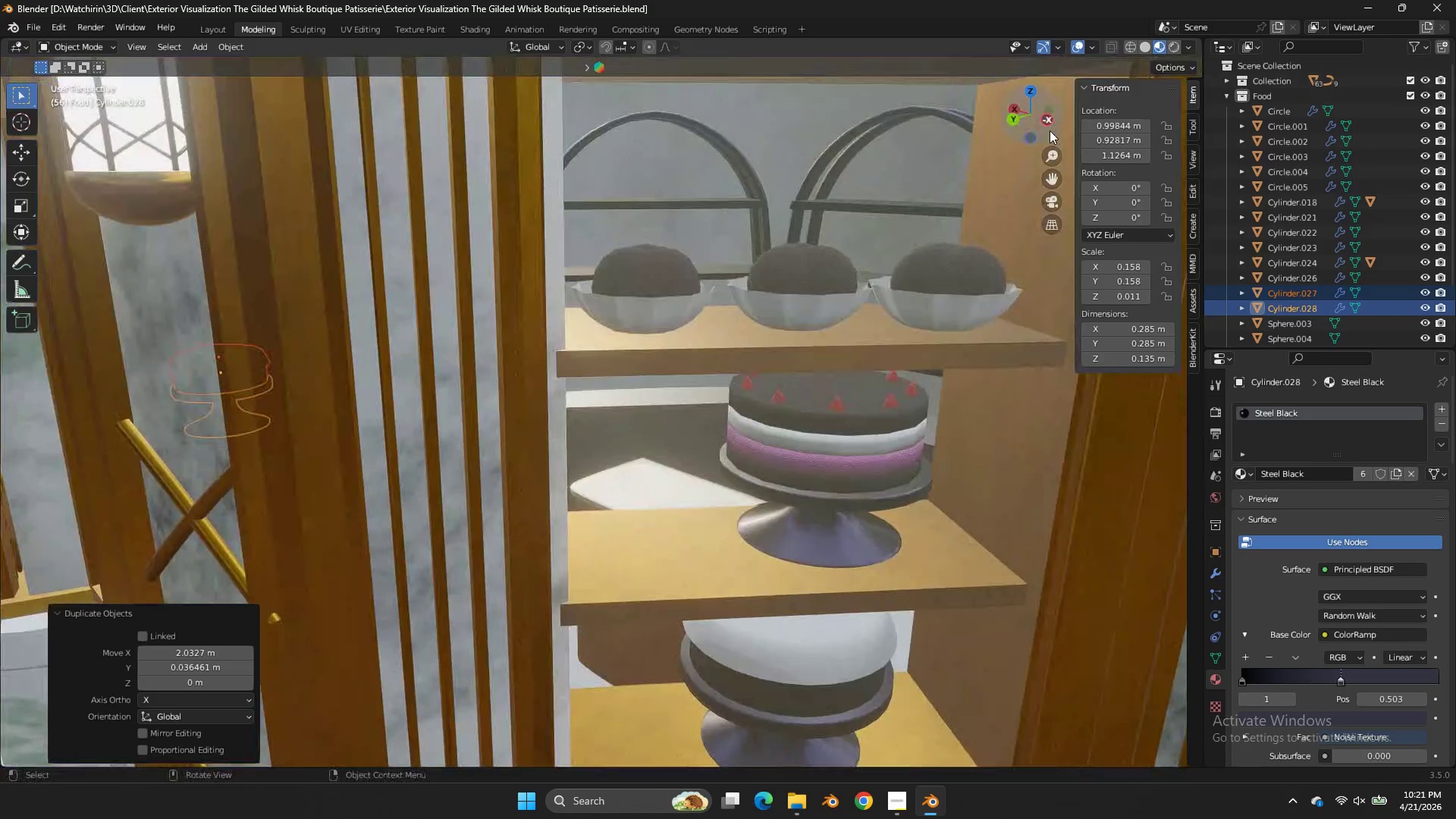 
key(Control+ControlLeft)
 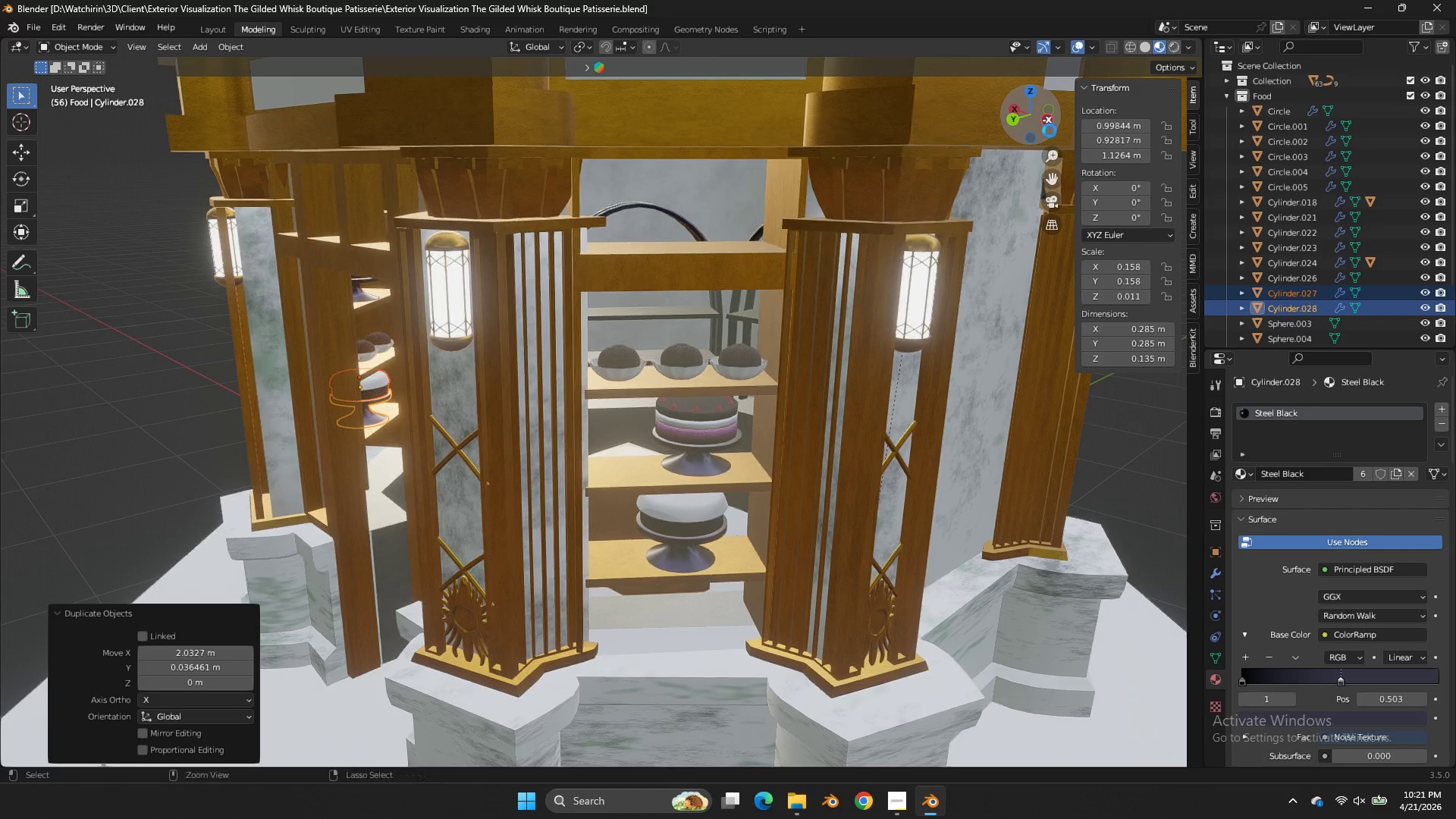 
key(Control+S)
 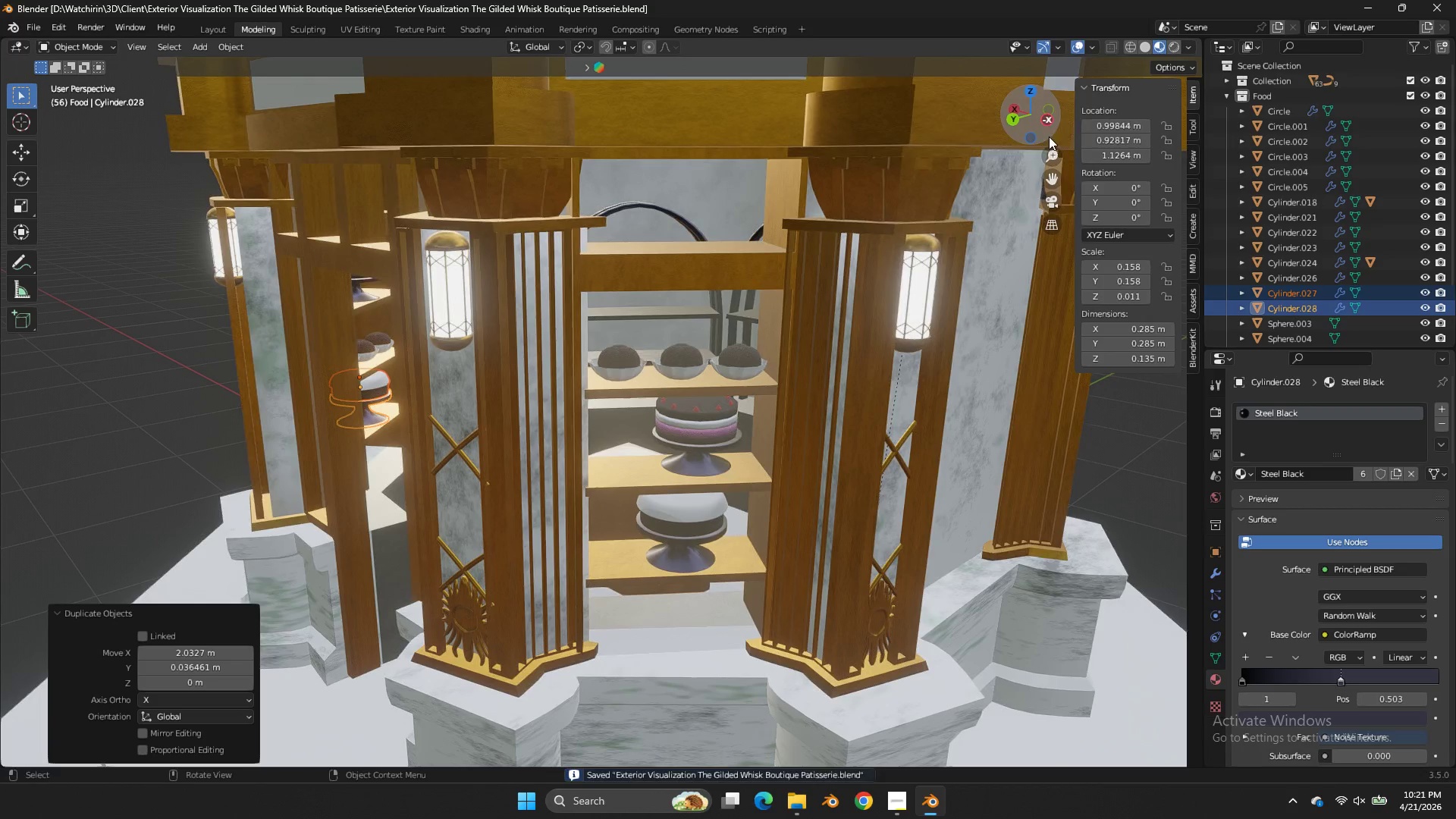 
scroll: coordinate [1050, 130], scroll_direction: down, amount: 3.0
 